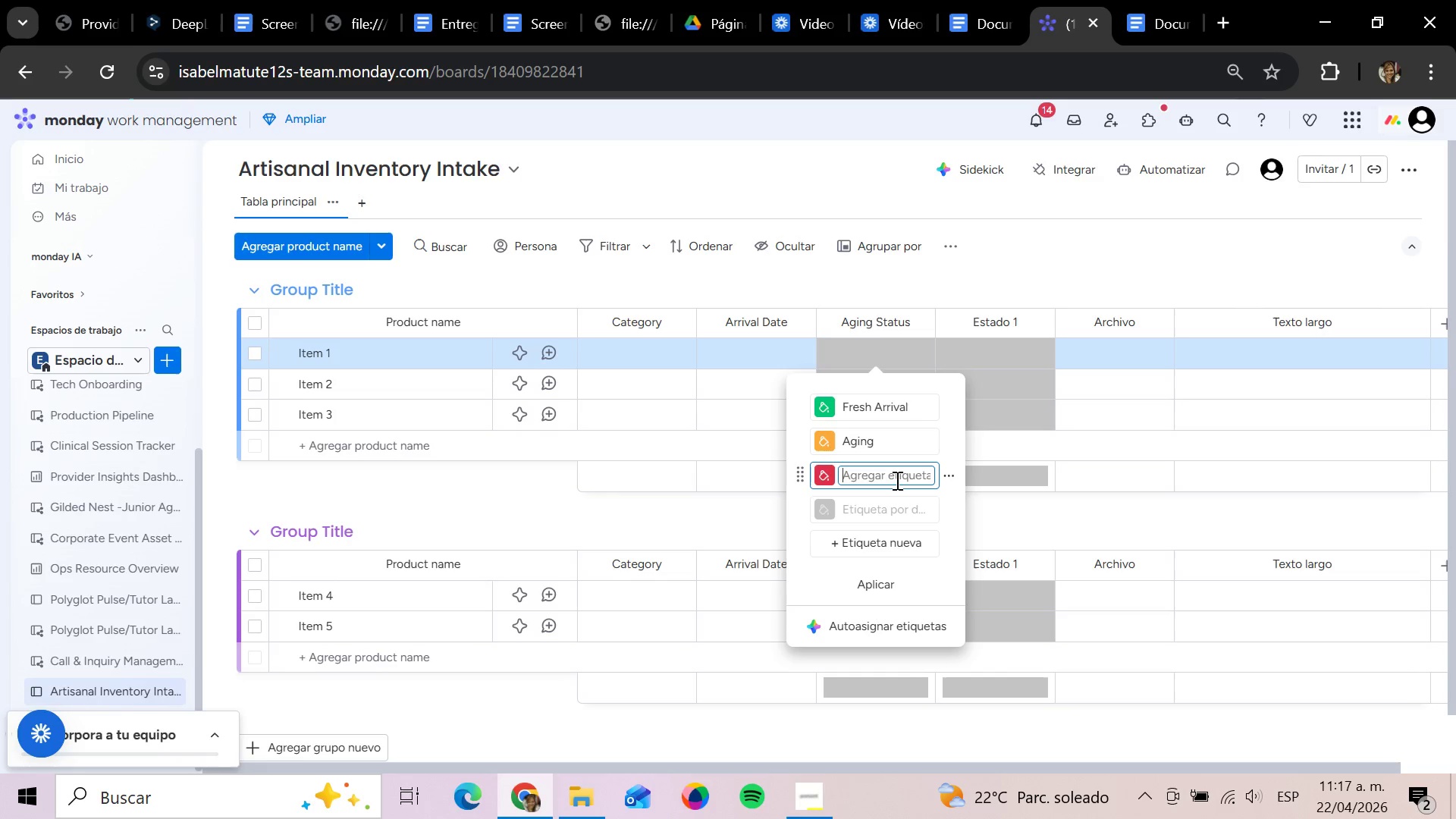 
type(Peak Window)
 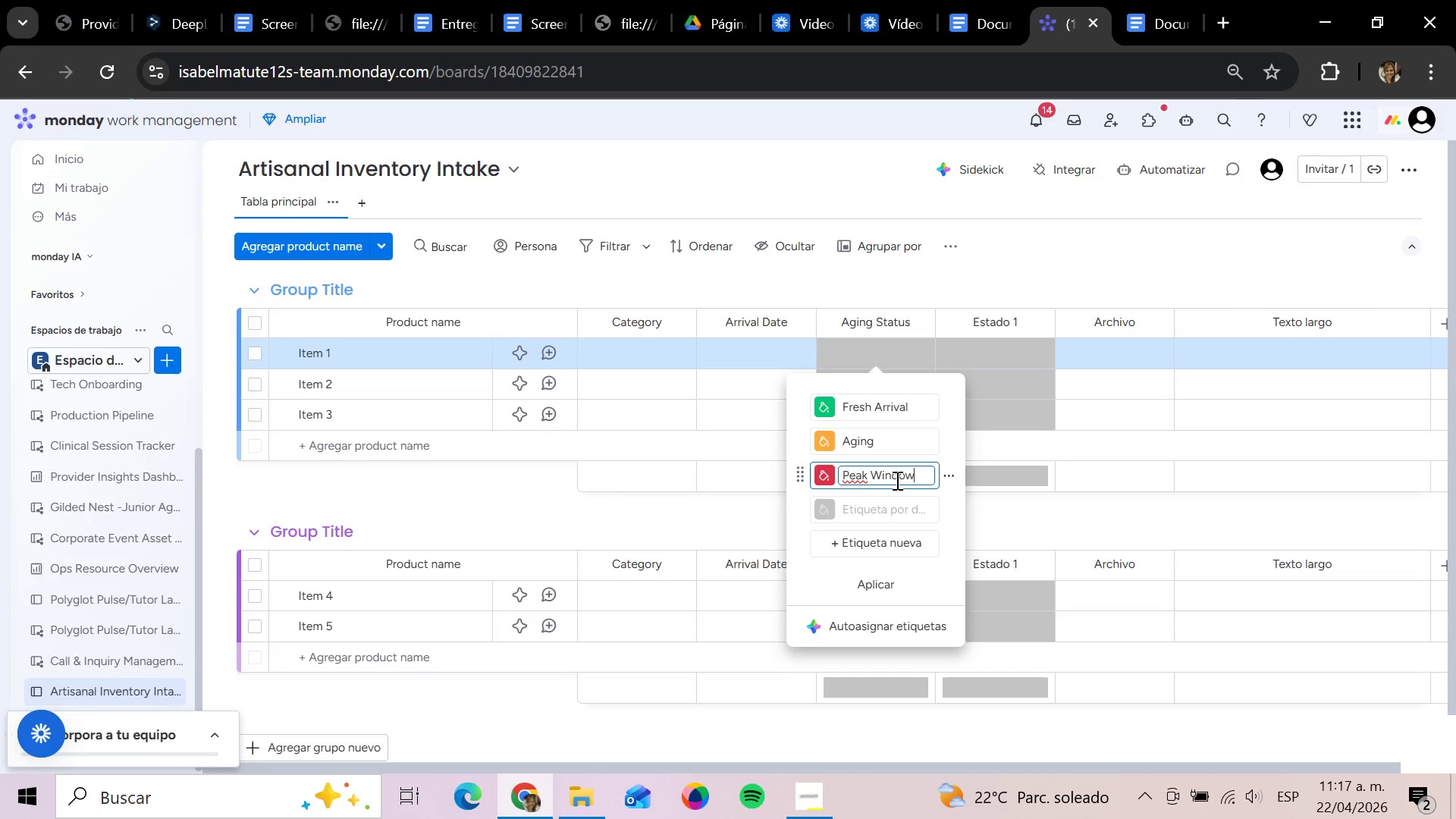 
key(Enter)
 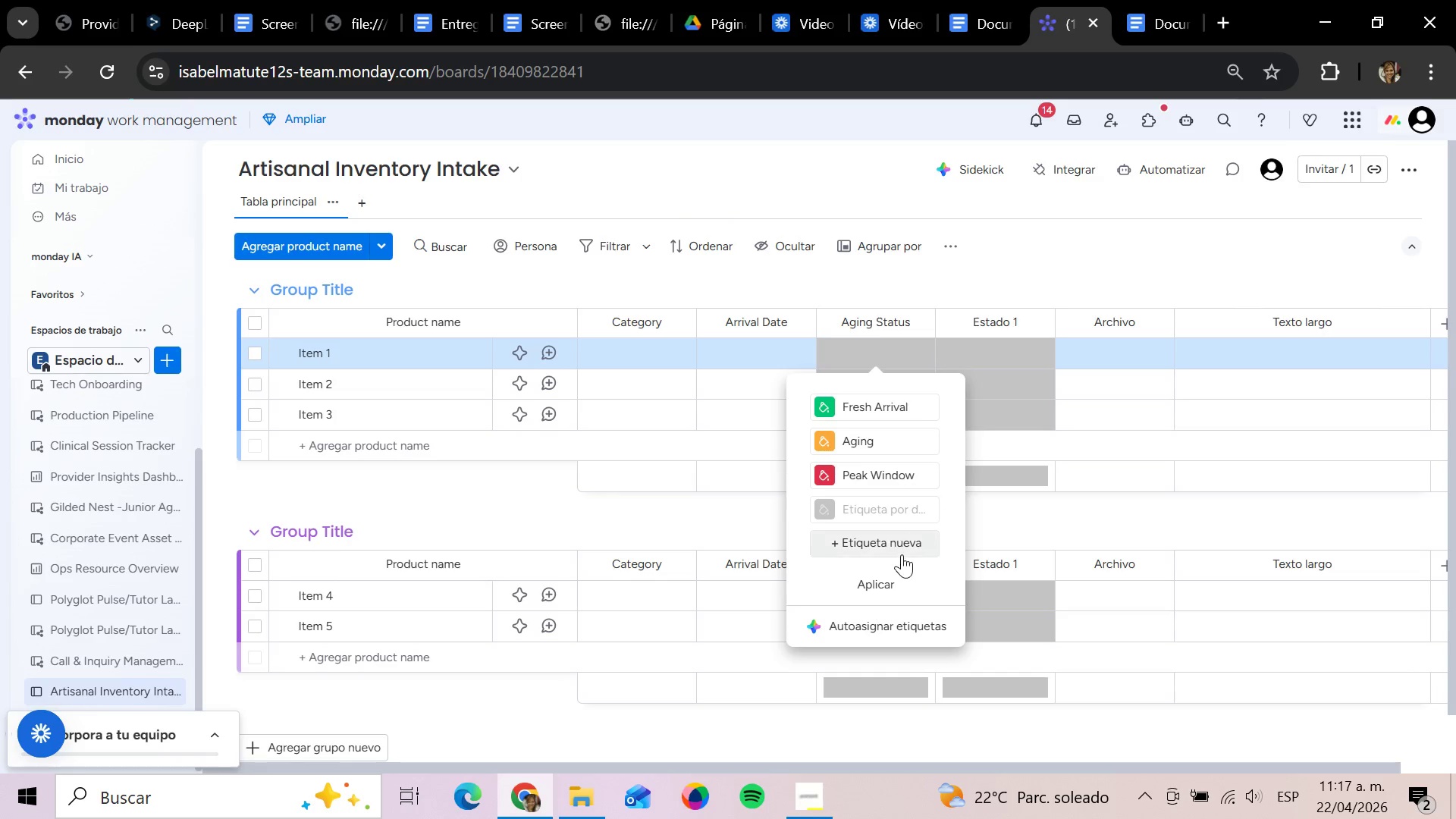 
left_click([902, 554])
 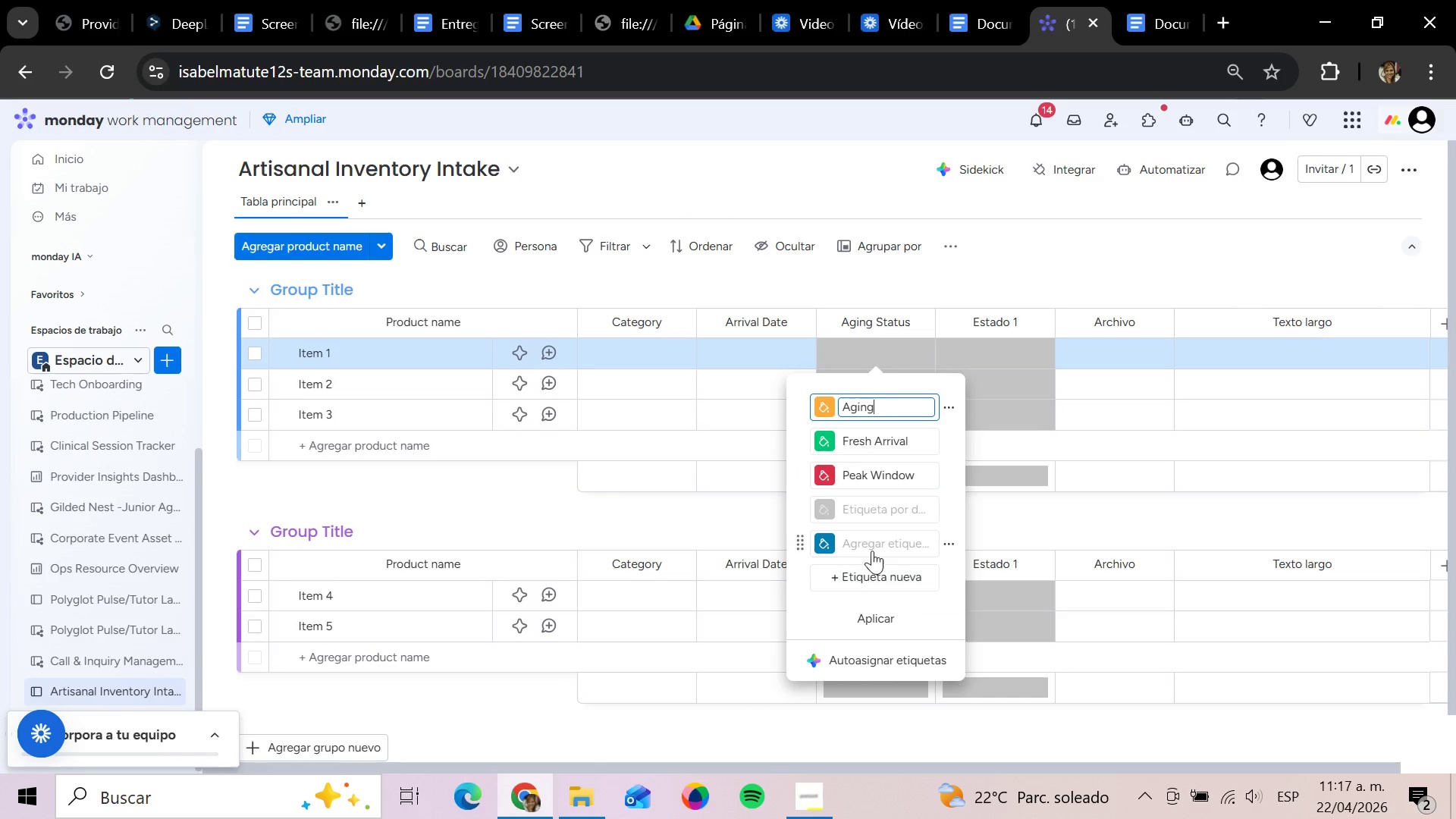 
left_click([872, 548])
 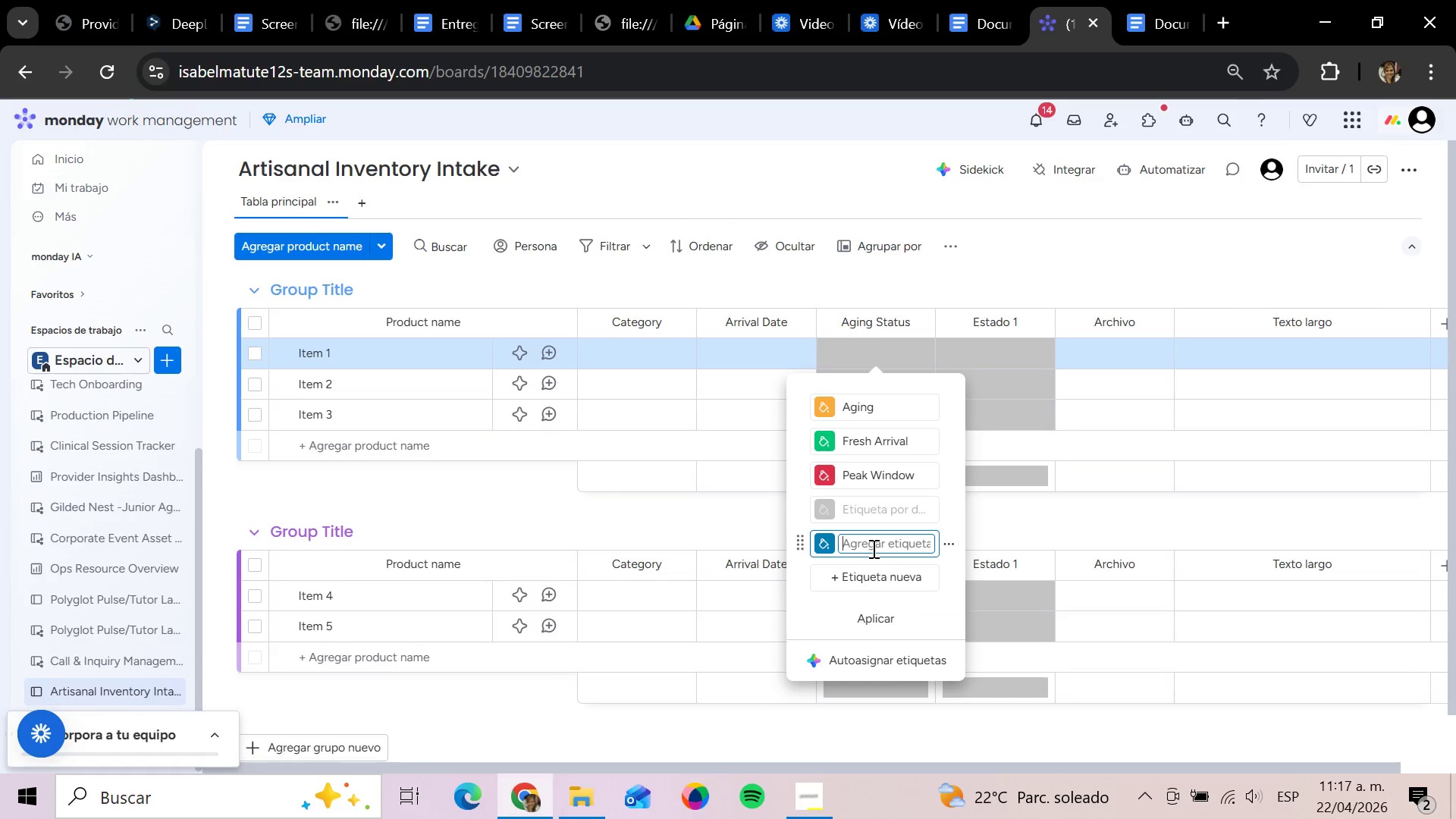 
type(Declining )
 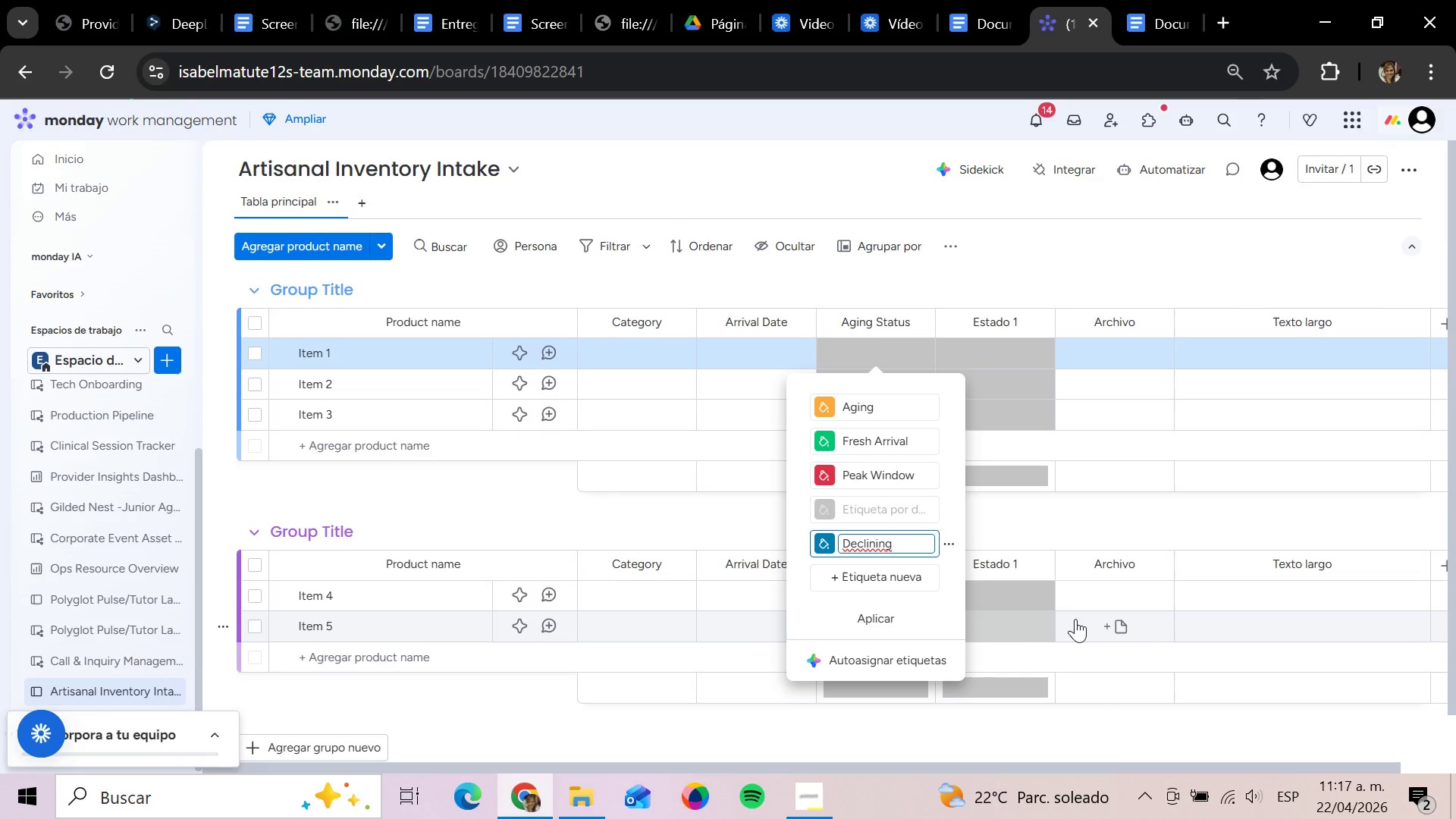 
wait(5.56)
 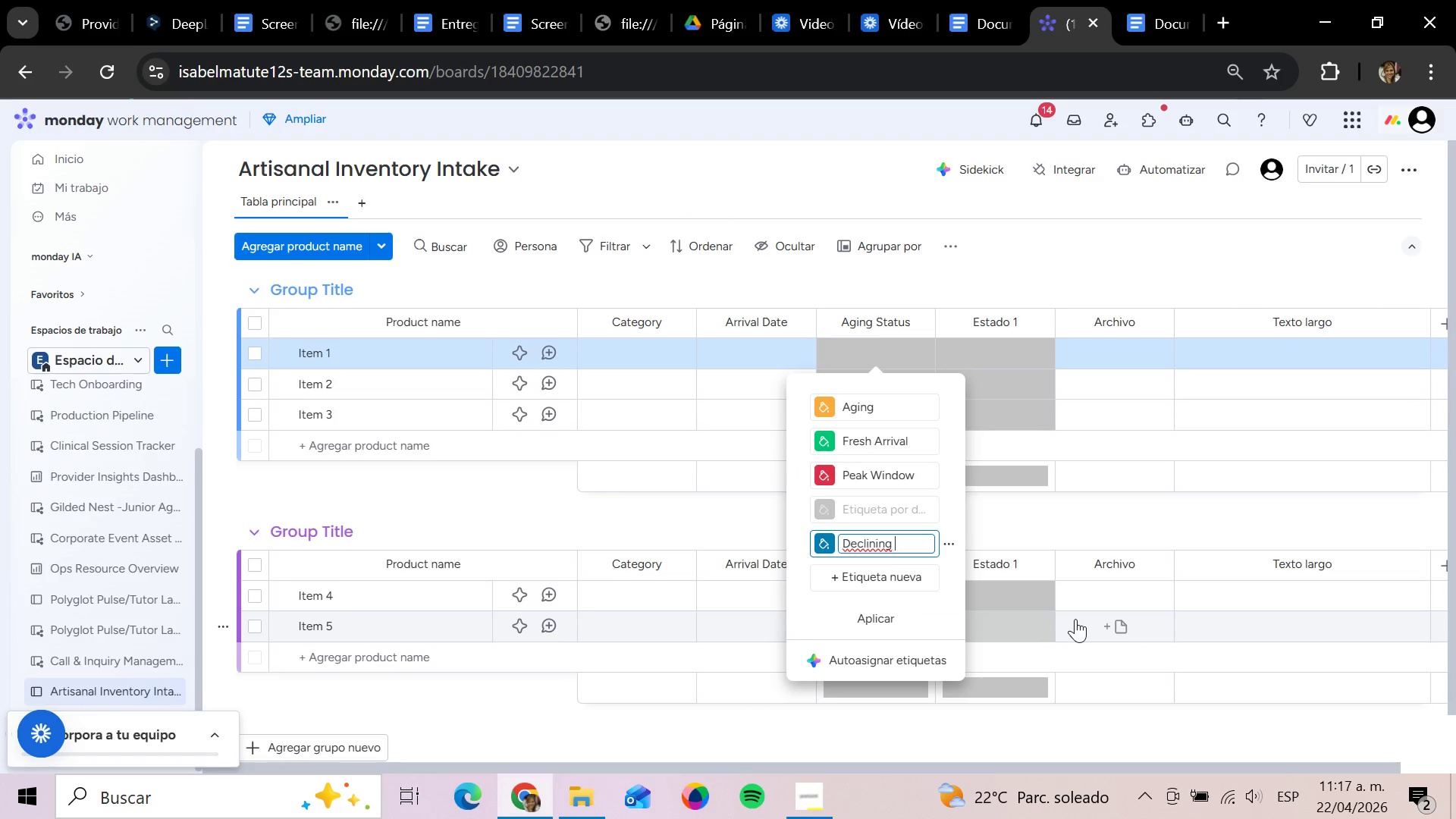 
key(Enter)
 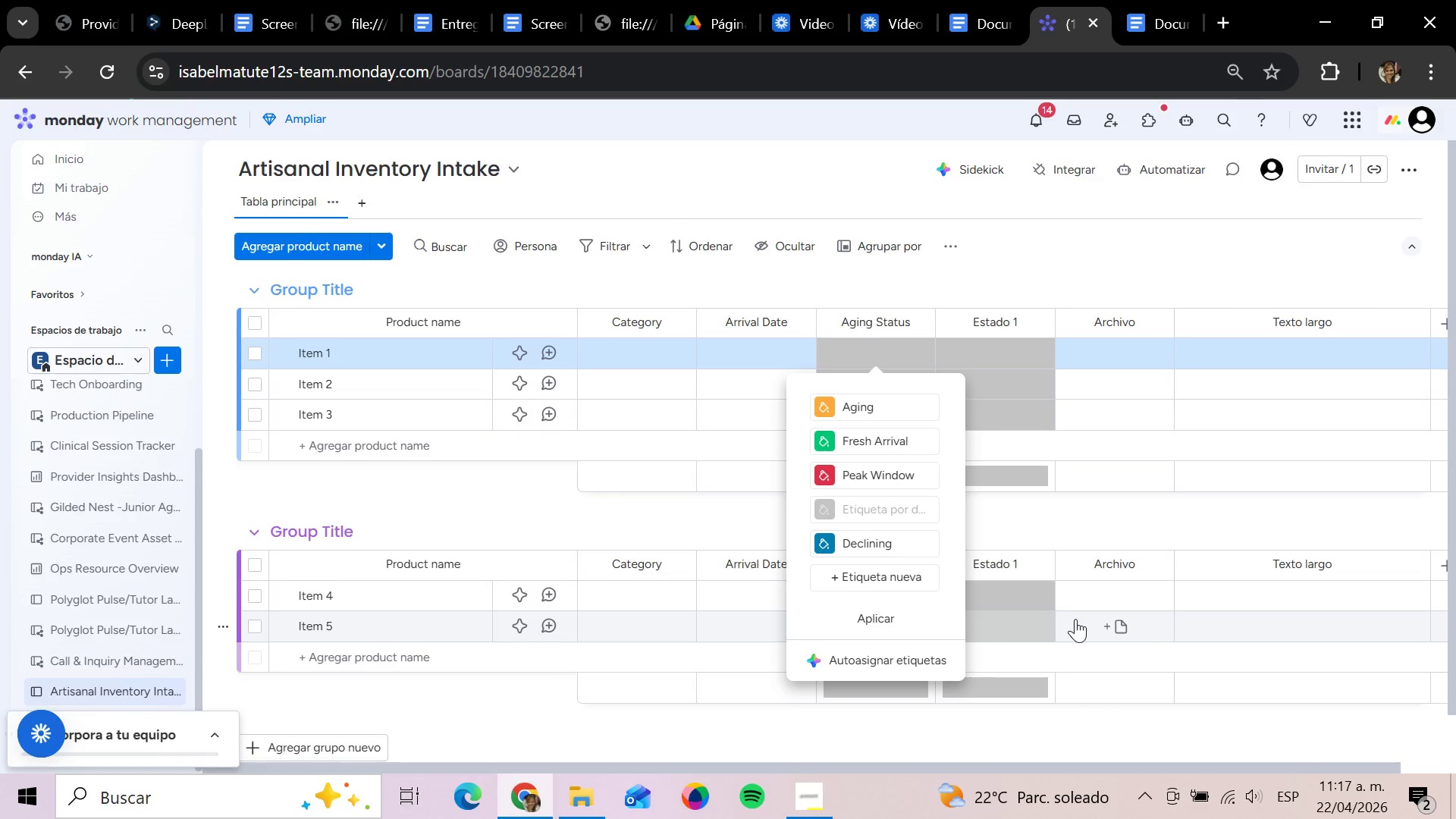 
wait(9.08)
 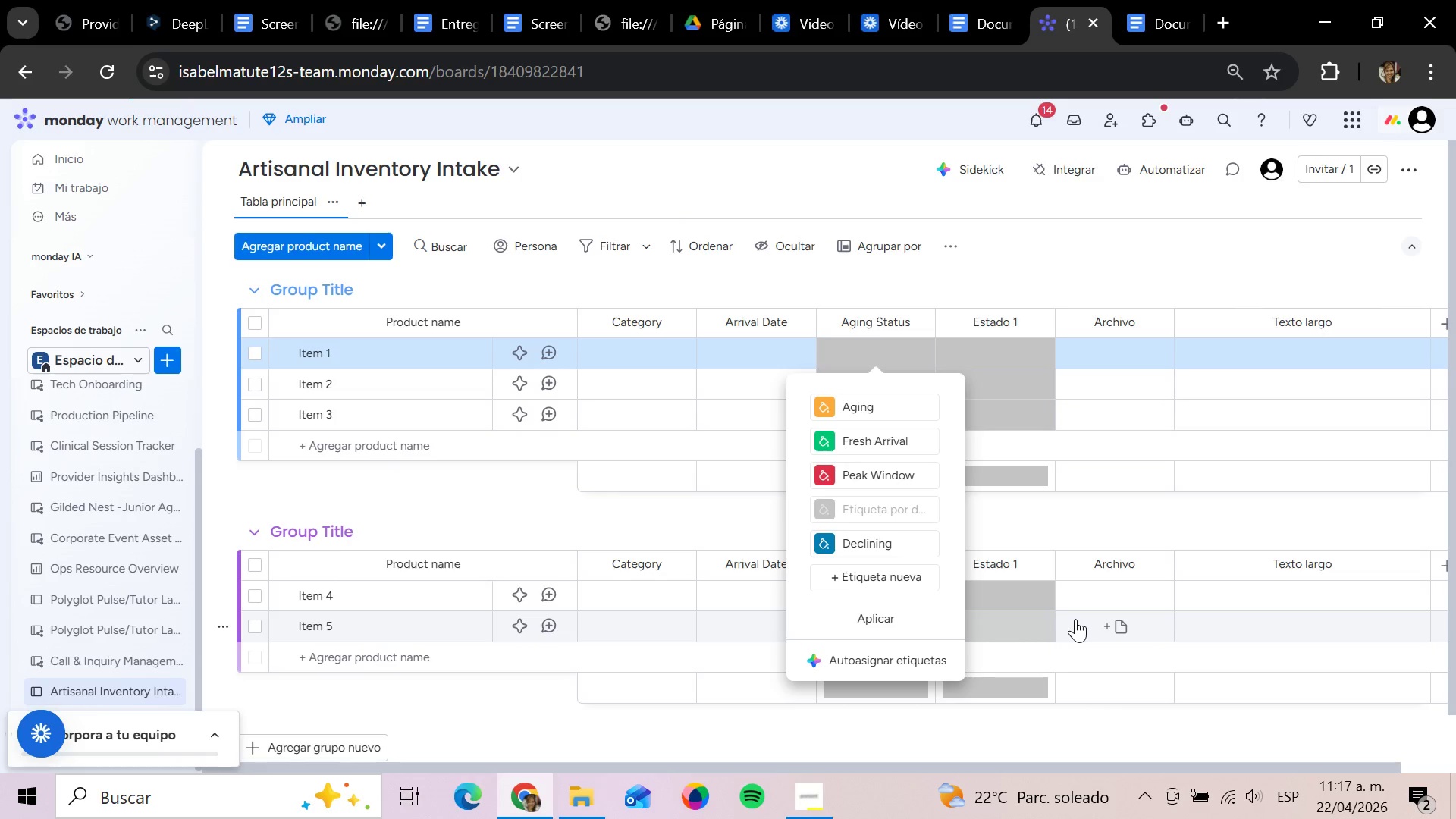 
left_click([1018, 323])
 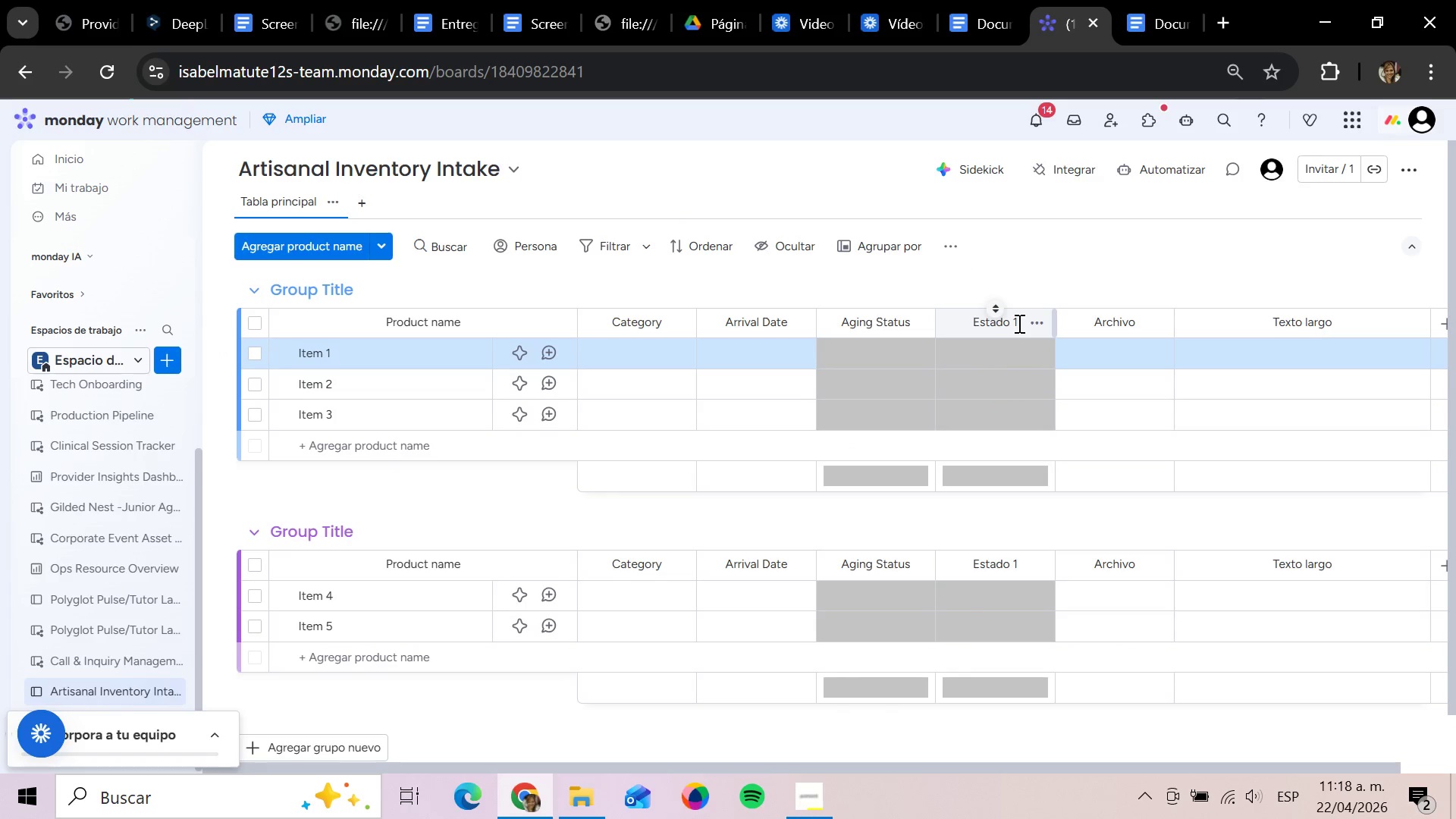 
key(Backspace)
 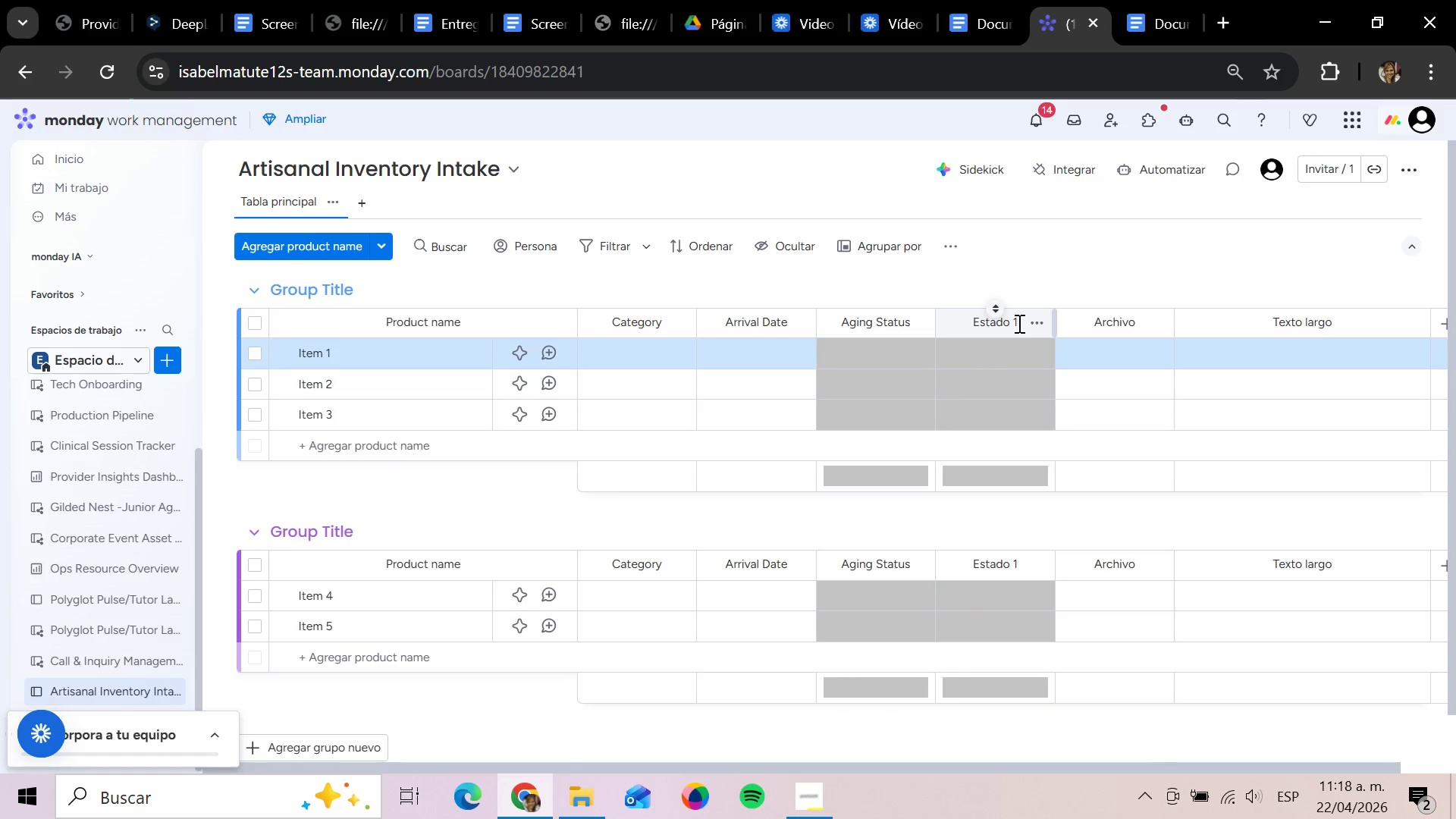 
key(Backspace)
 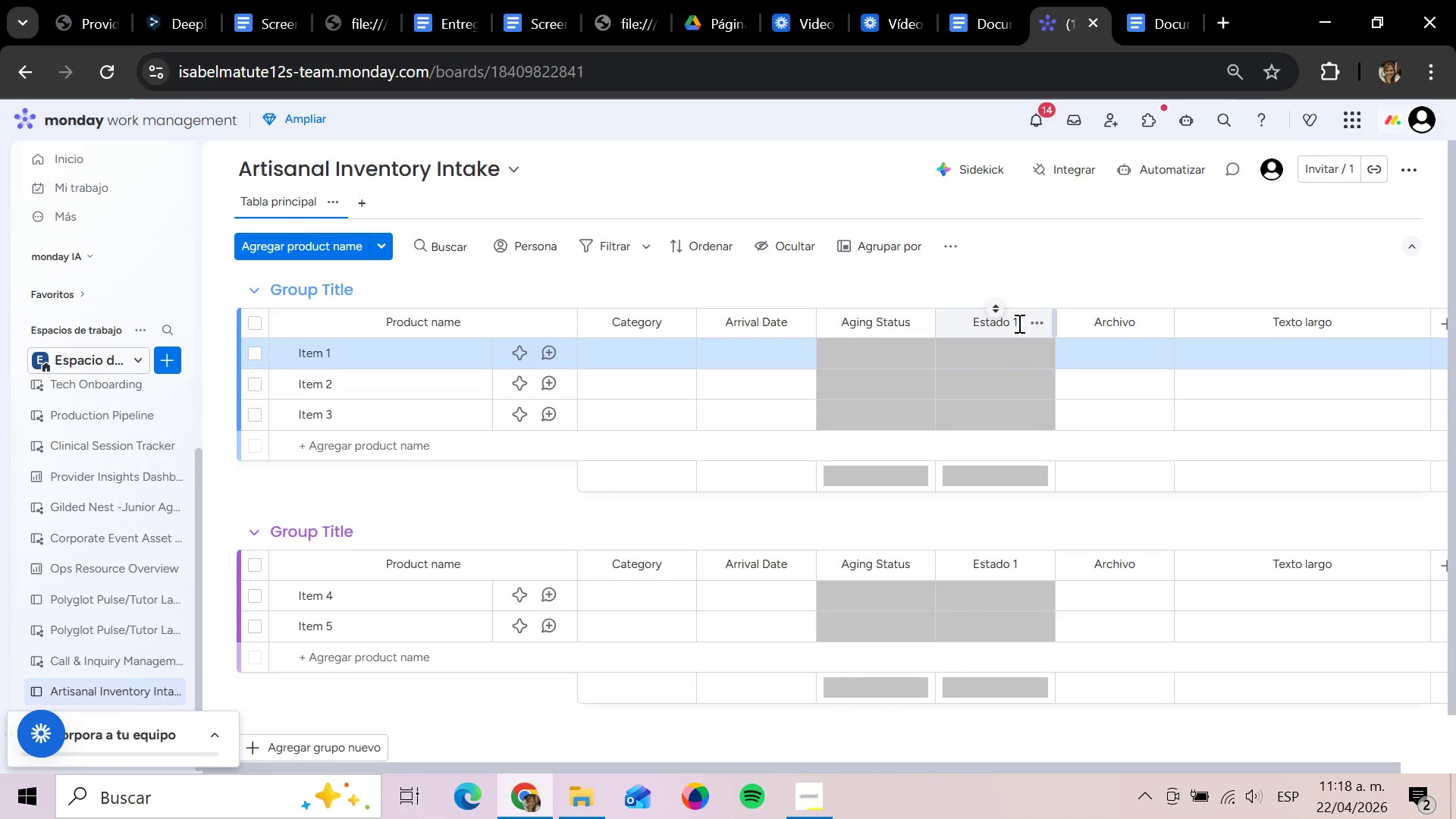 
key(Backspace)
 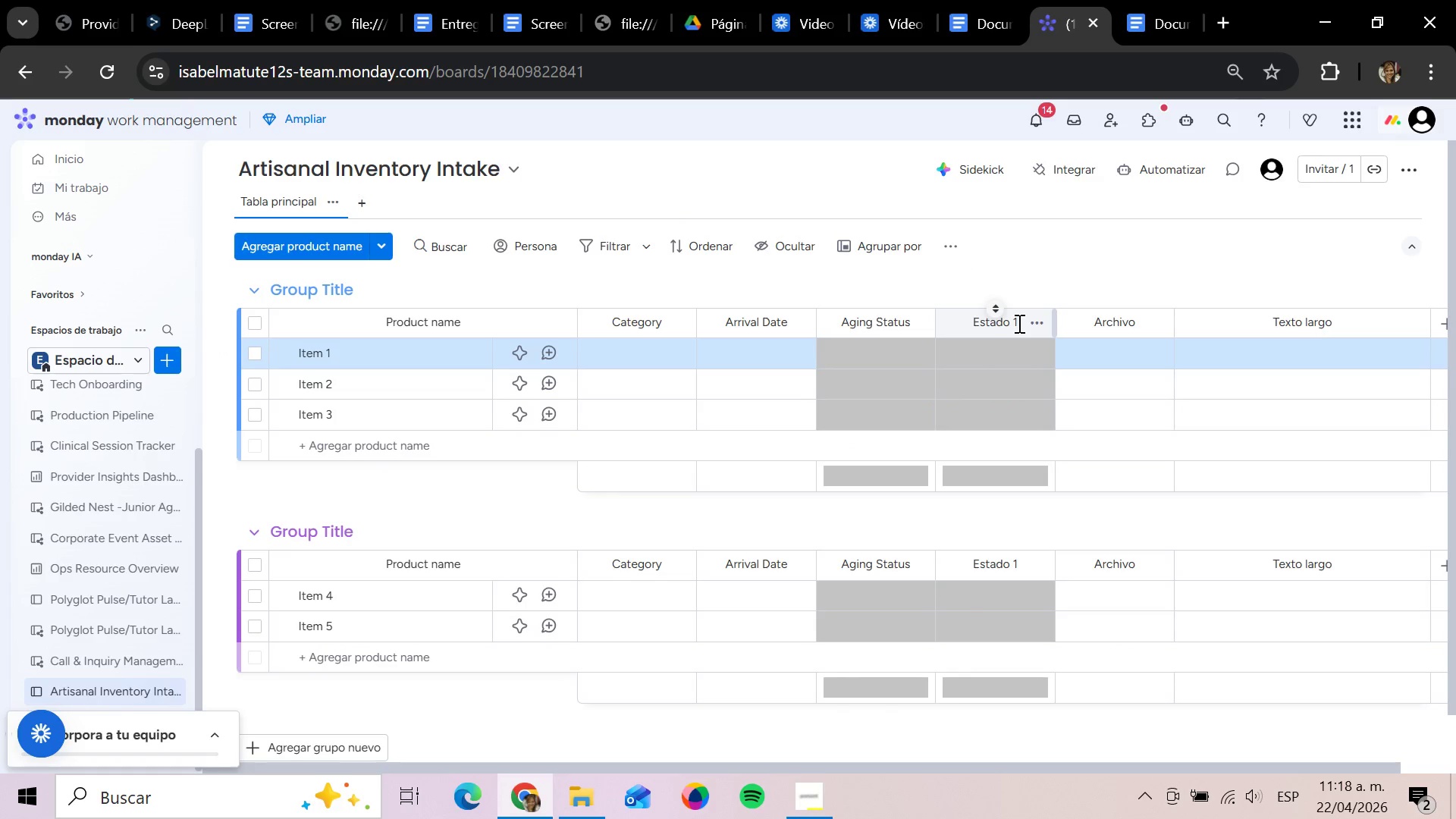 
key(Backspace)
 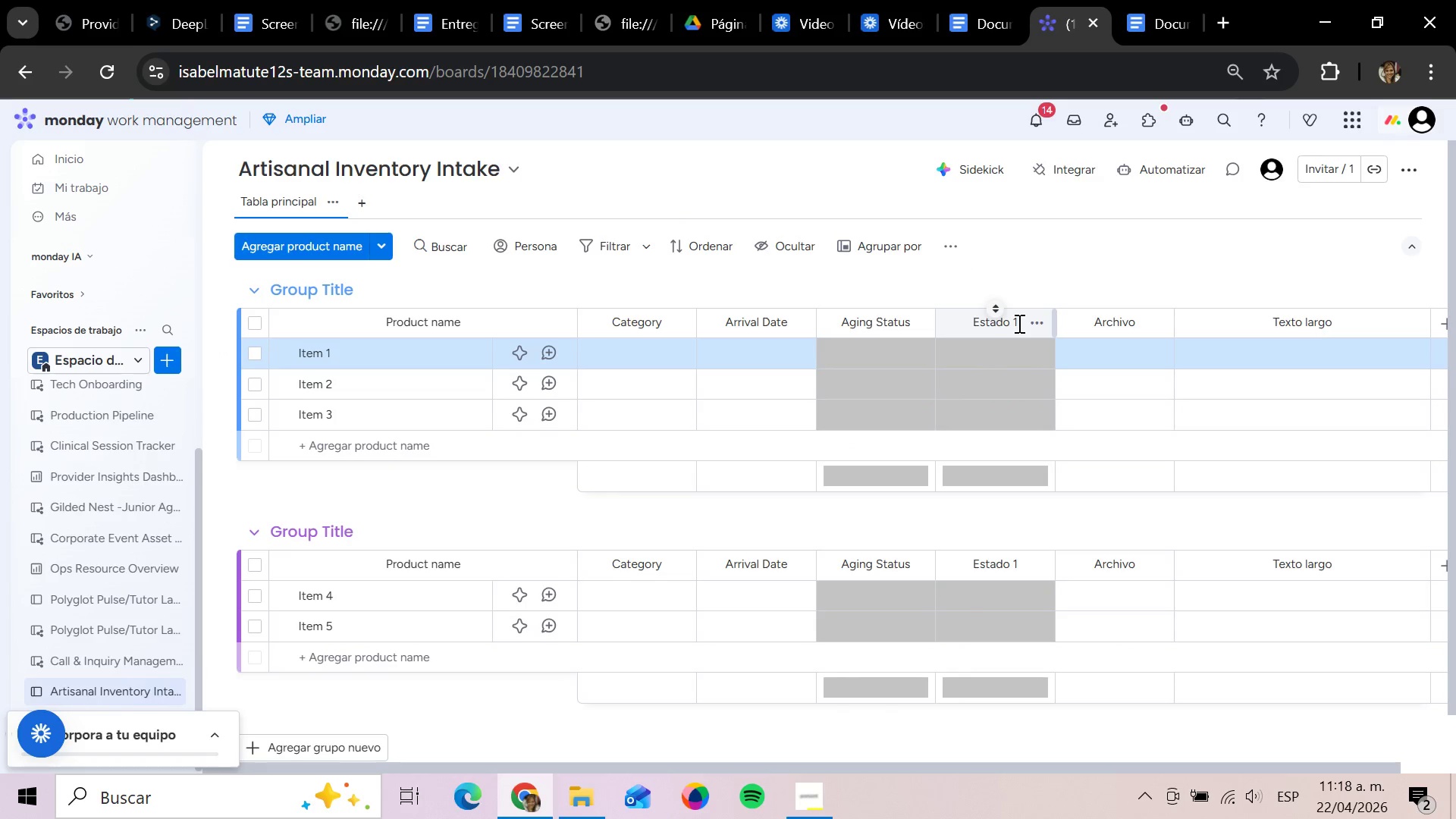 
key(Backspace)
 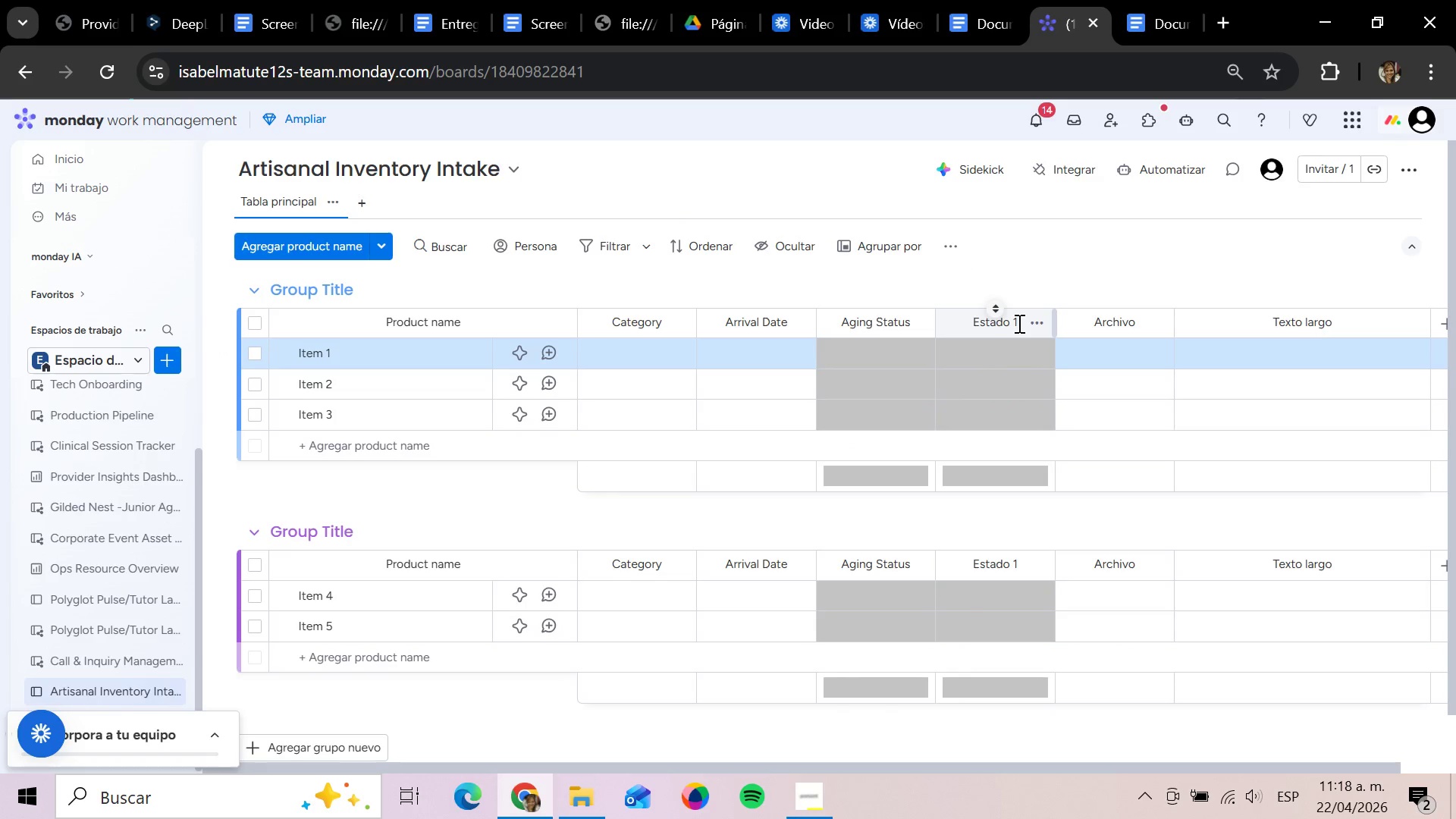 
key(Backspace)
 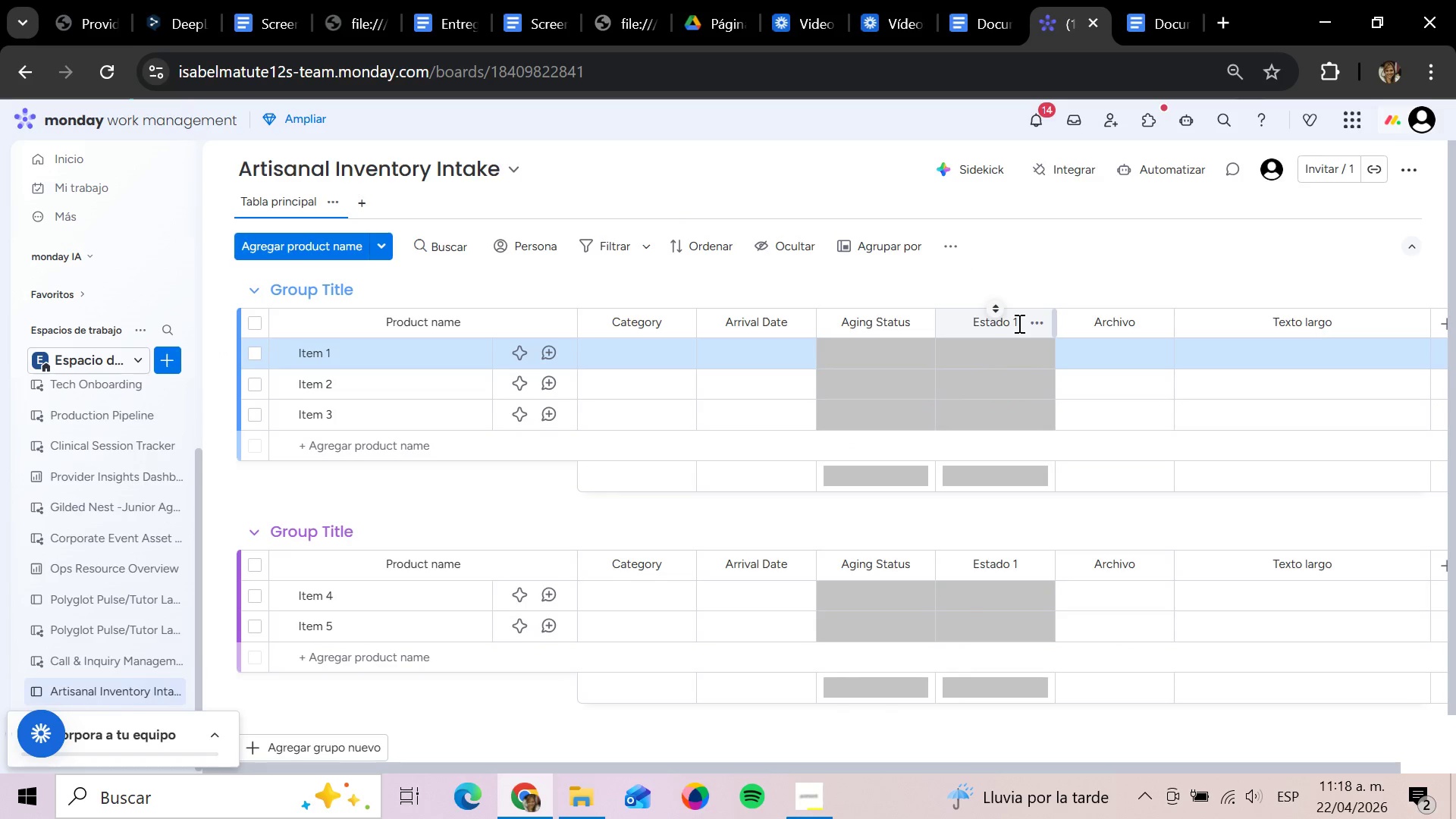 
left_click([1018, 323])
 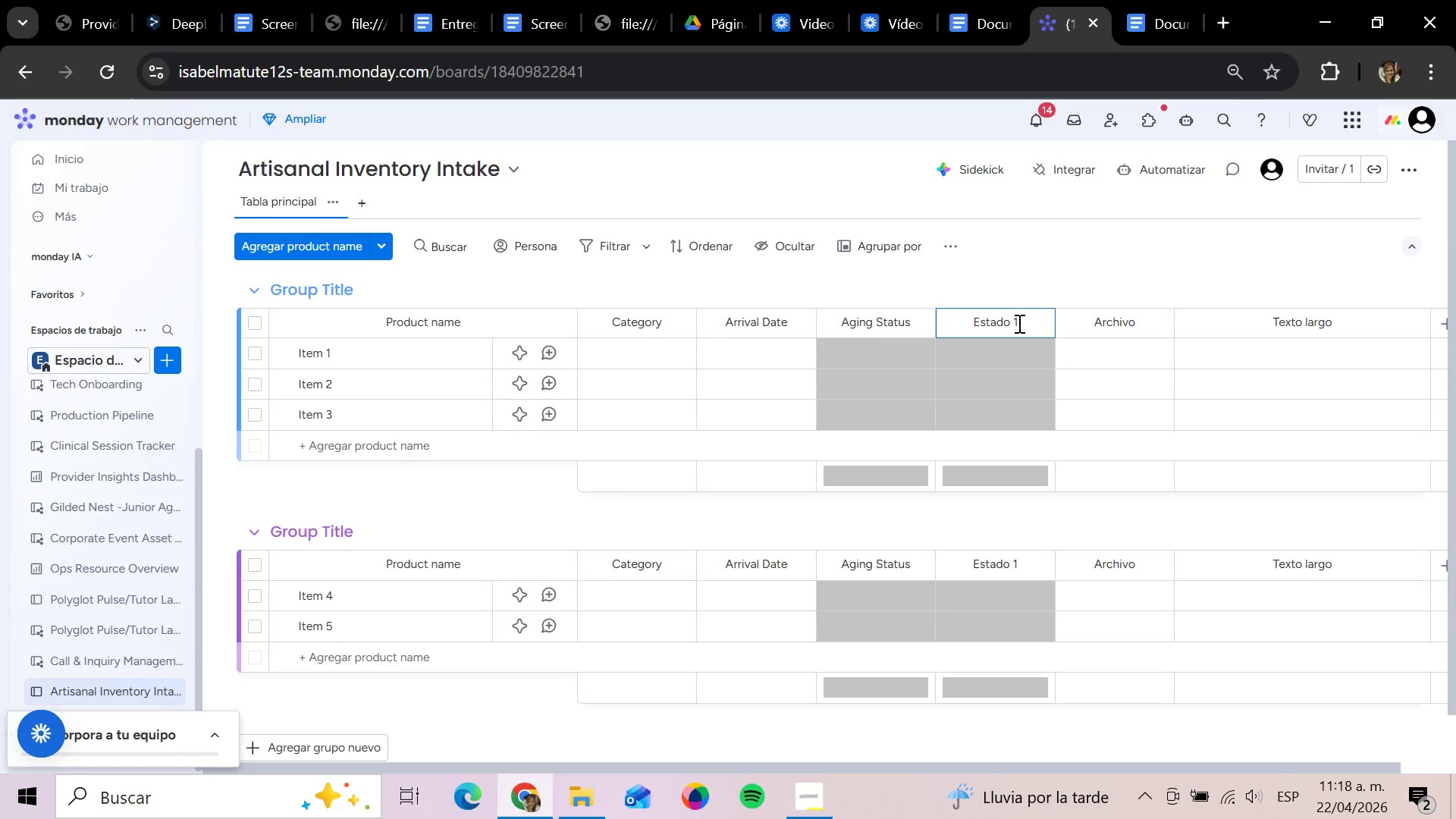 
key(Backspace)
key(Backspace)
key(Backspace)
key(Backspace)
key(Backspace)
key(Backspace)
key(Backspace)
key(Backspace)
key(Backspace)
key(Backspace)
key(Backspace)
key(Backspace)
type(Reatail Readiness)
 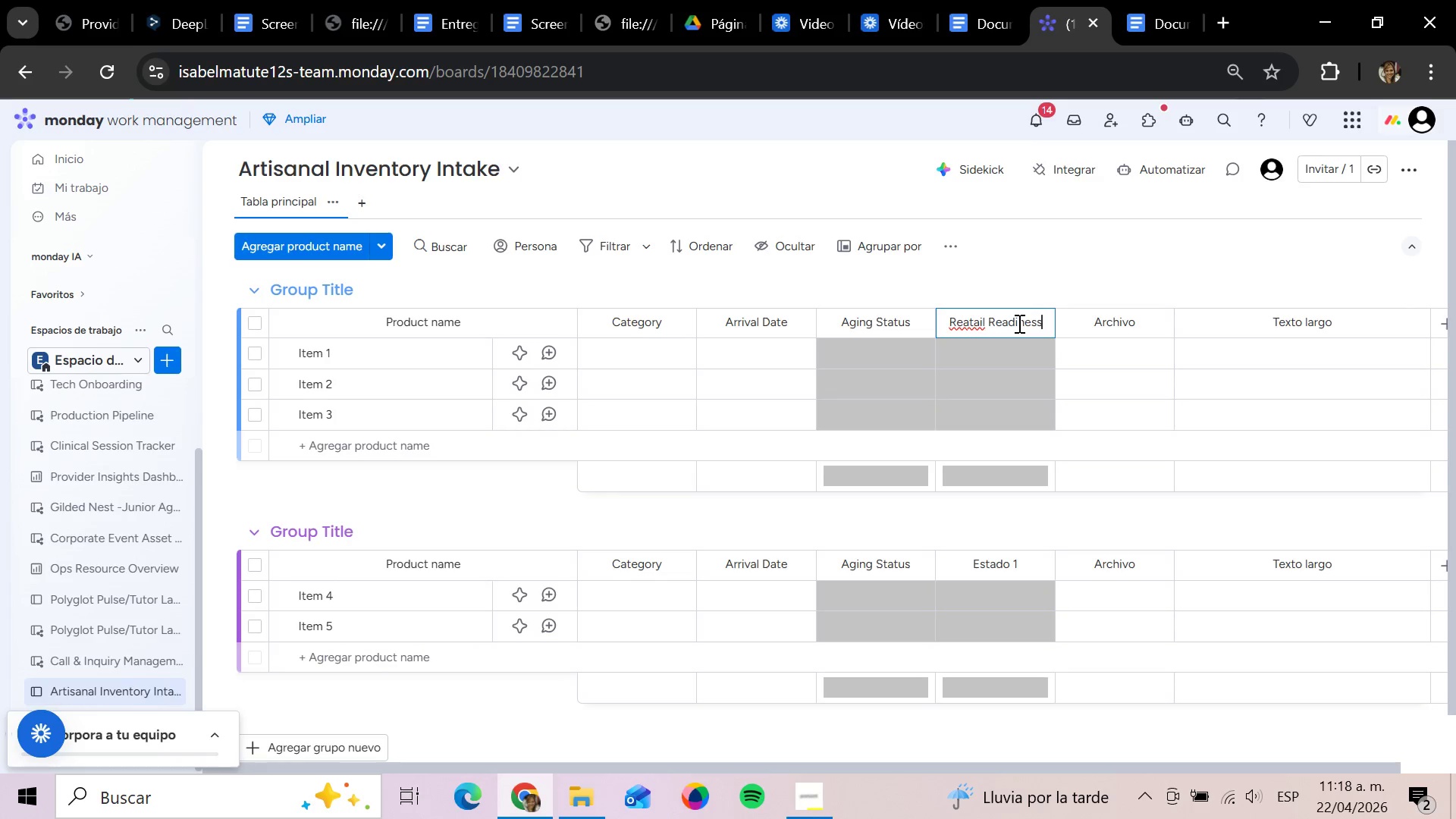 
key(Enter)
 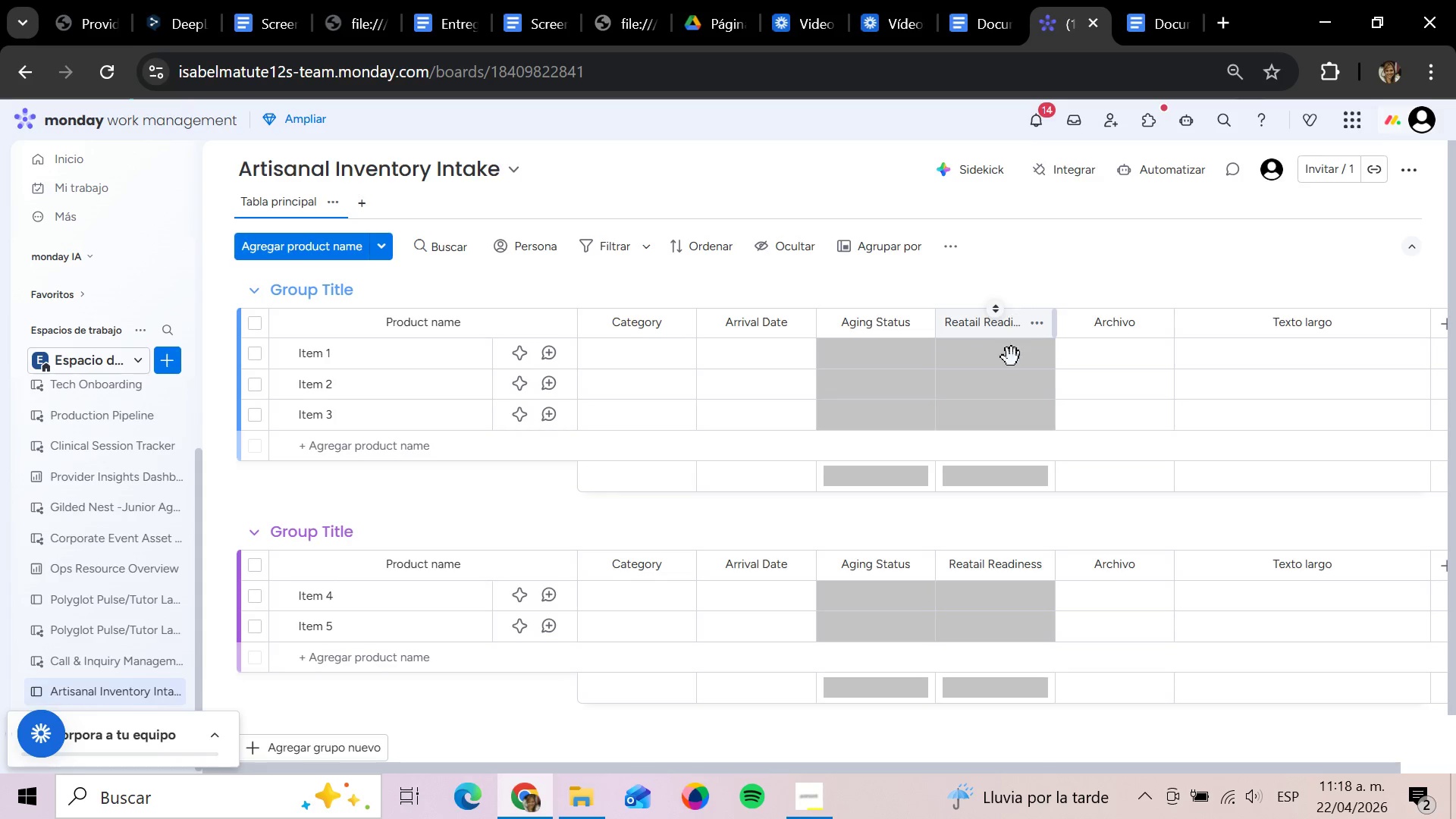 
left_click([1009, 360])
 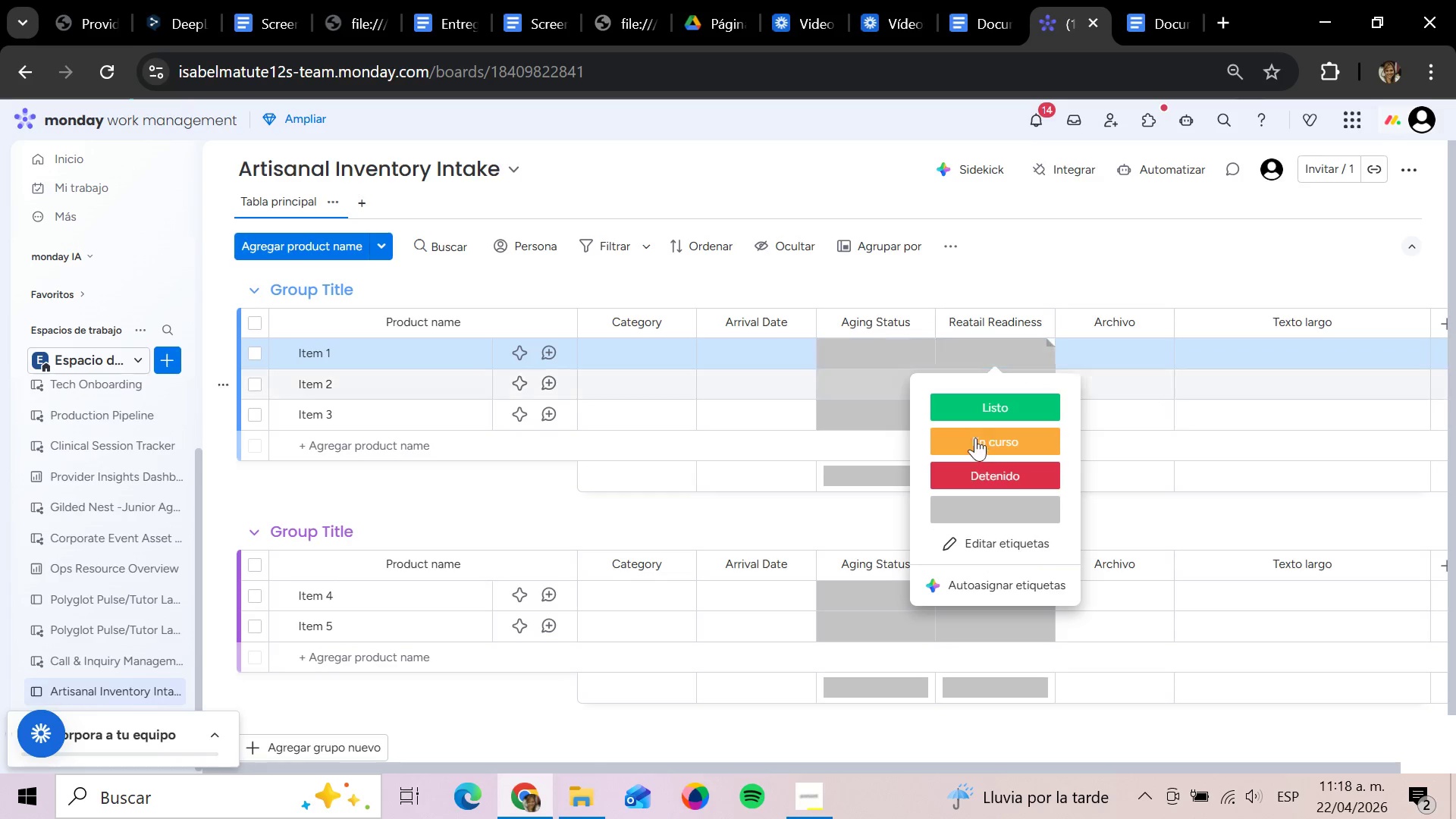 
mouse_move([990, 544])
 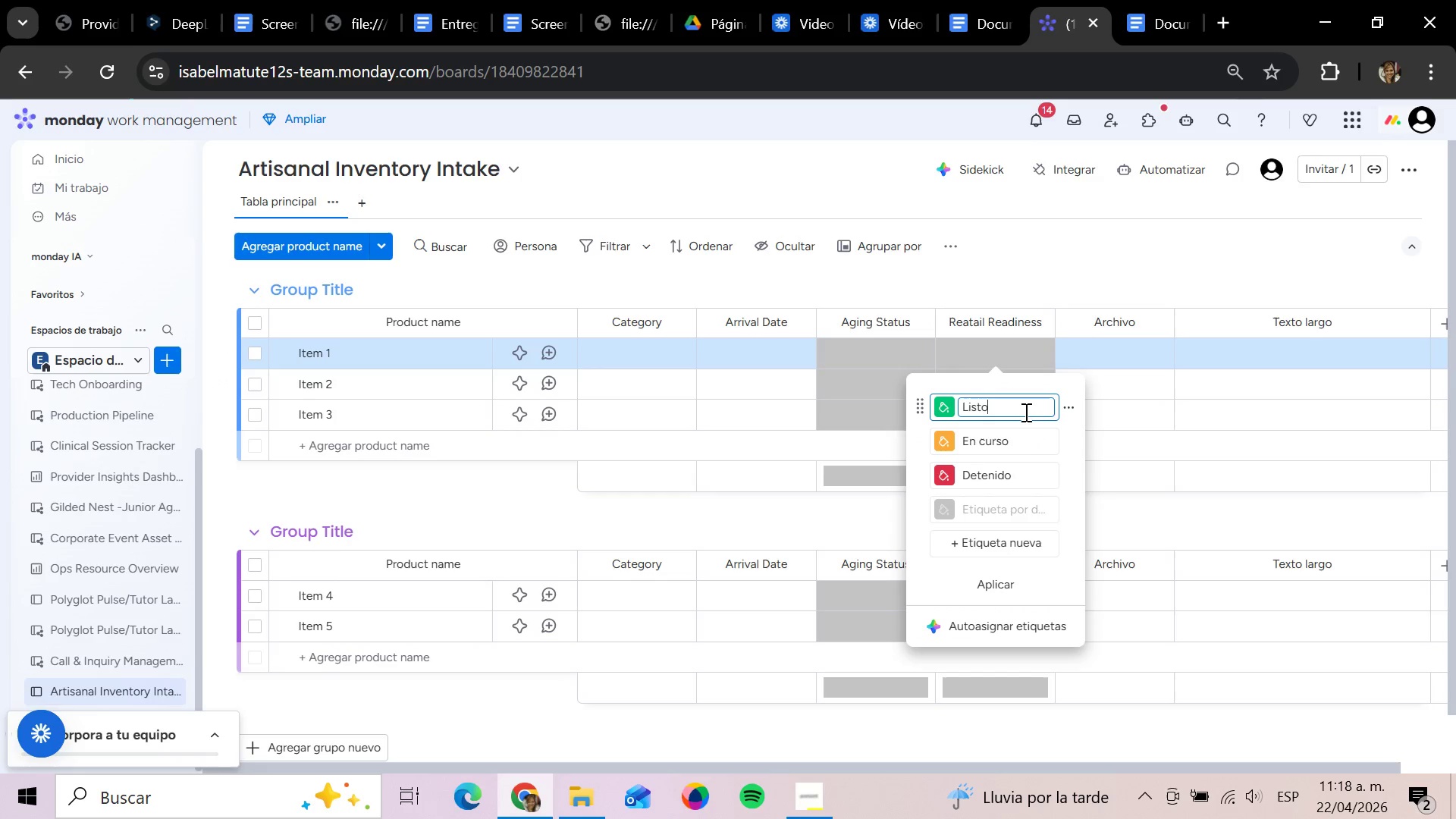 
key(Backspace)
type(Ew)
key(Backspace)
key(Backspace)
key(Backspace)
type(r)
key(Backspace)
type(e)
key(Backspace)
type(r)
key(Backspace)
type(Rw)
key(Backspace)
type(etail Ready)
 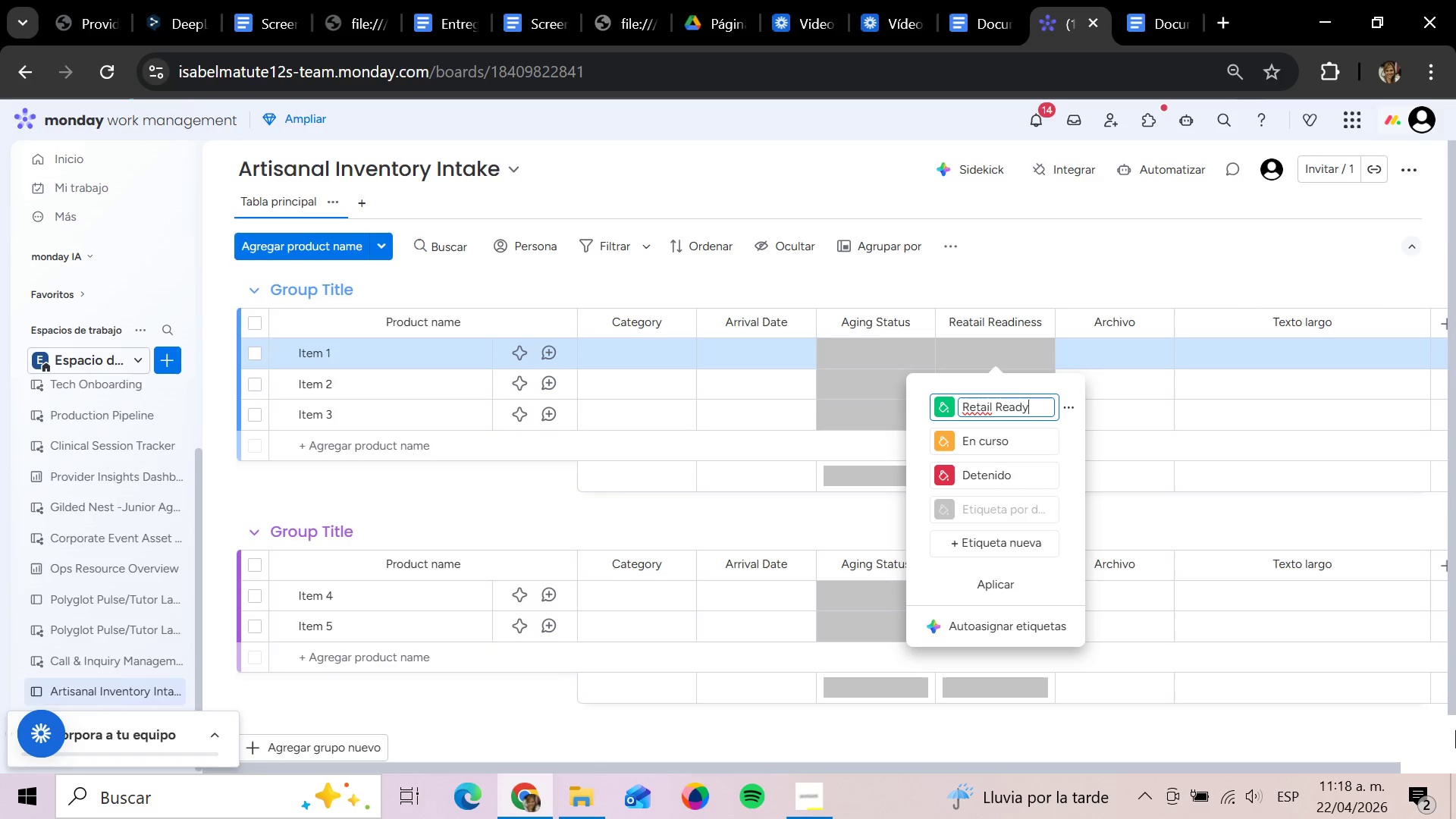 
left_click([1005, 445])
 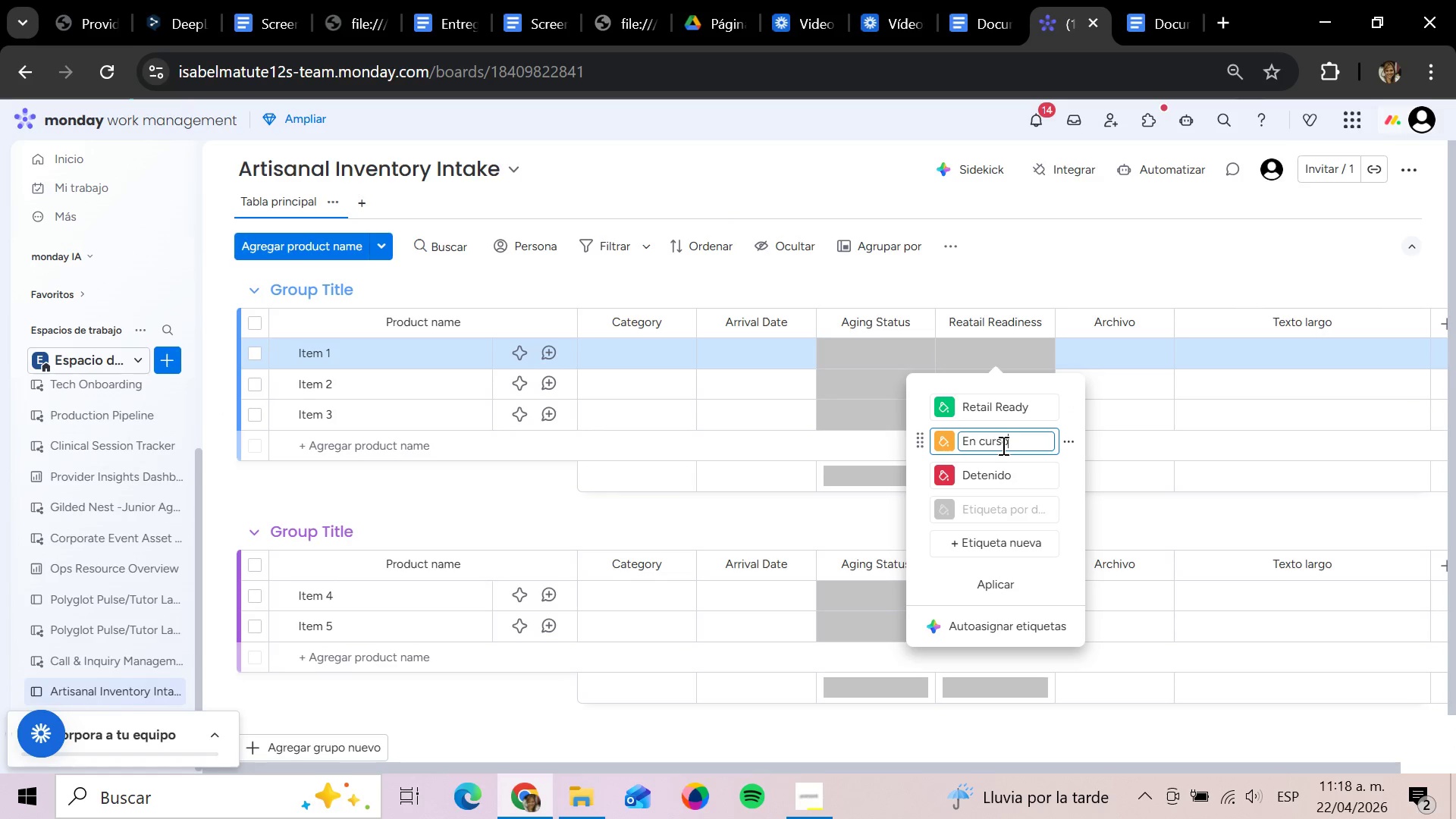 
hold_key(key=Backspace, duration=1.09)
 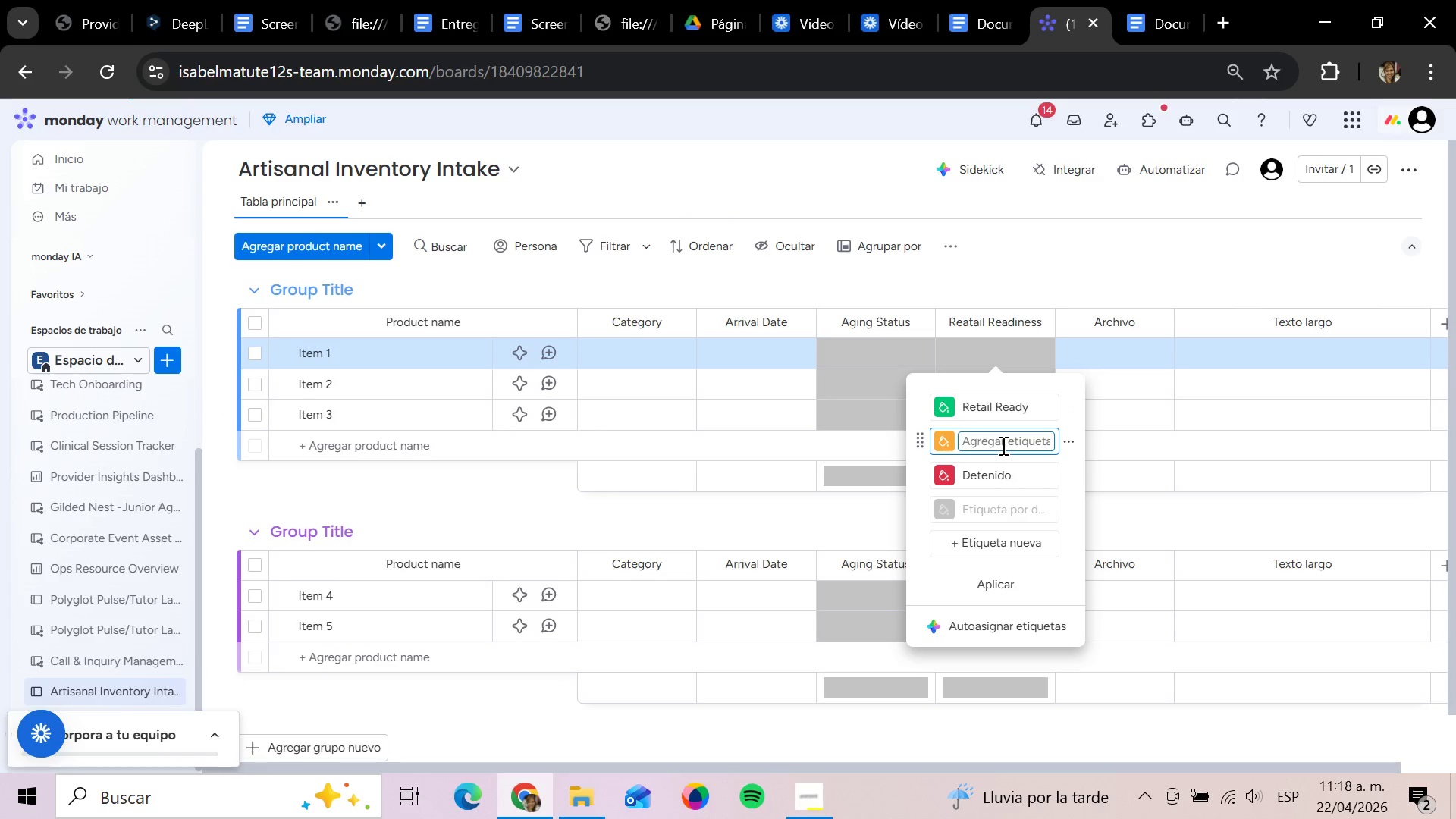 
type(Nearly Ready)
 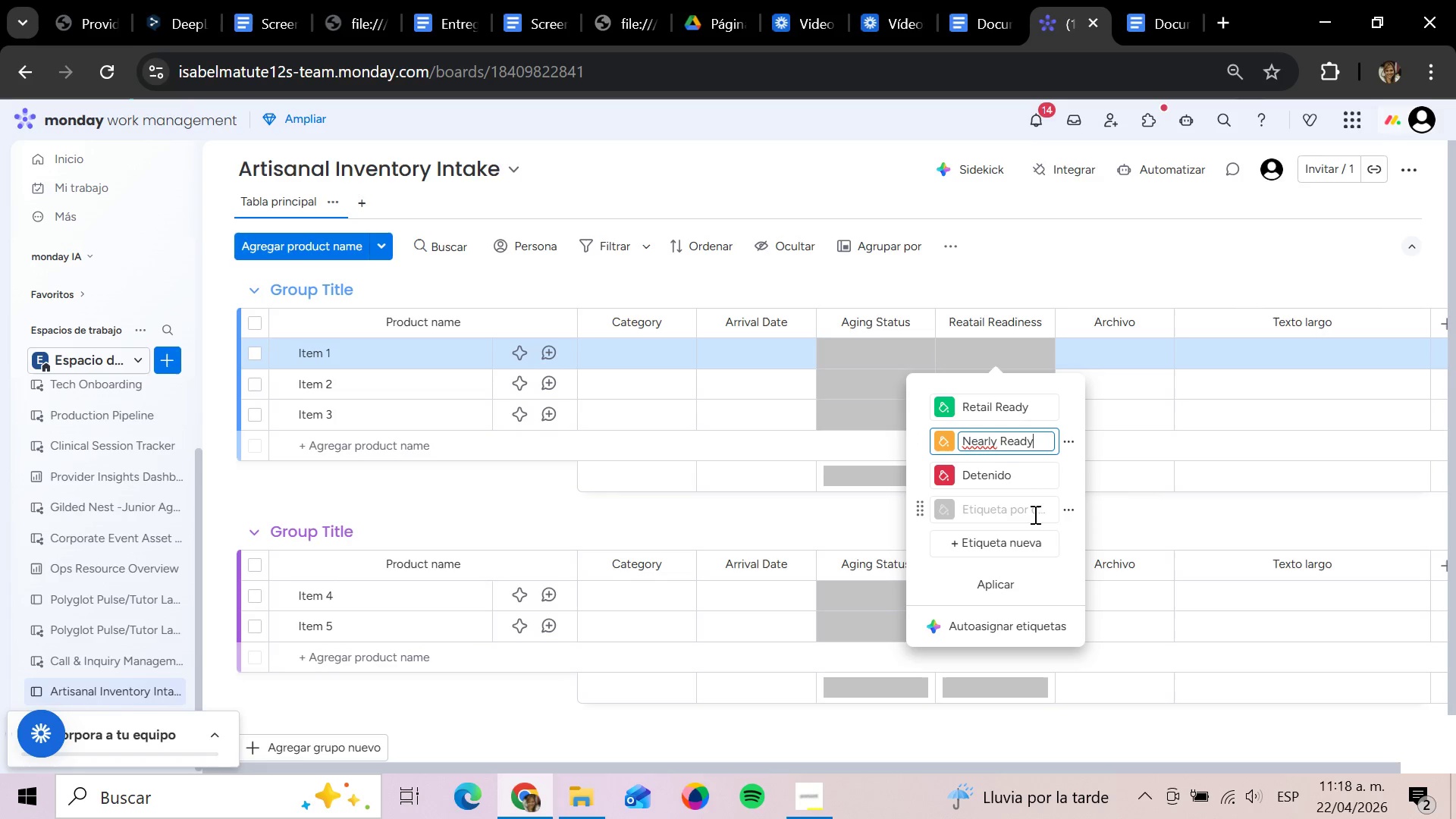 
left_click([1001, 474])
 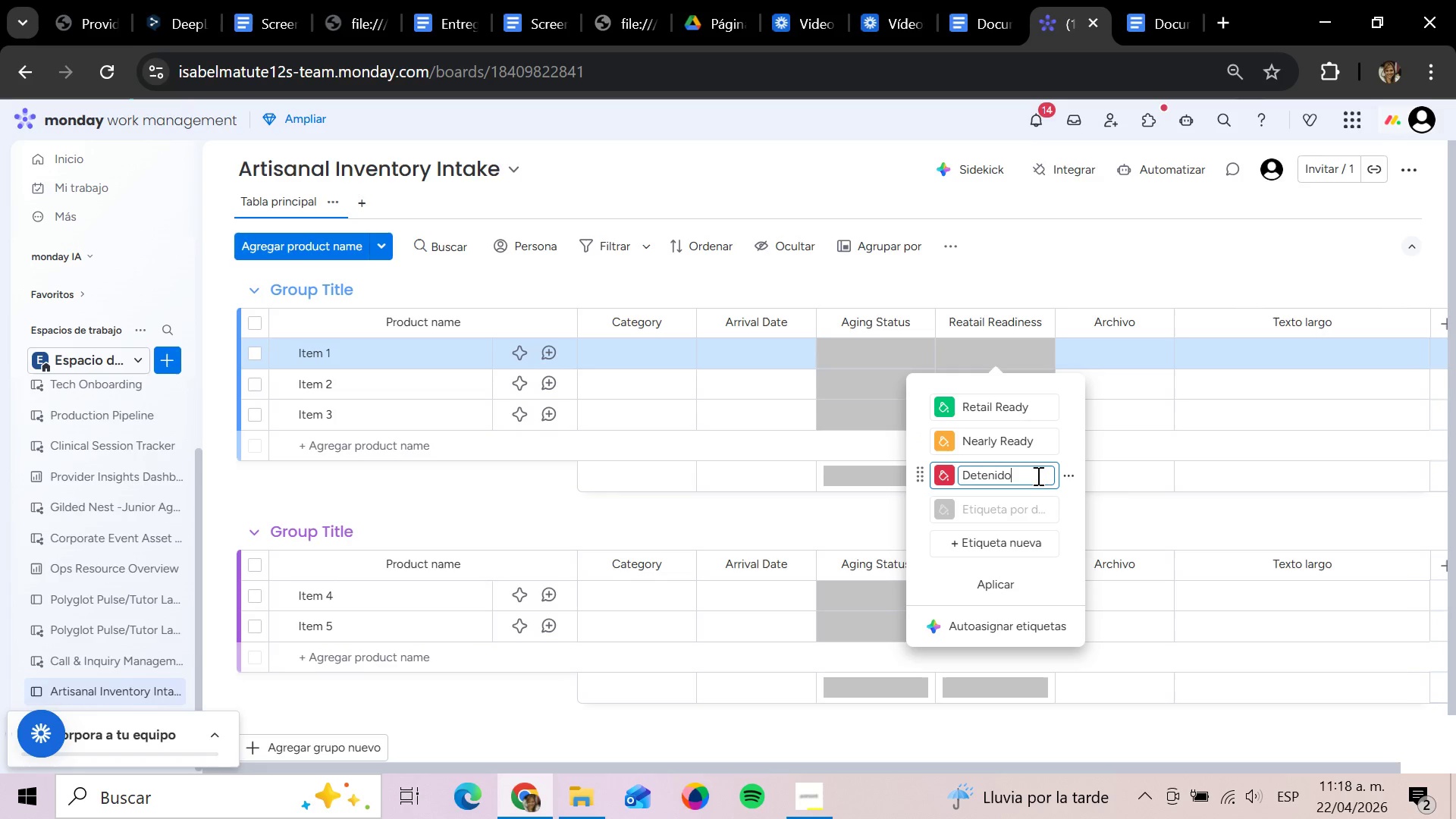 
left_click([1037, 475])
 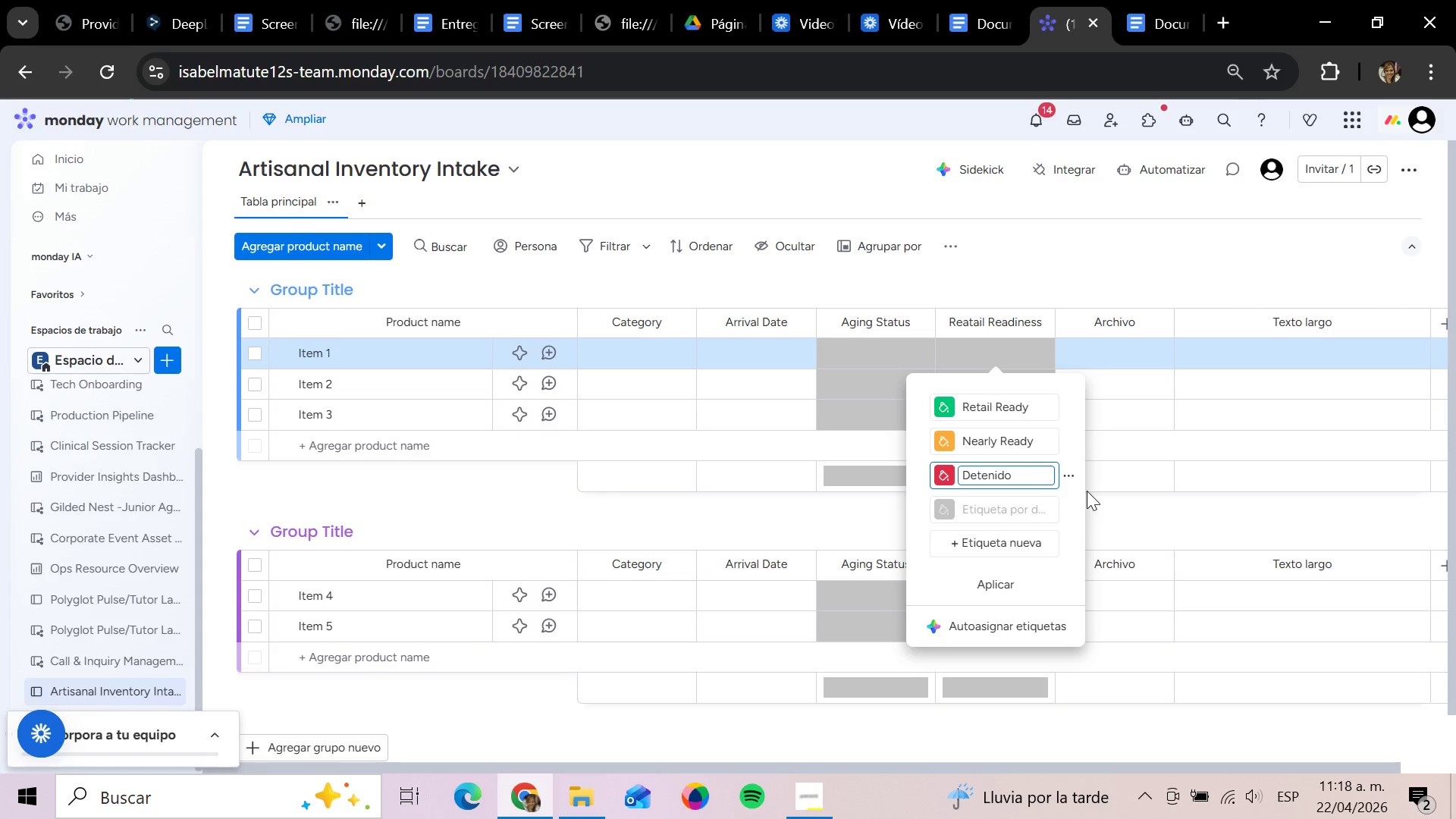 
hold_key(key=Backspace, duration=1.05)
 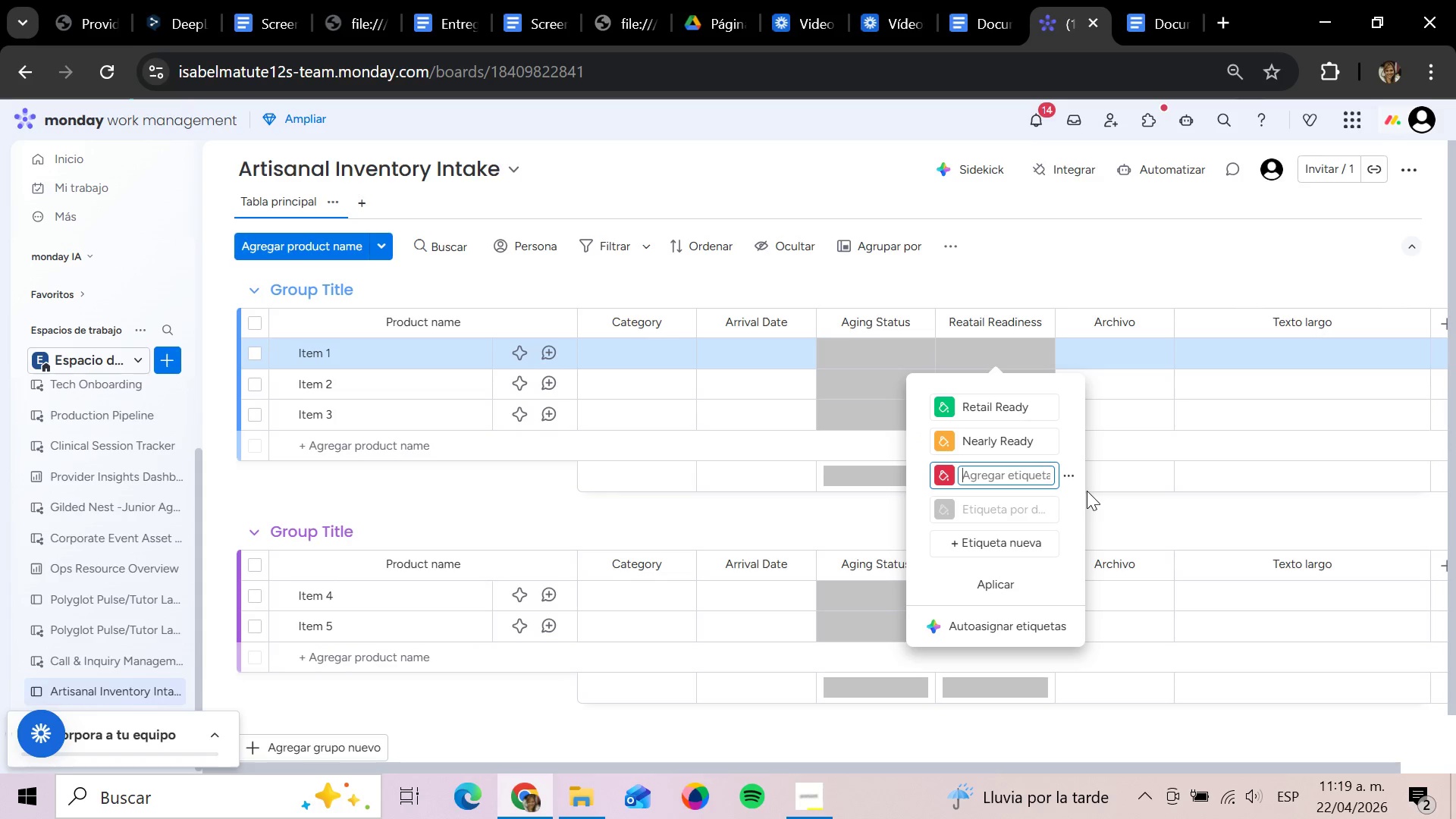 
type(Not Ready)
 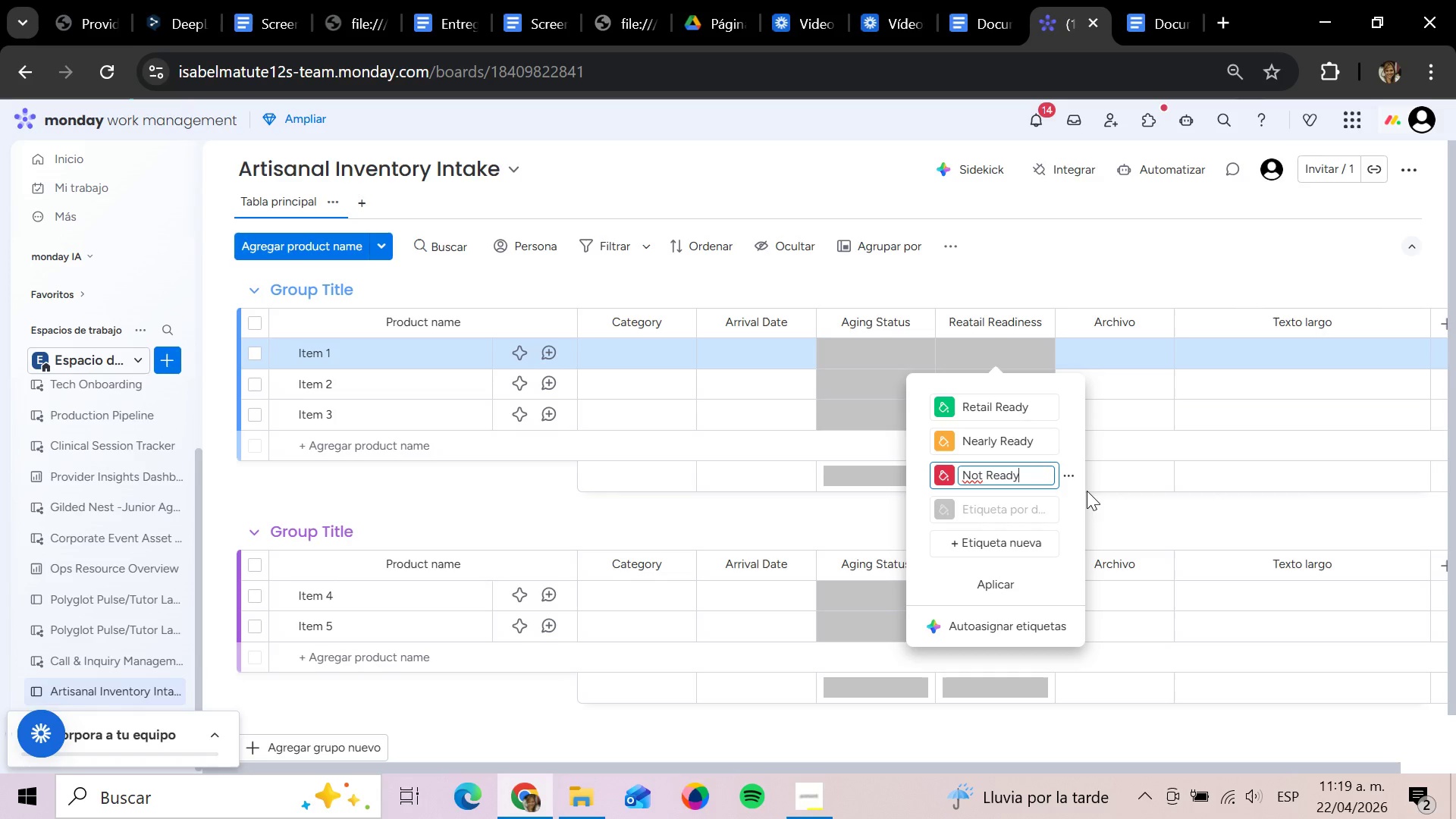 
key(Enter)
 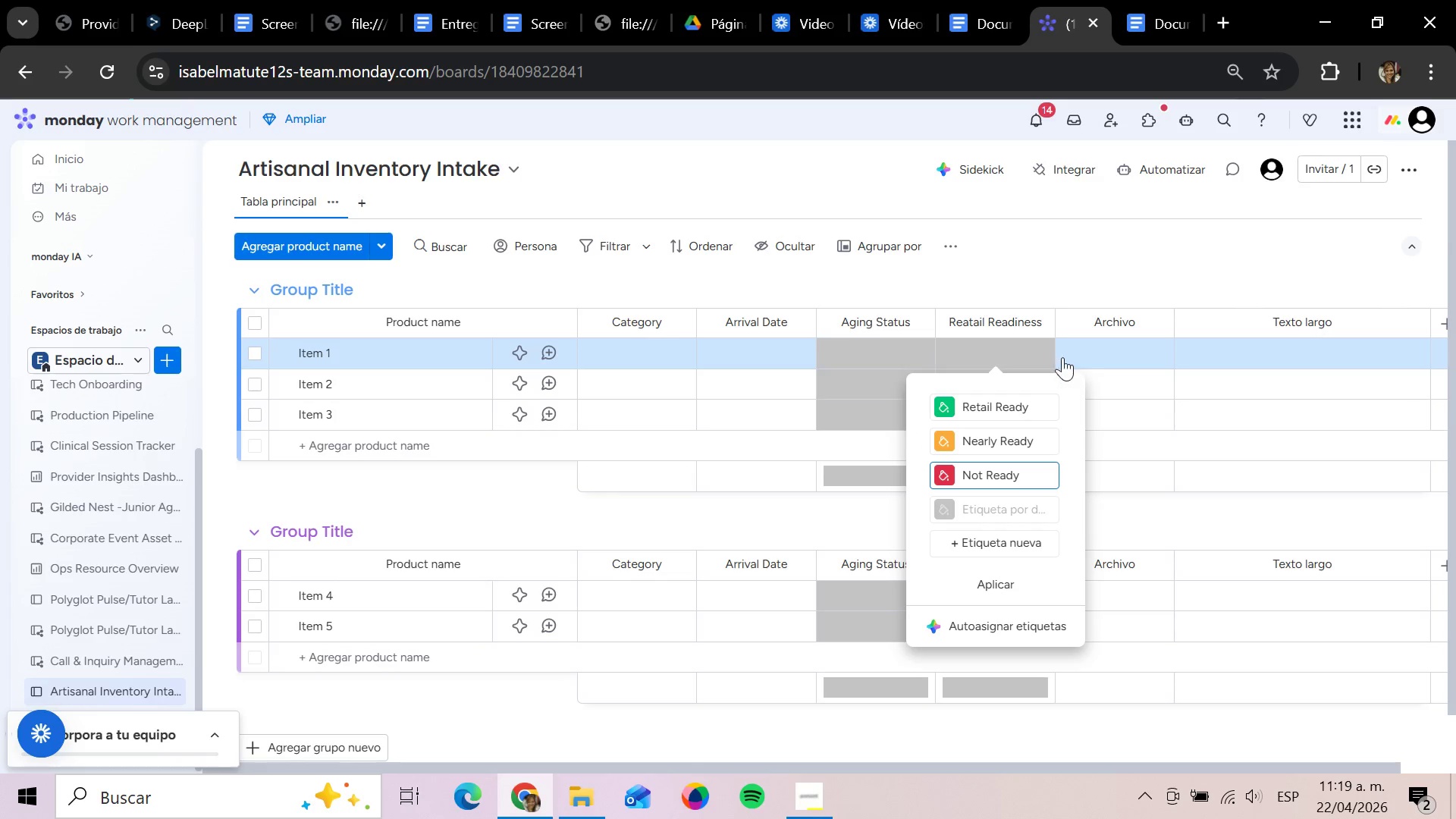 
left_click([1134, 327])
 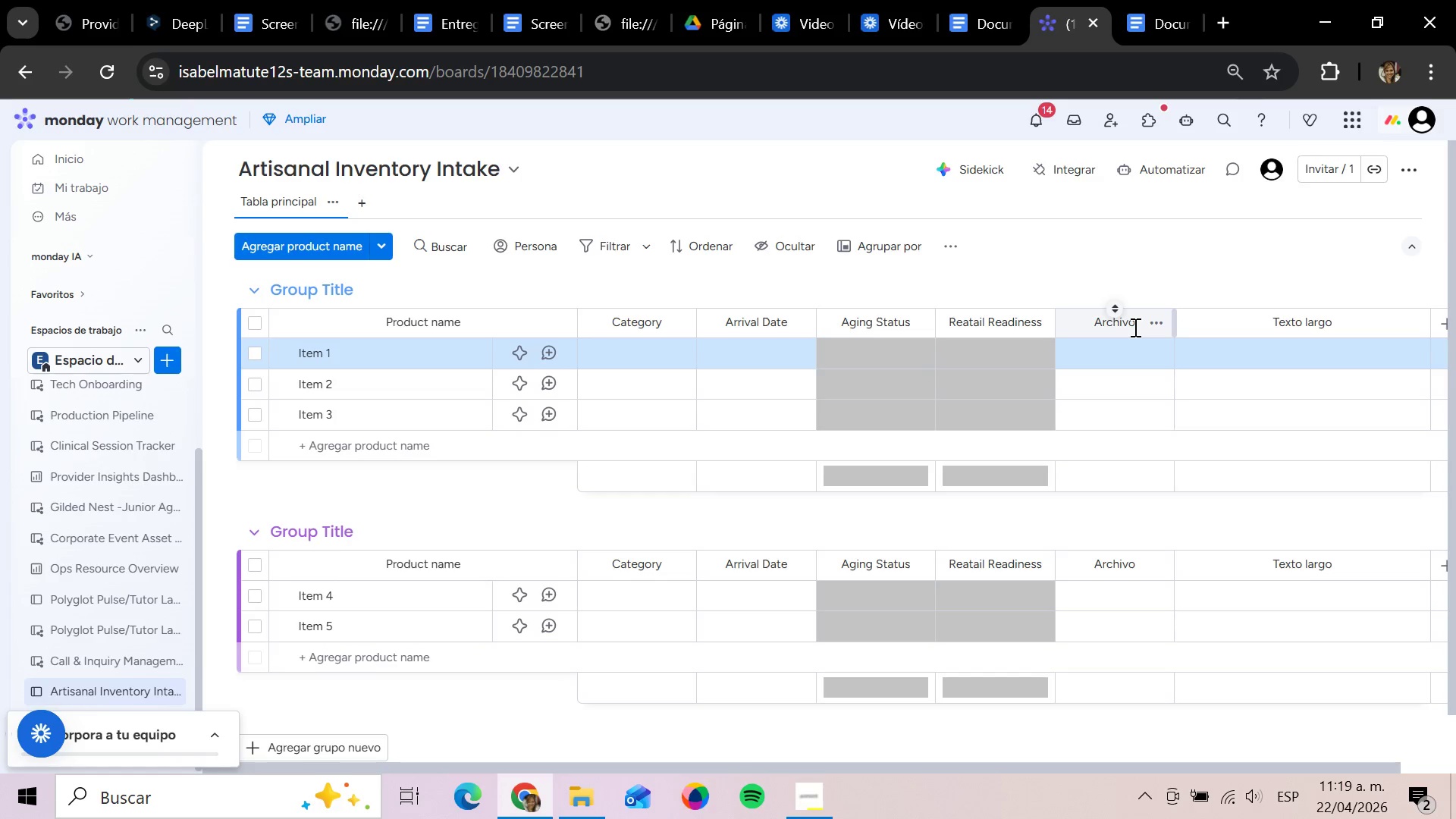 
key(Backspace)
 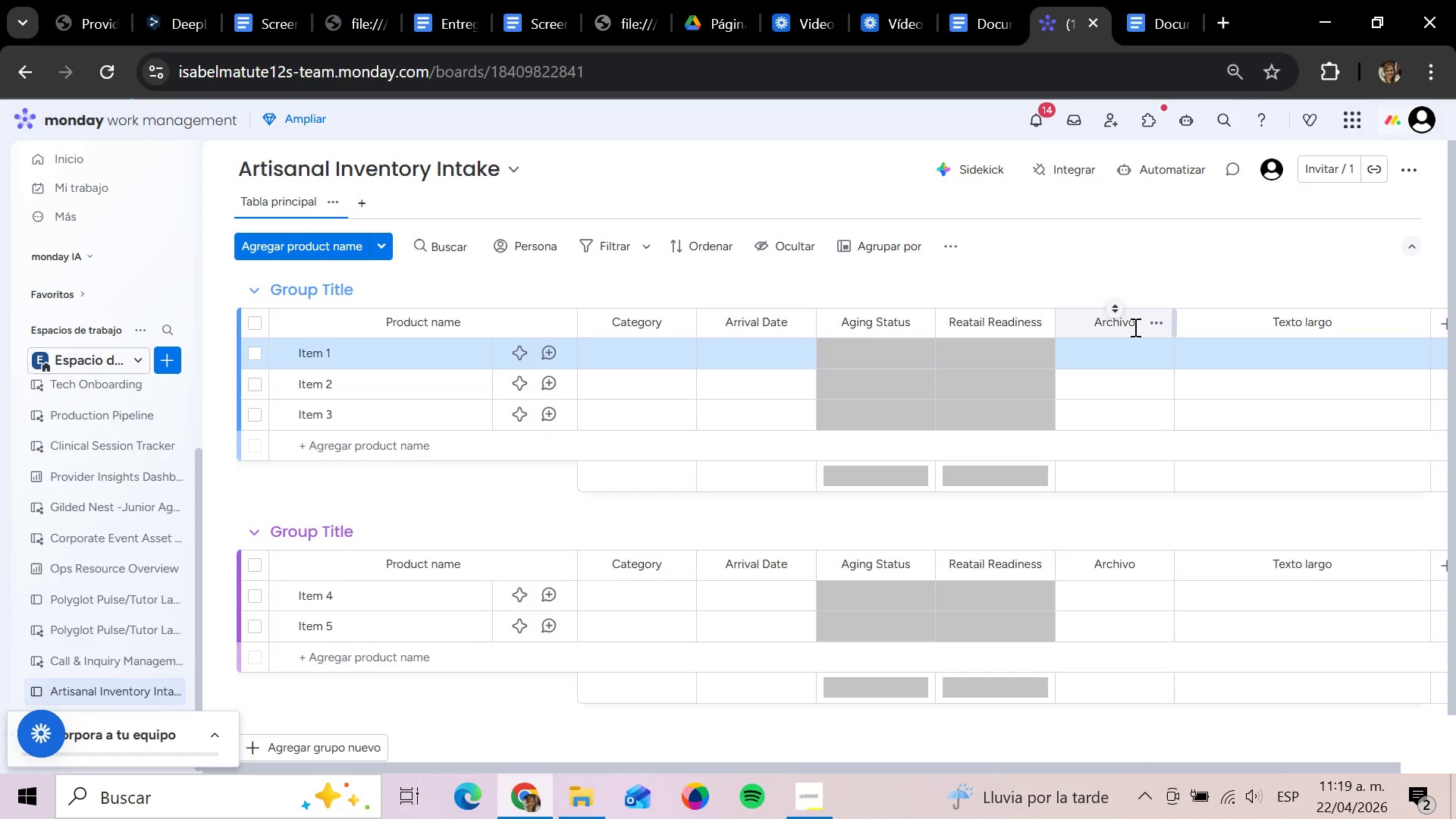 
key(Backspace)
 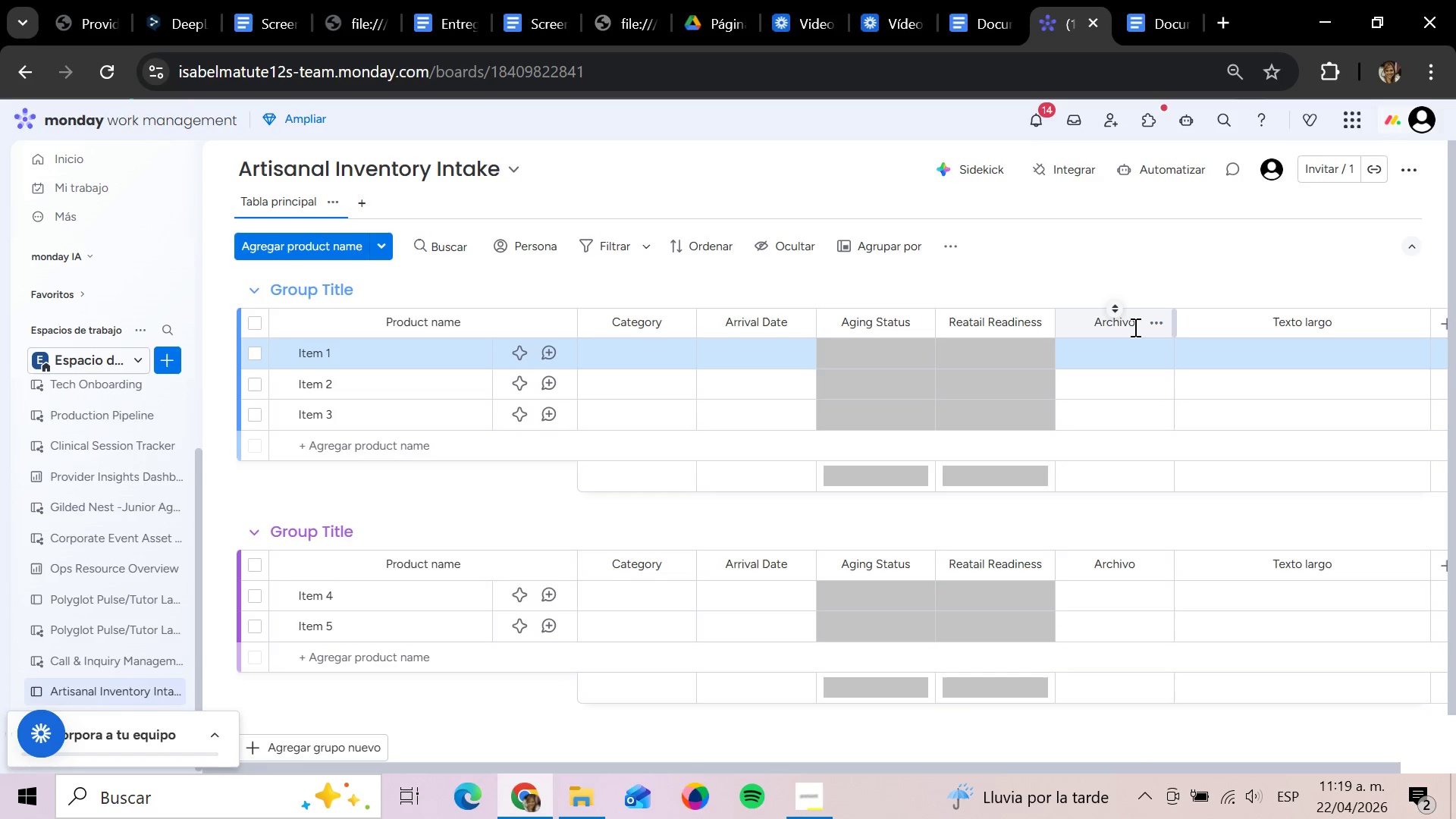 
left_click([1134, 327])
 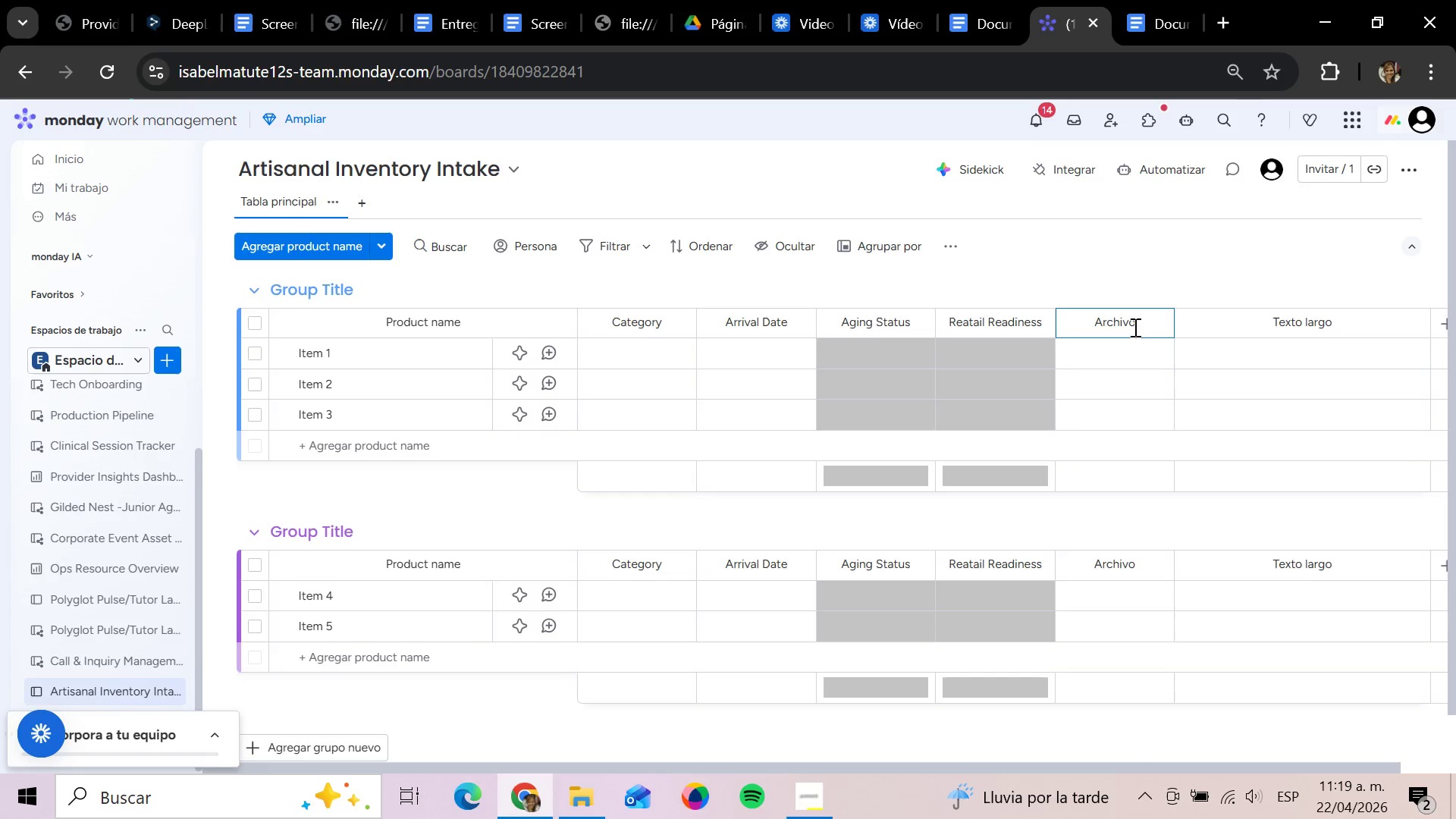 
hold_key(key=Backspace, duration=1.02)
 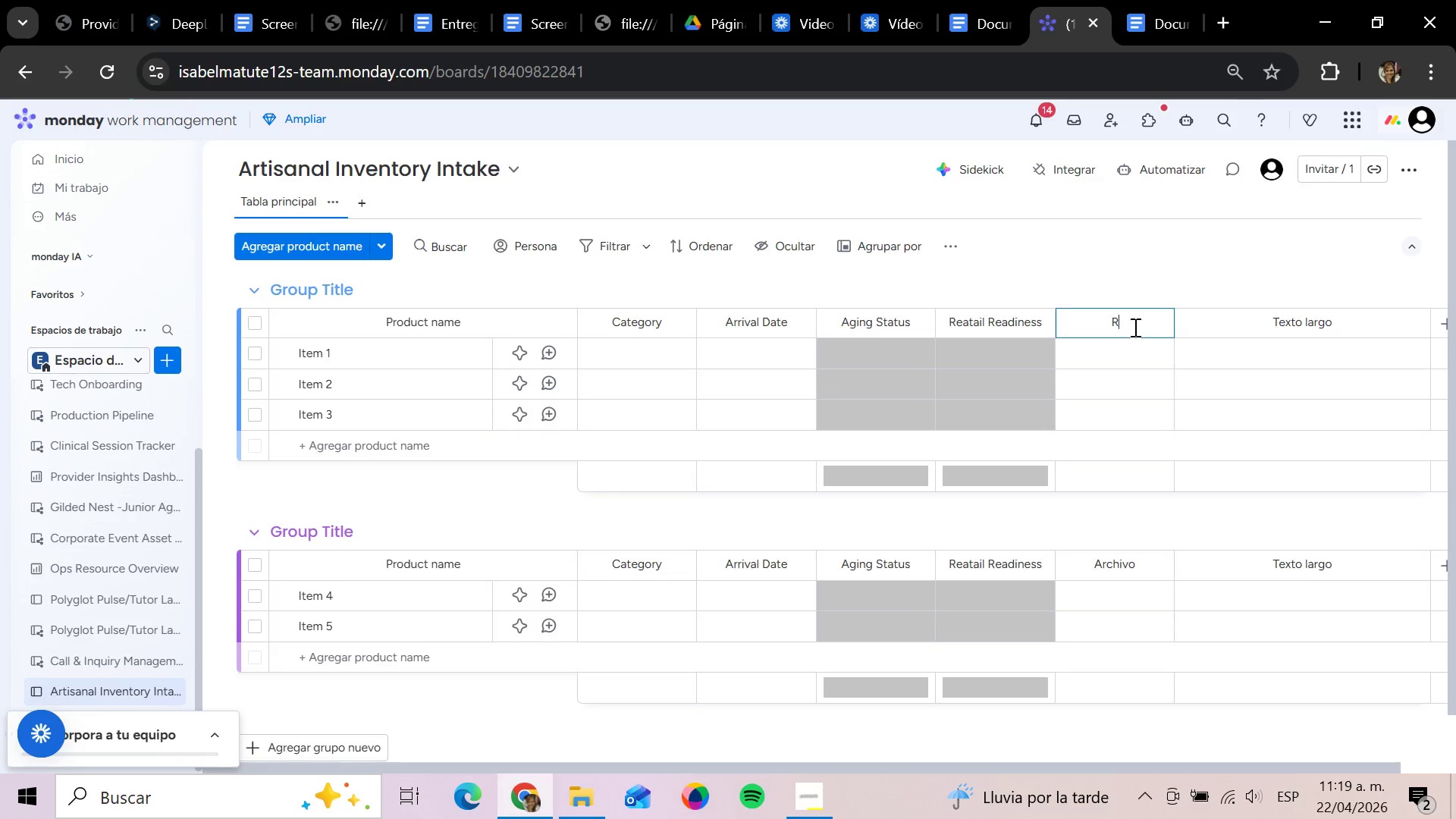 
type(R)
key(Backspace)
type(Prodcu)
key(Backspace)
key(Backspace)
type(uct Photo)
 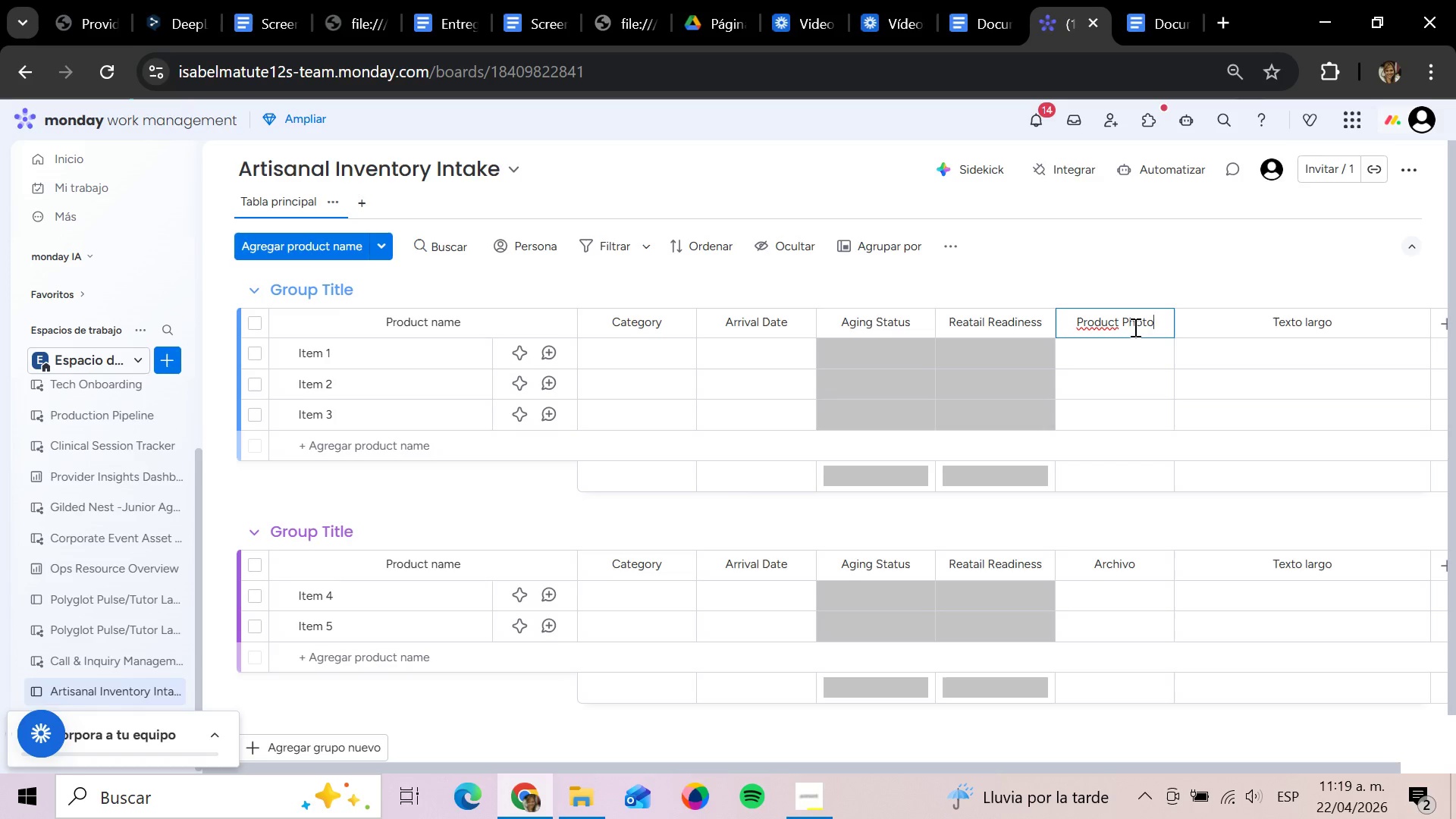 
key(Enter)
 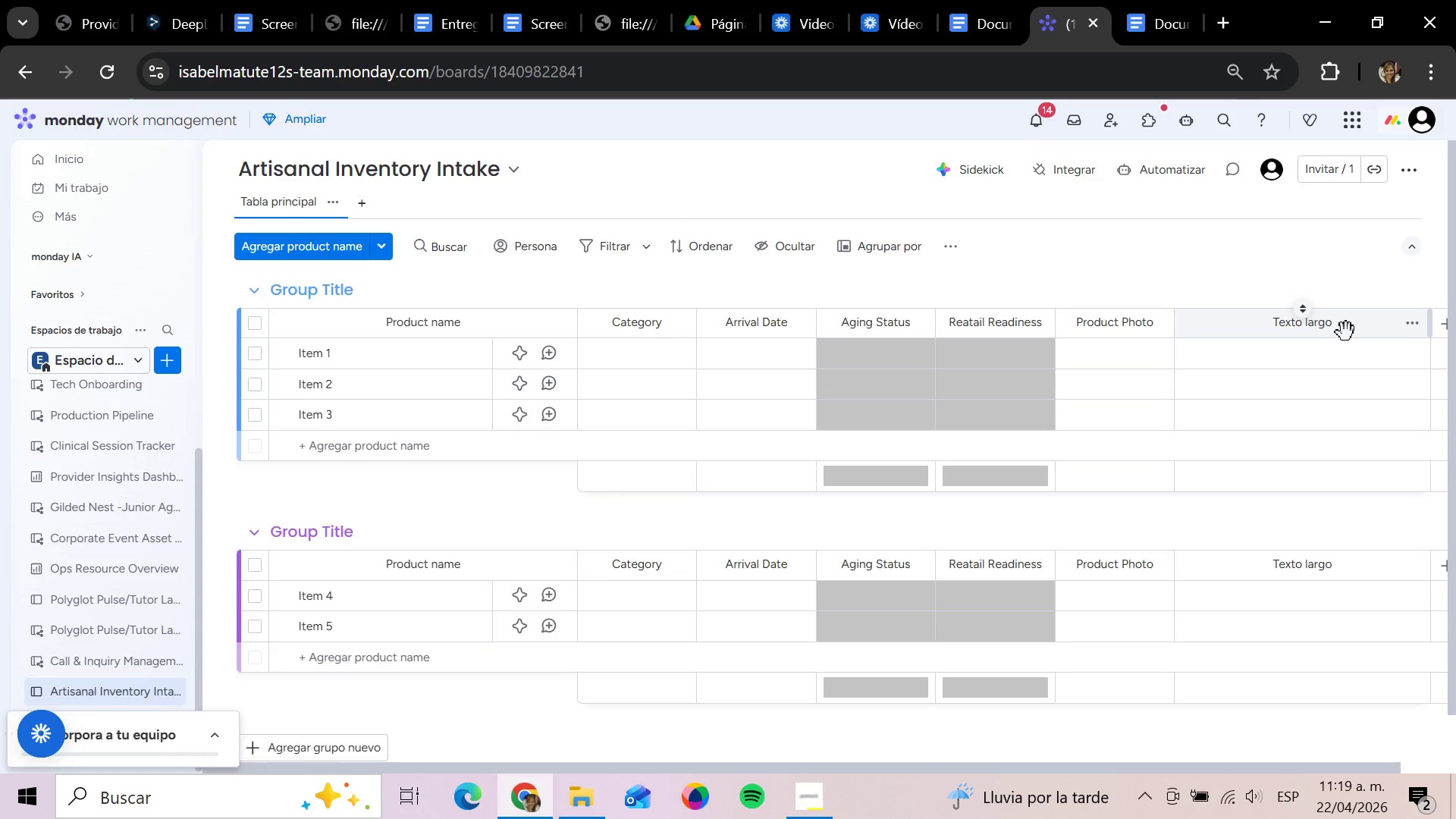 
left_click([1332, 326])
 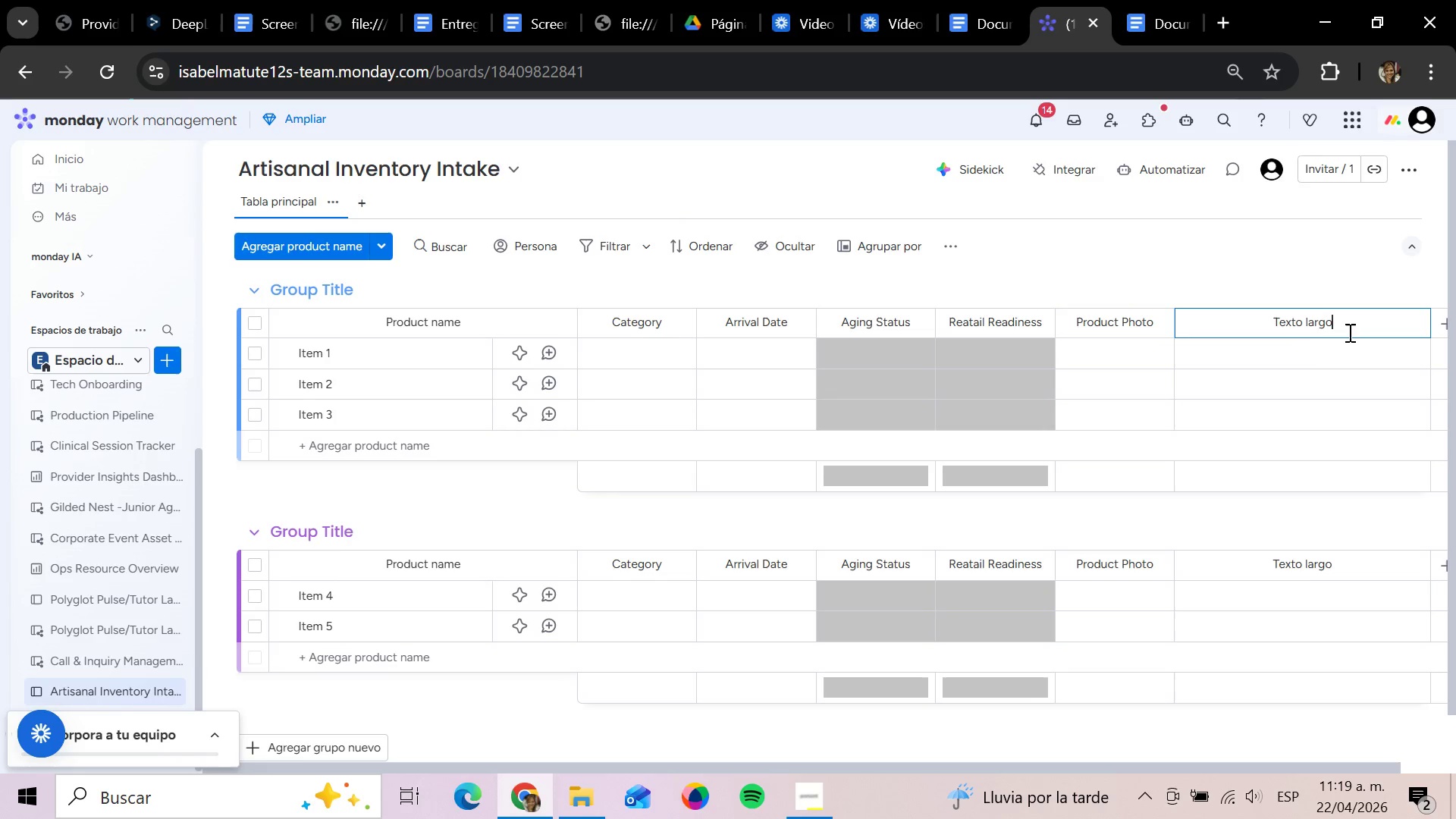 
hold_key(key=Backspace, duration=1.22)
 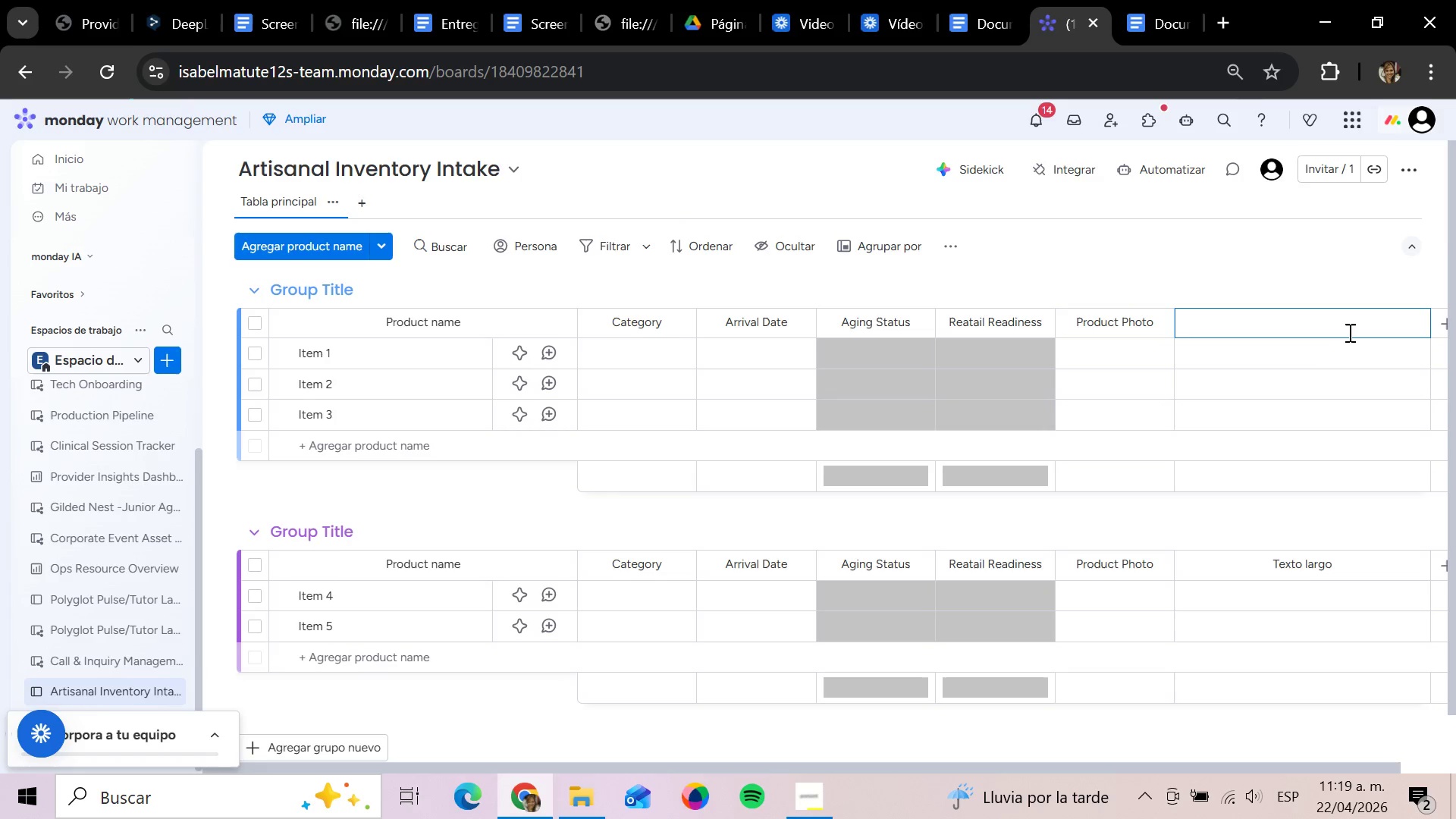 
type(n)
key(Backspace)
type(Notes)
 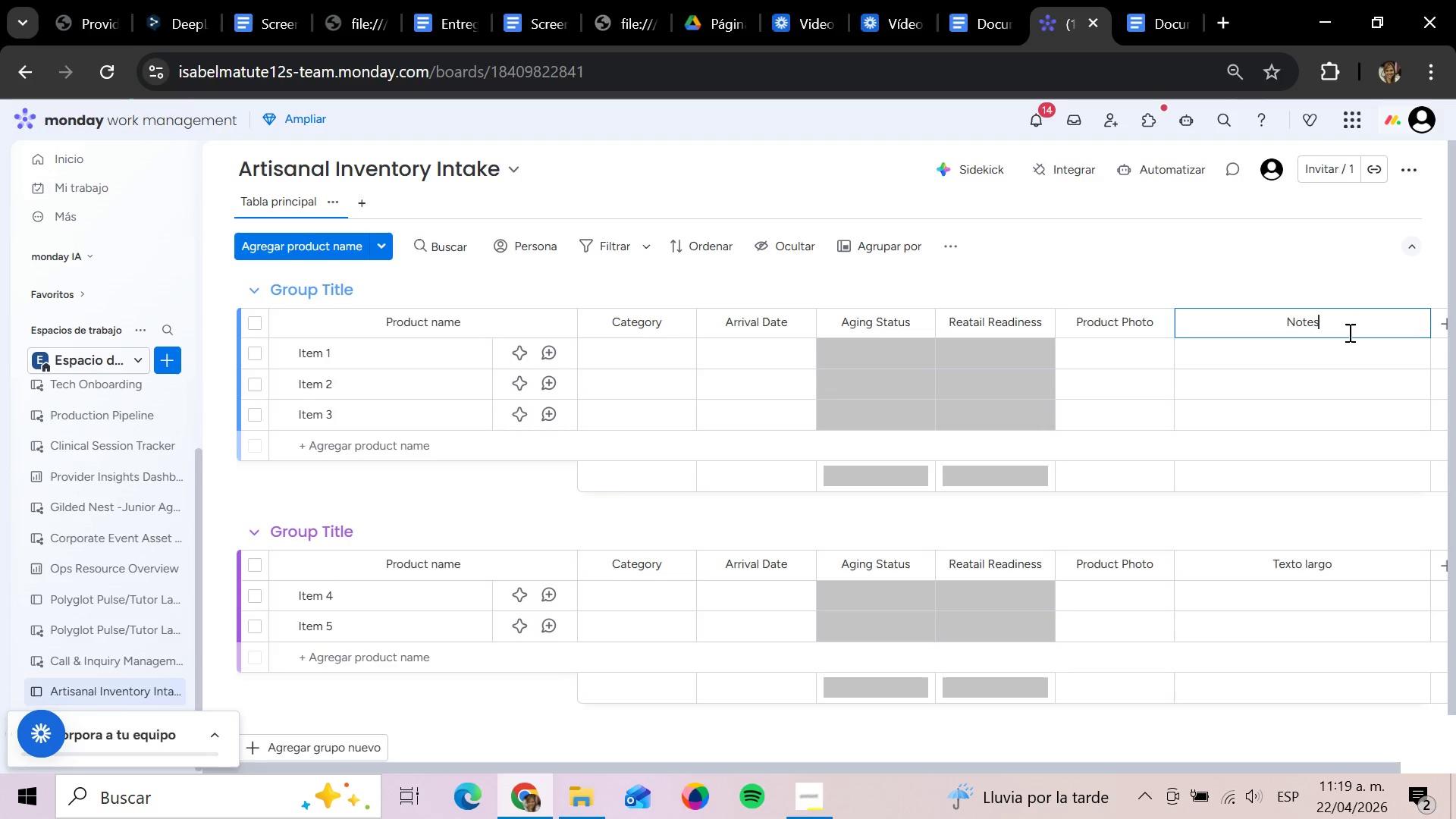 
key(Enter)
 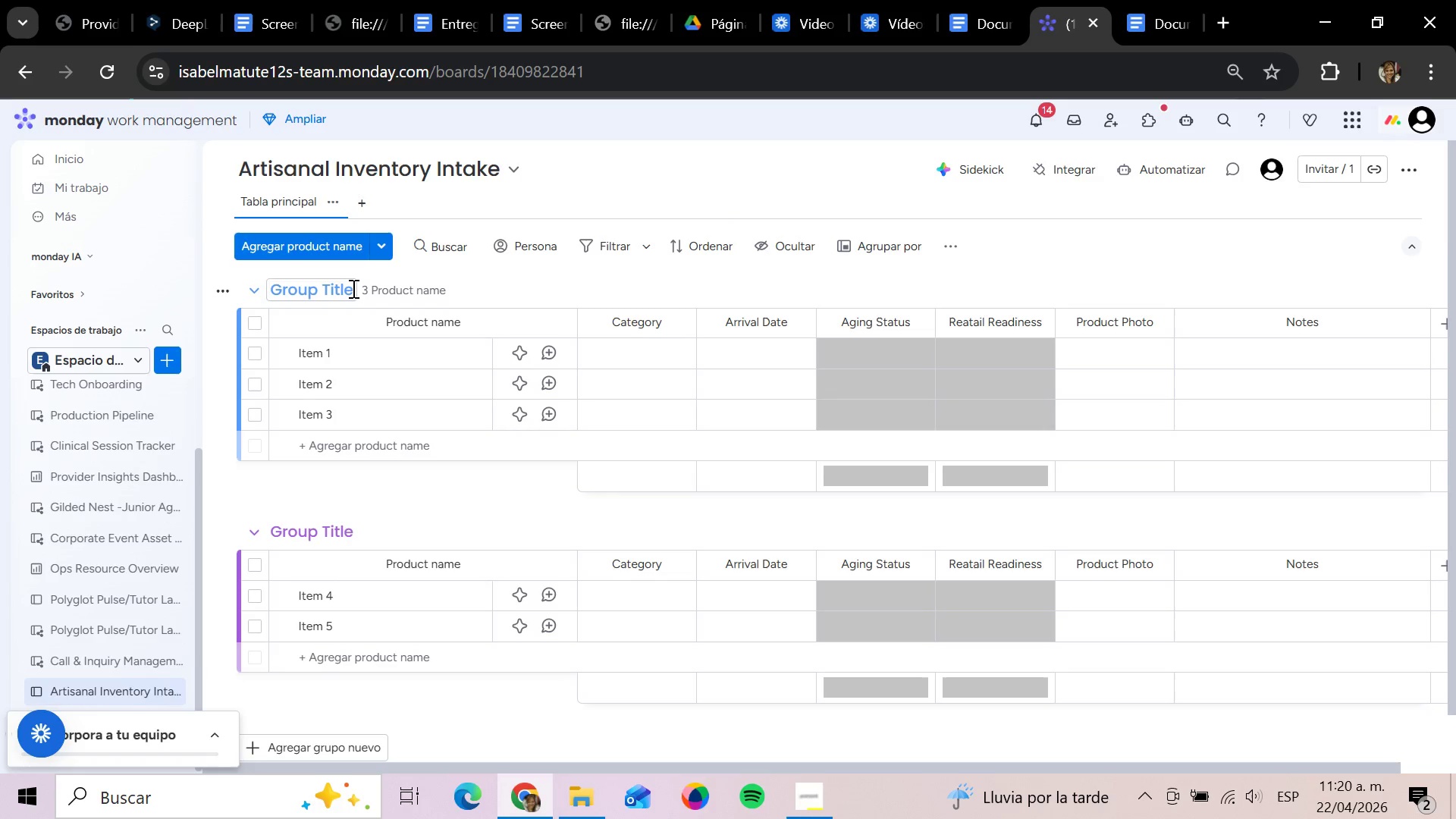 
wait(52.34)
 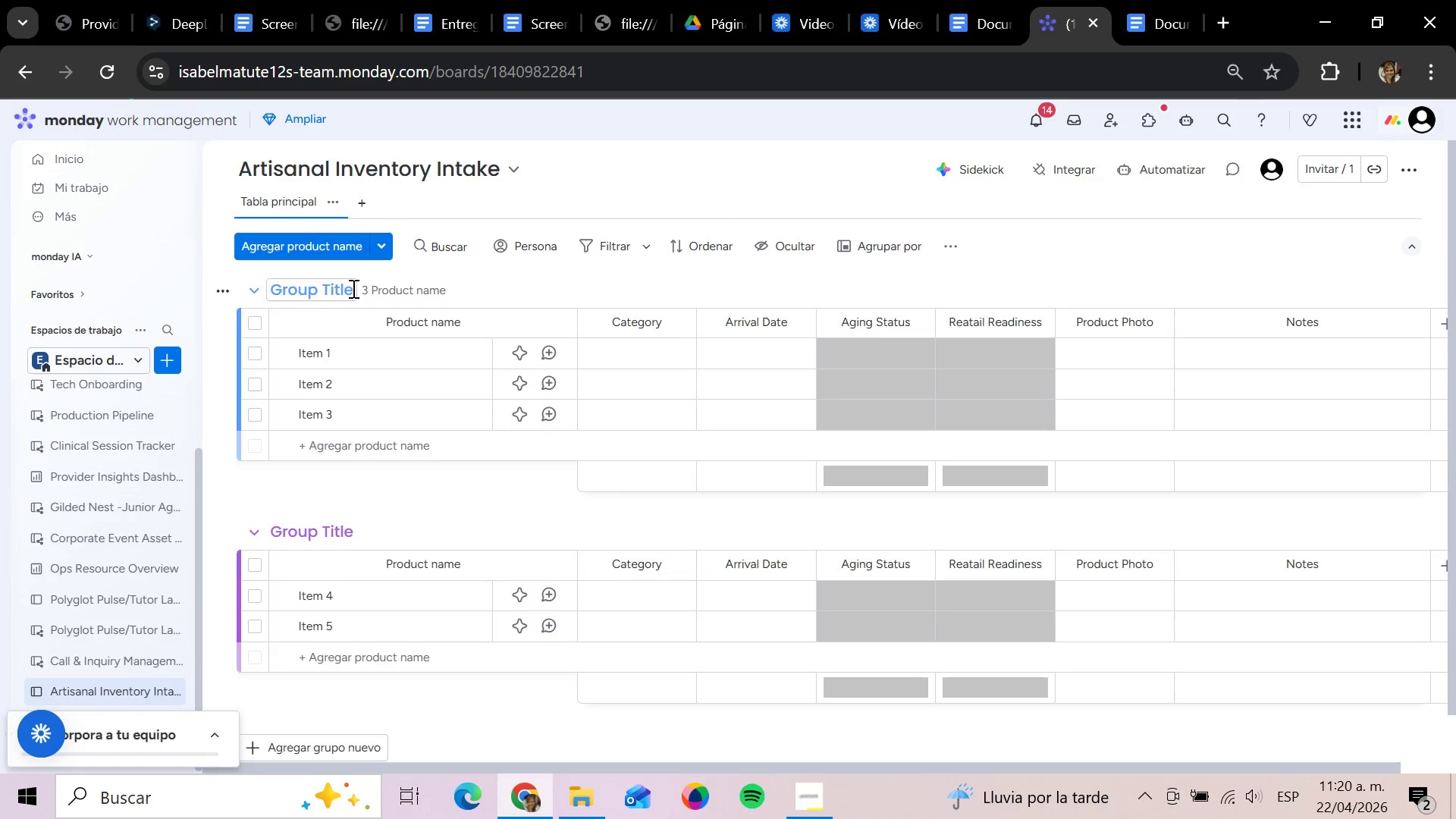 
left_click([352, 288])
 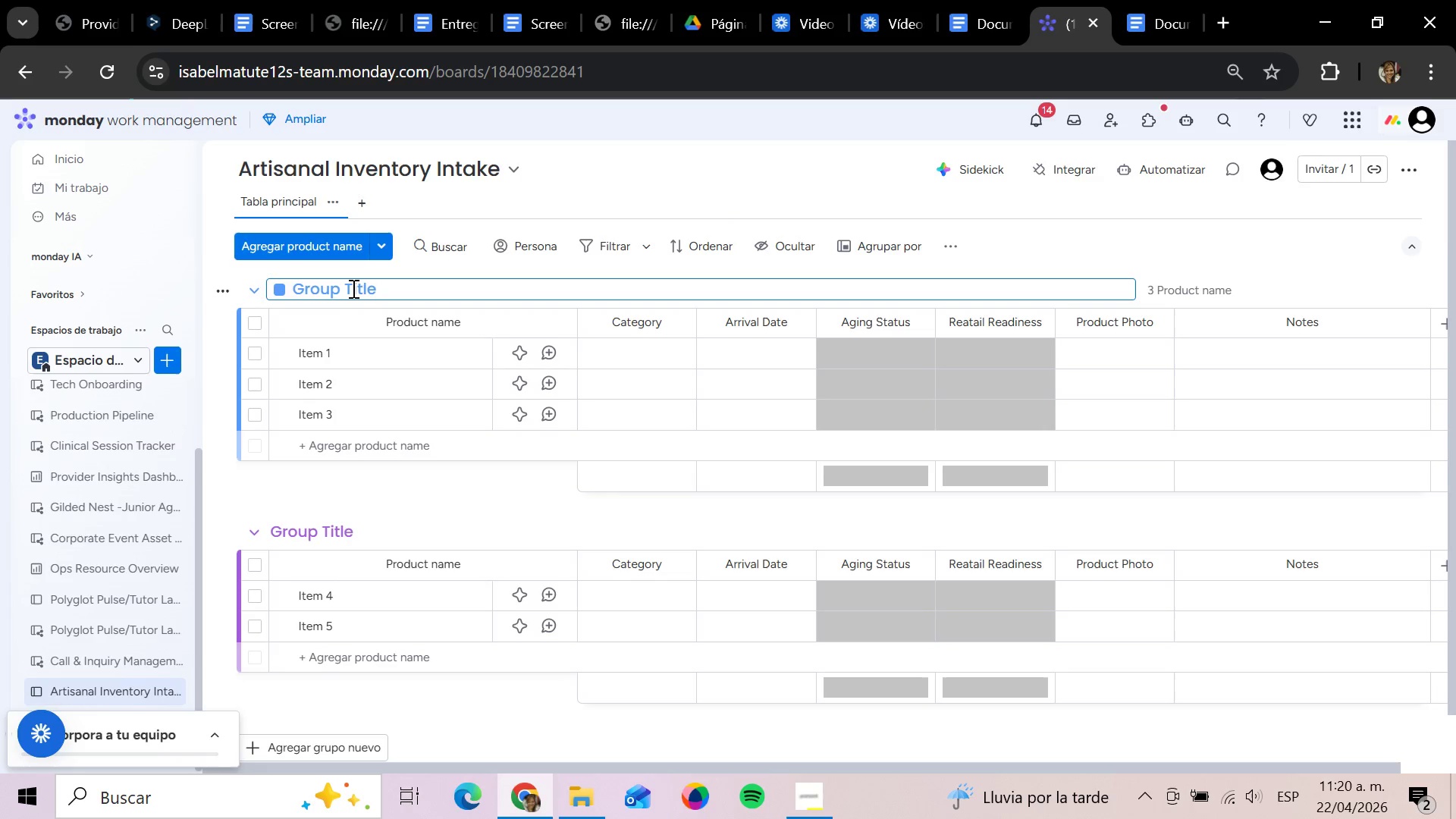 
hold_key(key=Backspace, duration=1.08)
 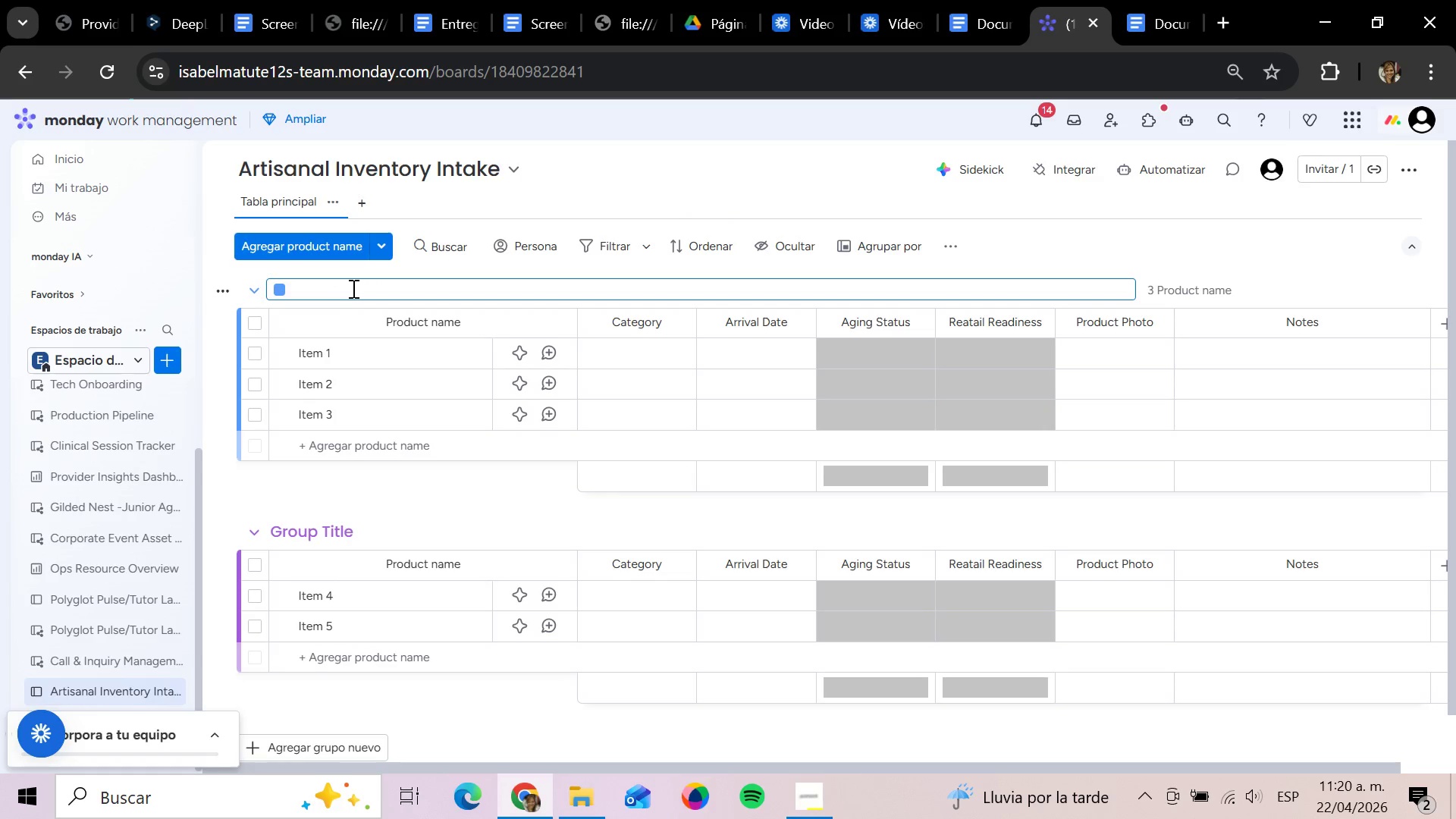 
type(New Arrivals )
 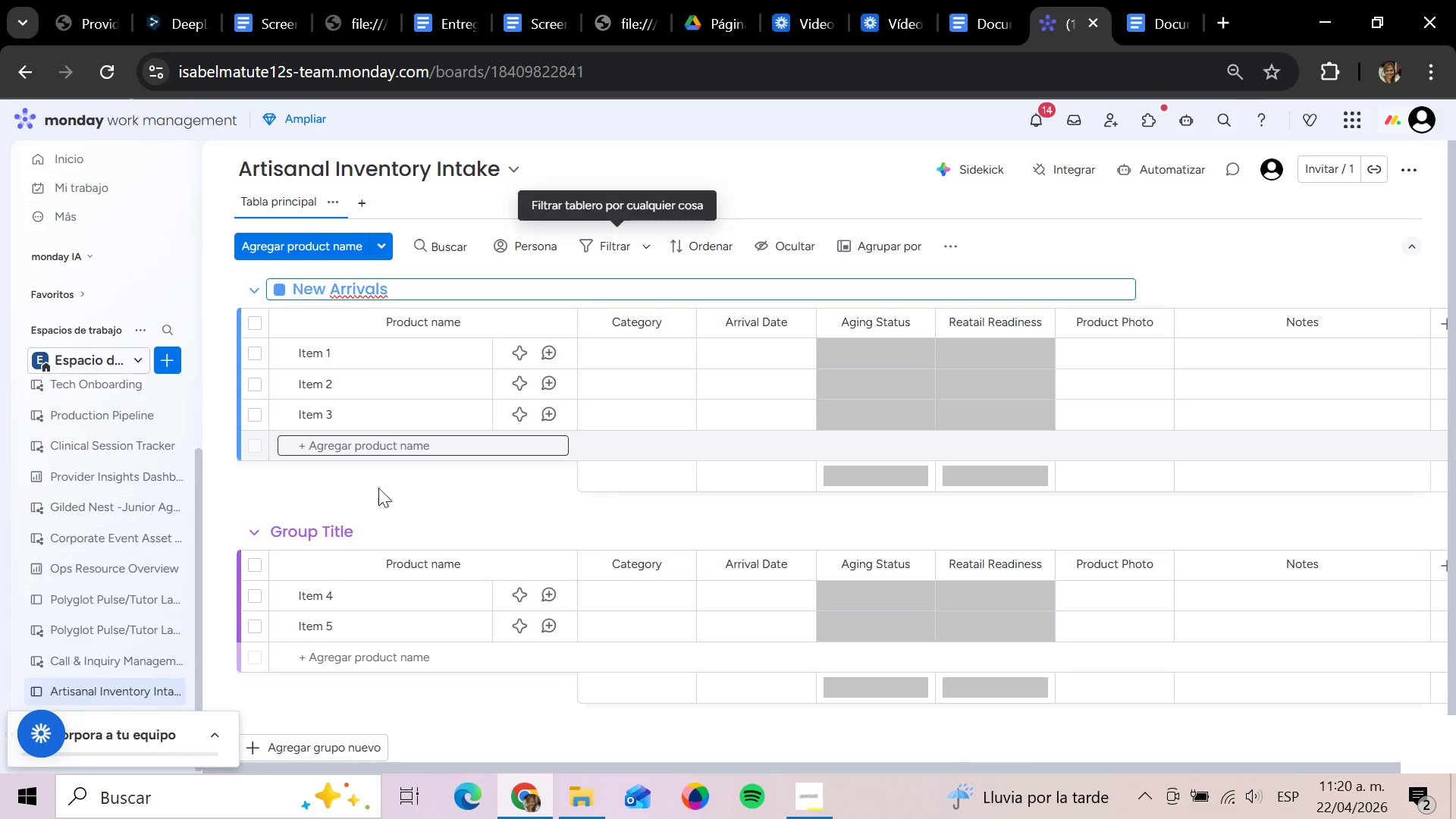 
left_click([355, 539])
 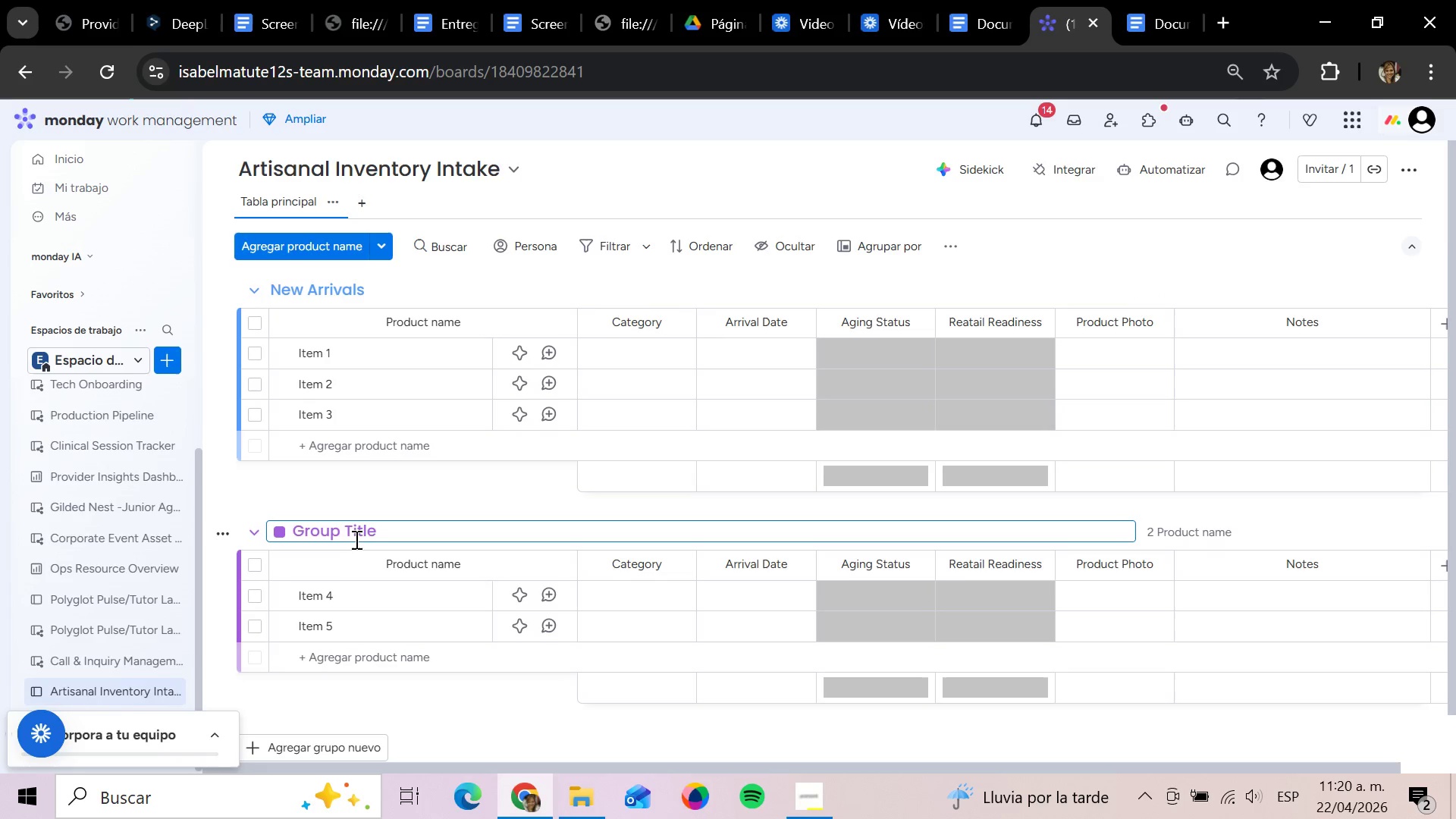 
hold_key(key=Backspace, duration=1.48)
 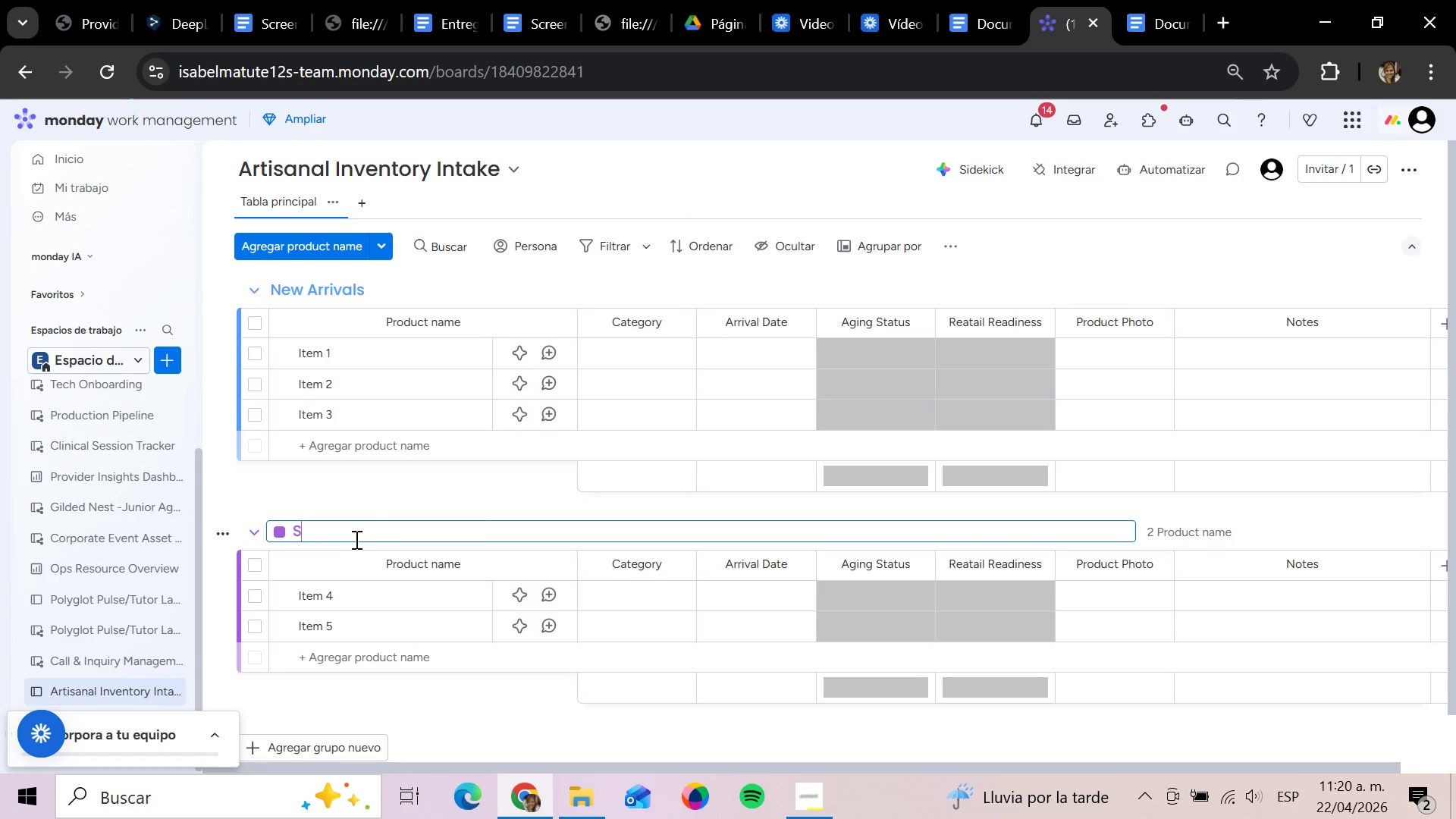 
type(S)
key(Backspace)
type(a)
key(Backspace)
type(Af)
key(Backspace)
type(ging Inventory)
 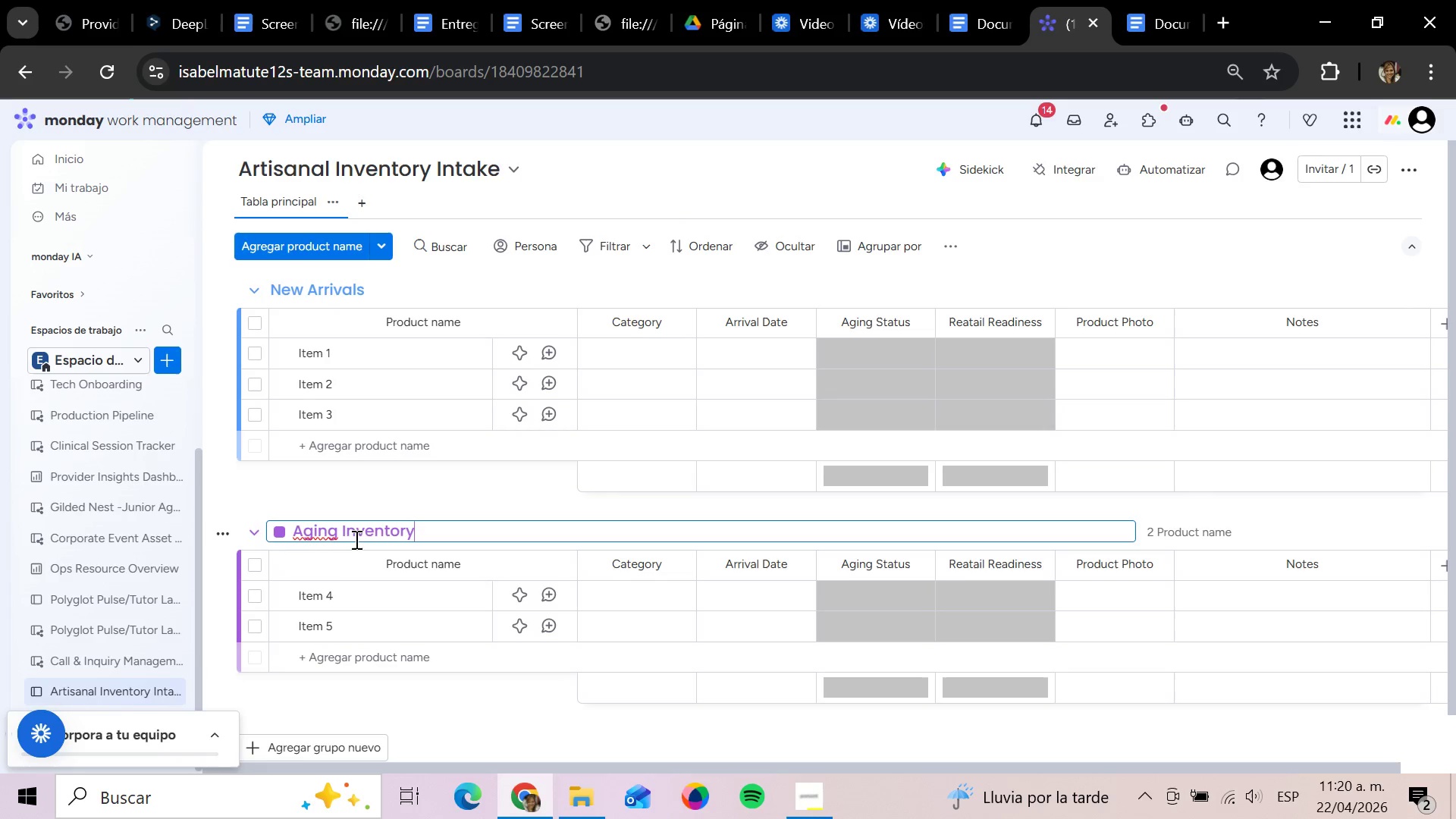 
key(Enter)
 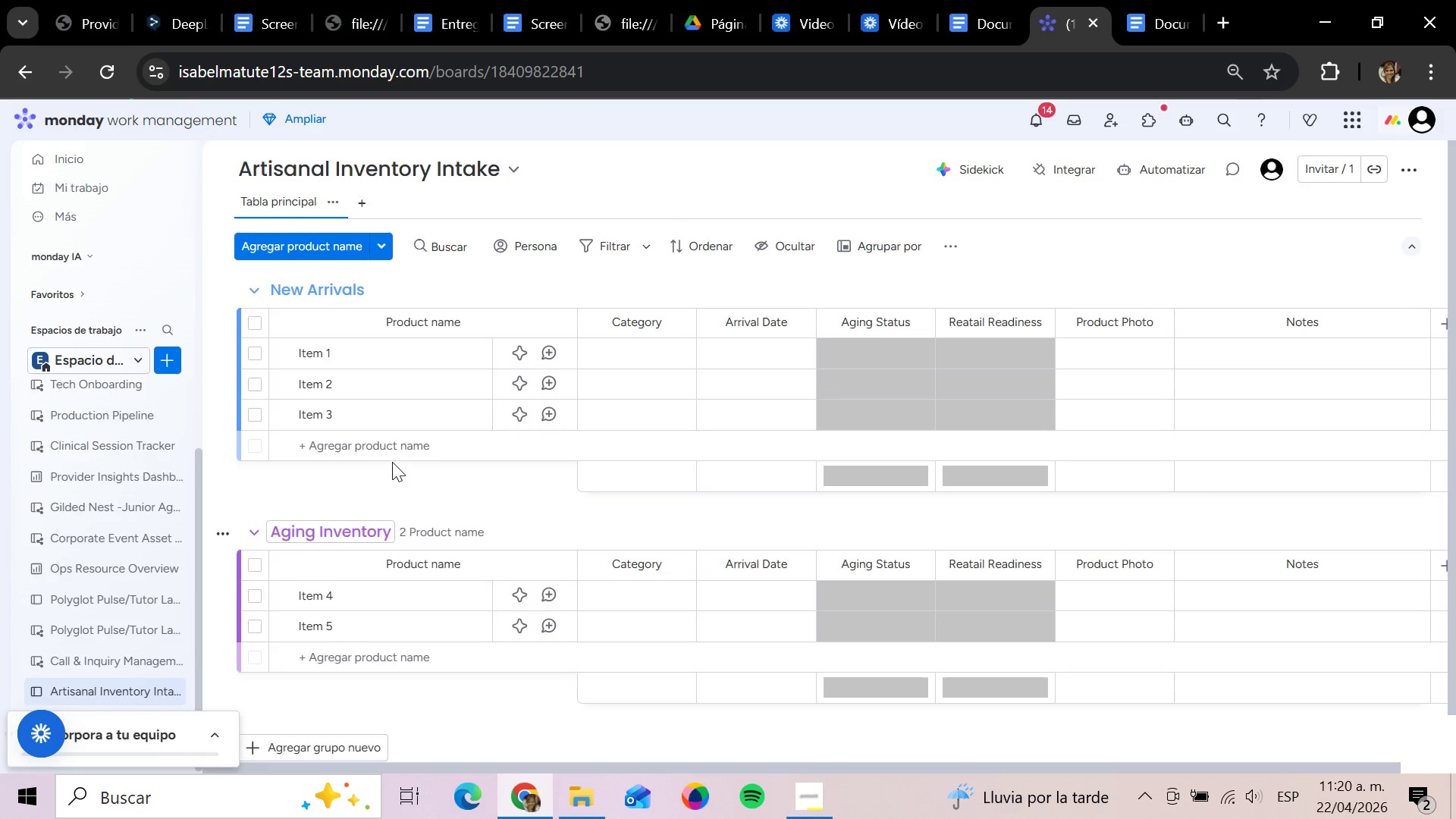 
scroll: coordinate [419, 488], scroll_direction: down, amount: 2.0
 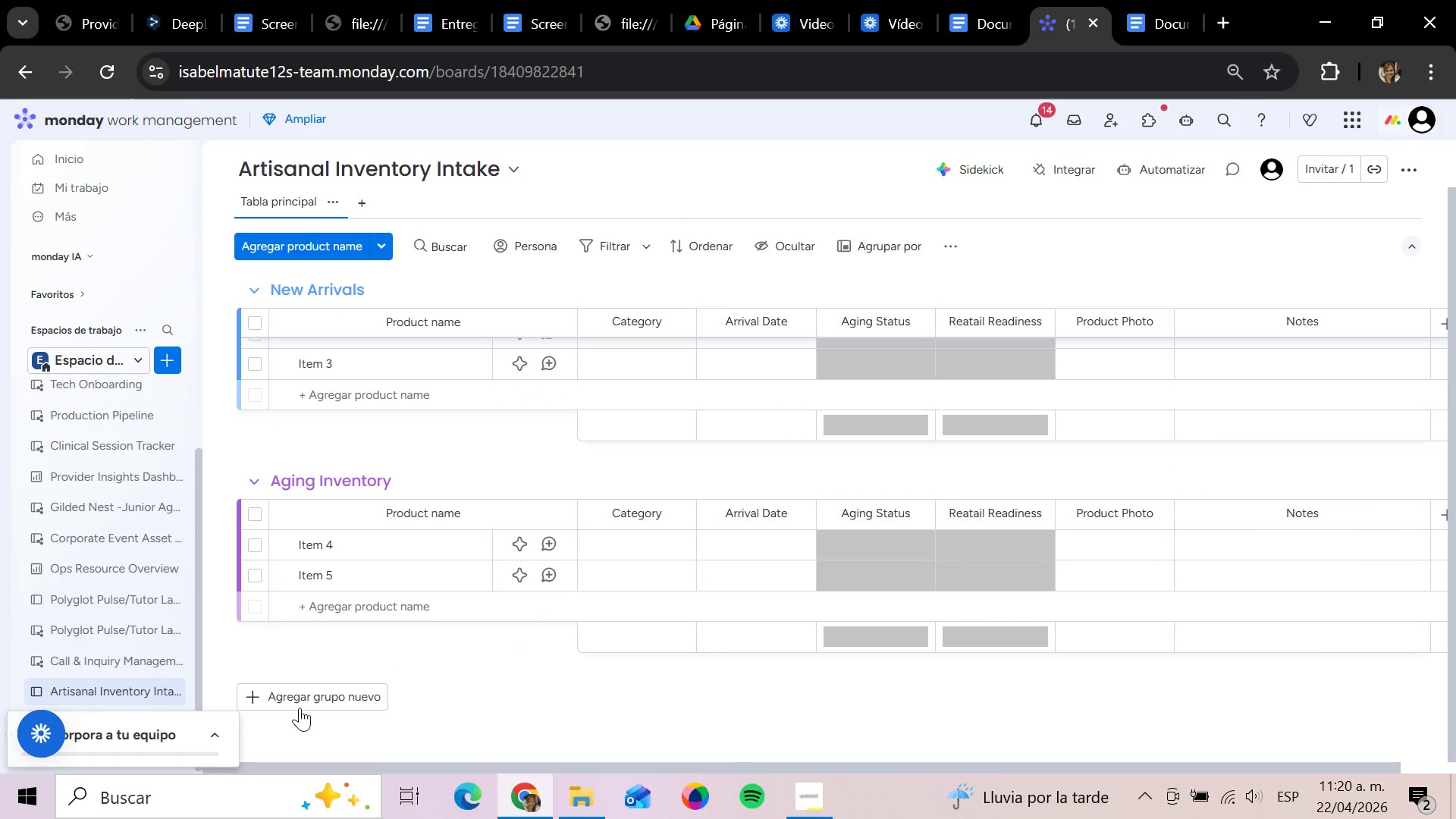 
left_click([300, 705])
 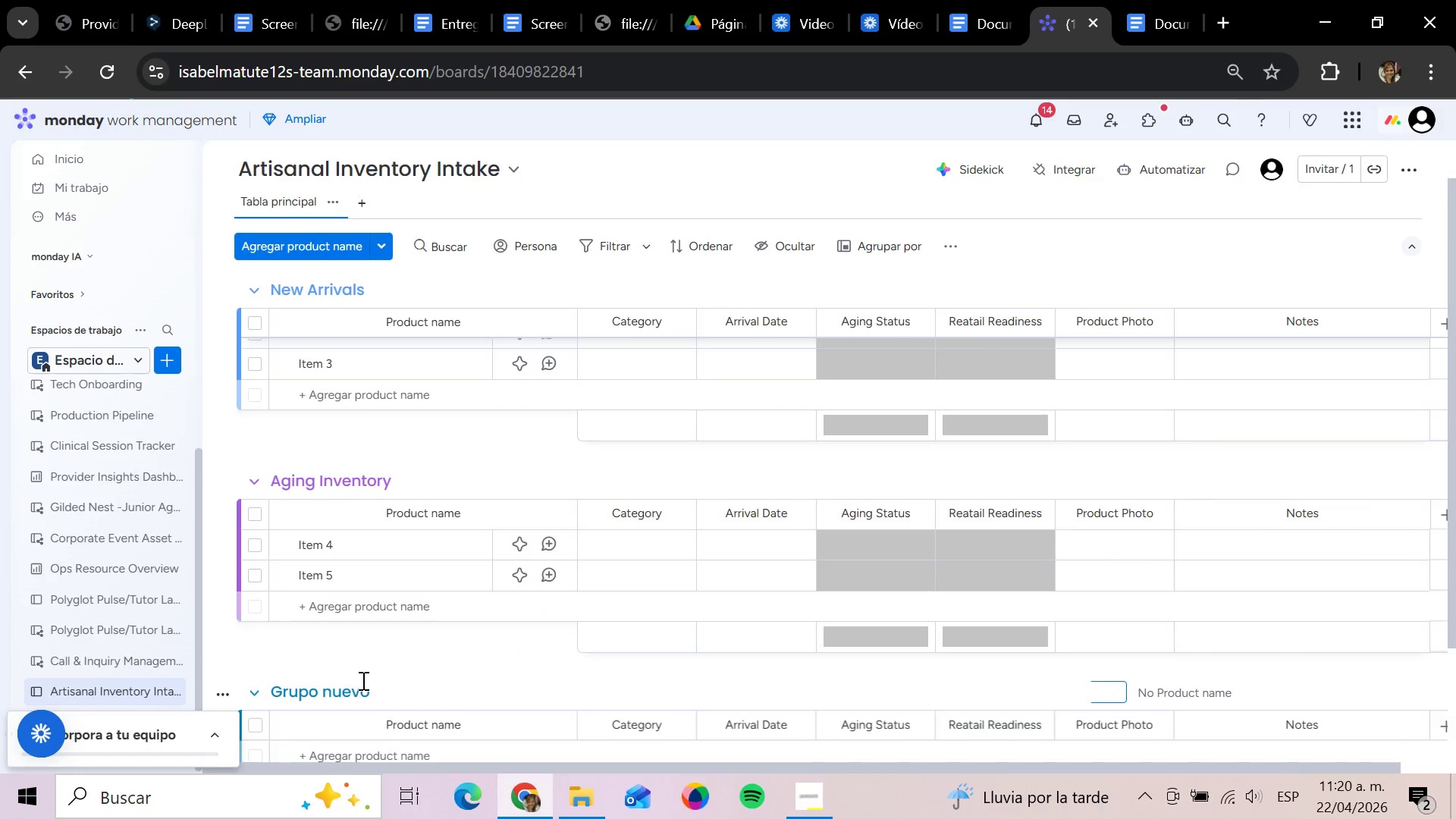 
left_click([378, 687])
 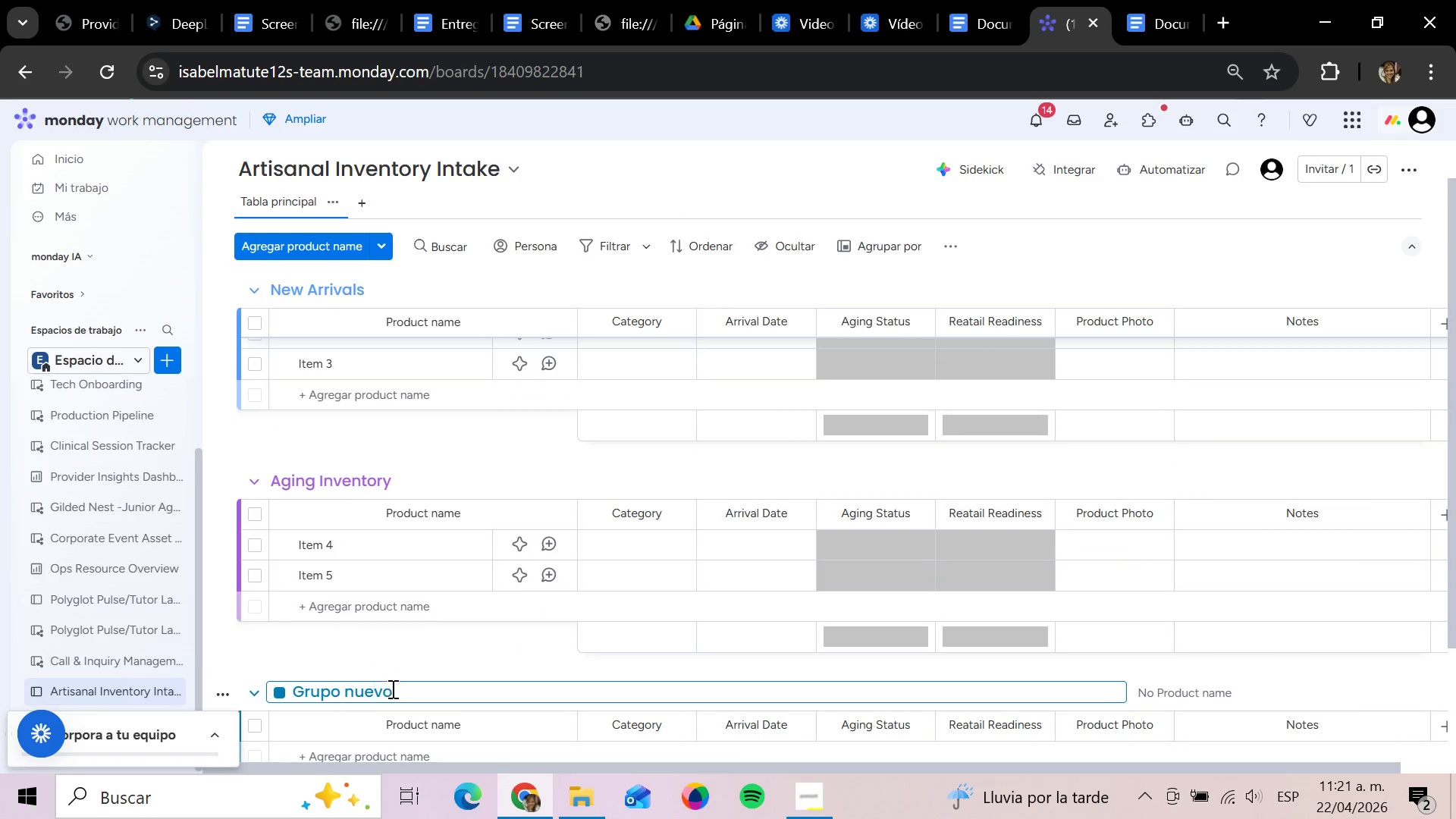 
left_click([394, 689])
 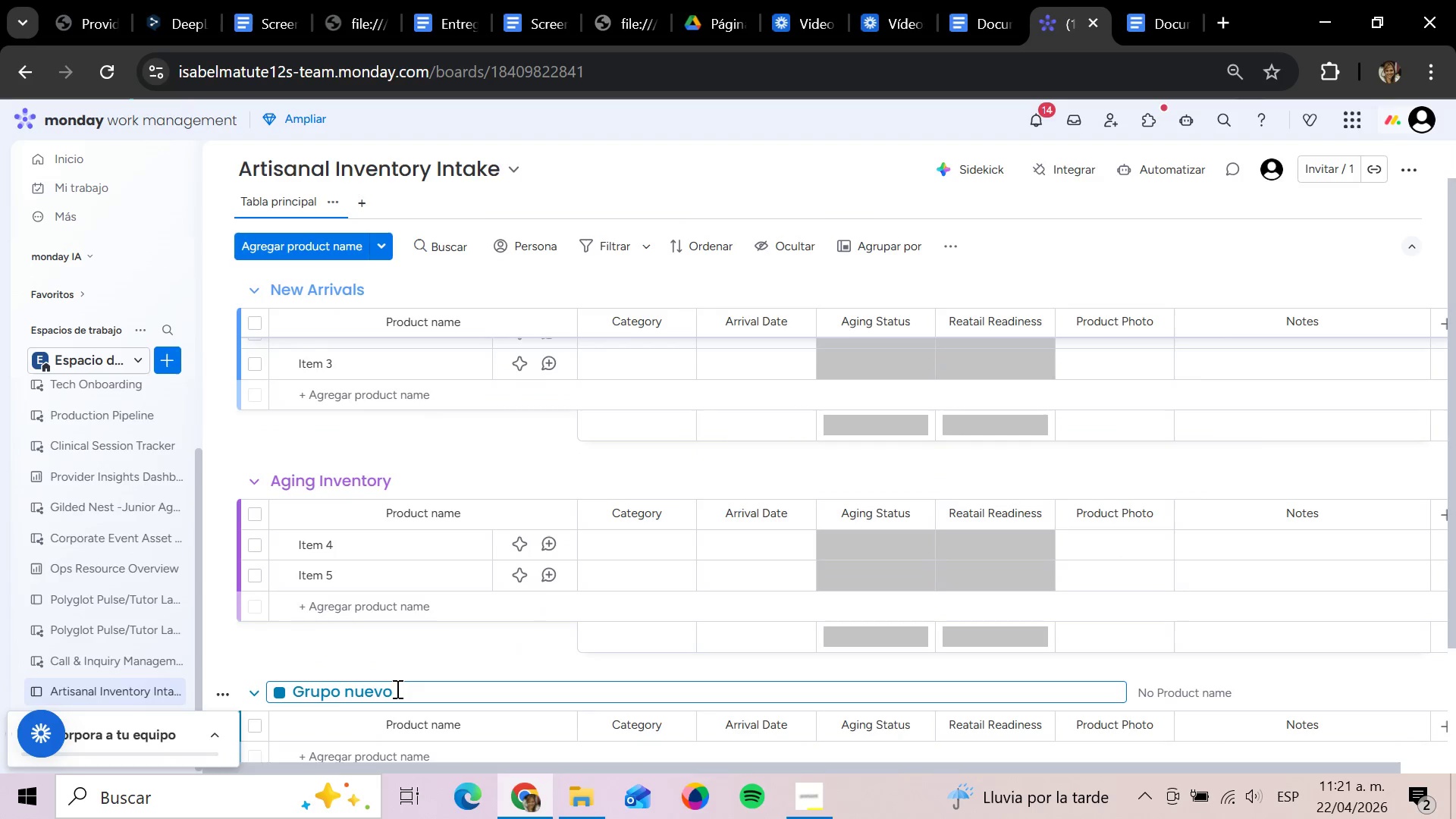 
hold_key(key=Backspace, duration=1.5)
 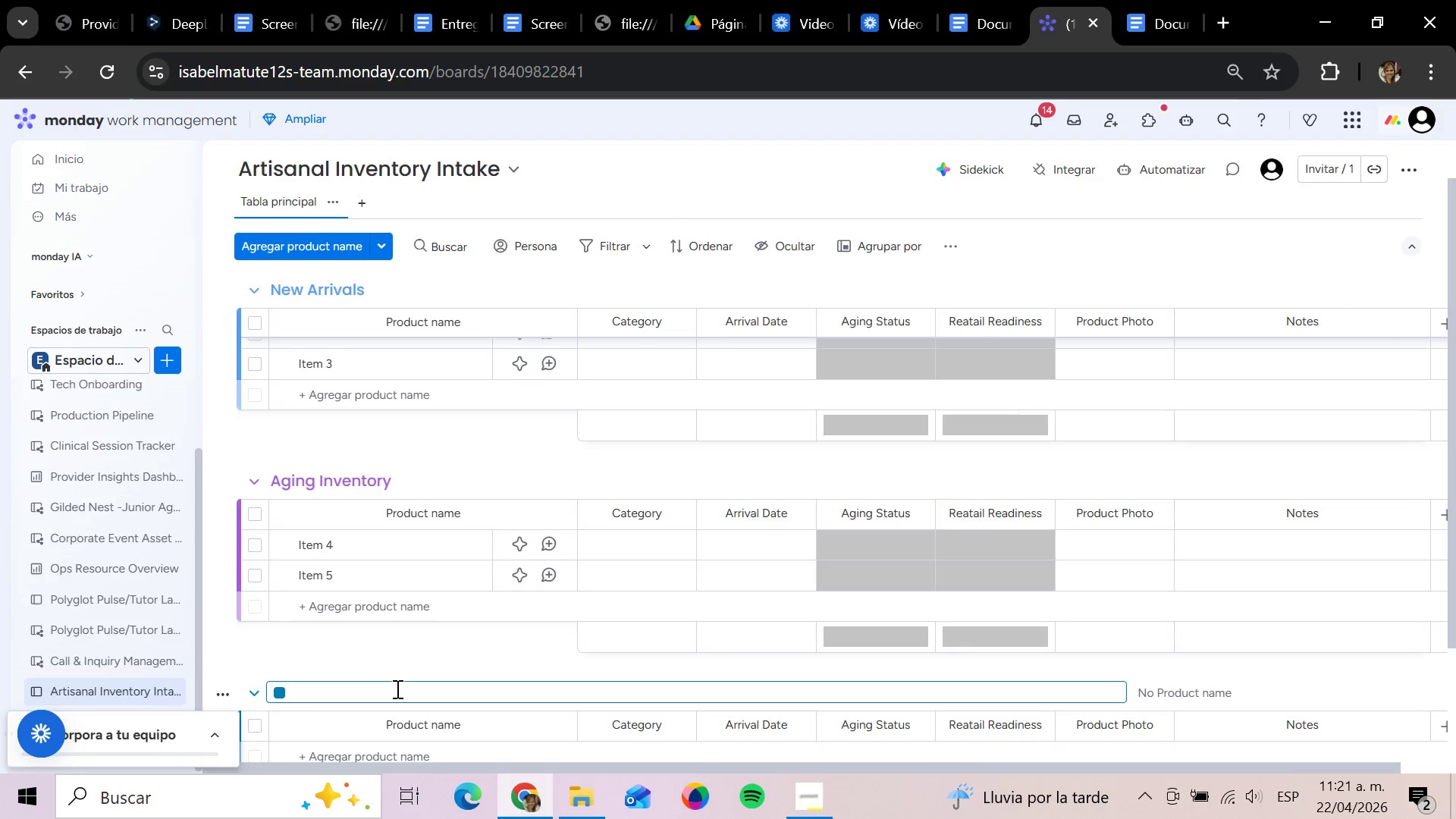 
hold_key(key=Backspace, duration=1.0)
 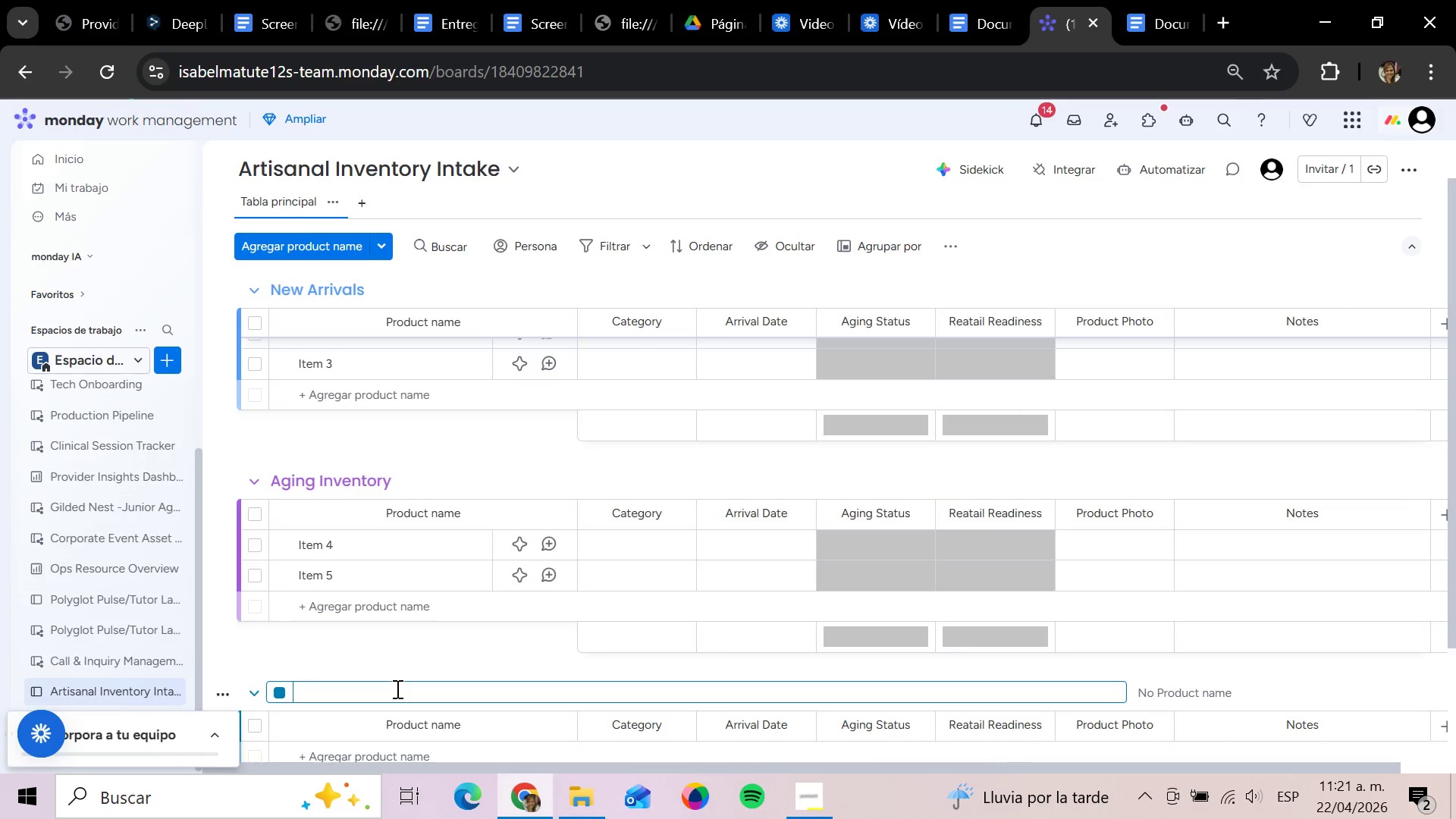 
type(Ready for Promotion)
 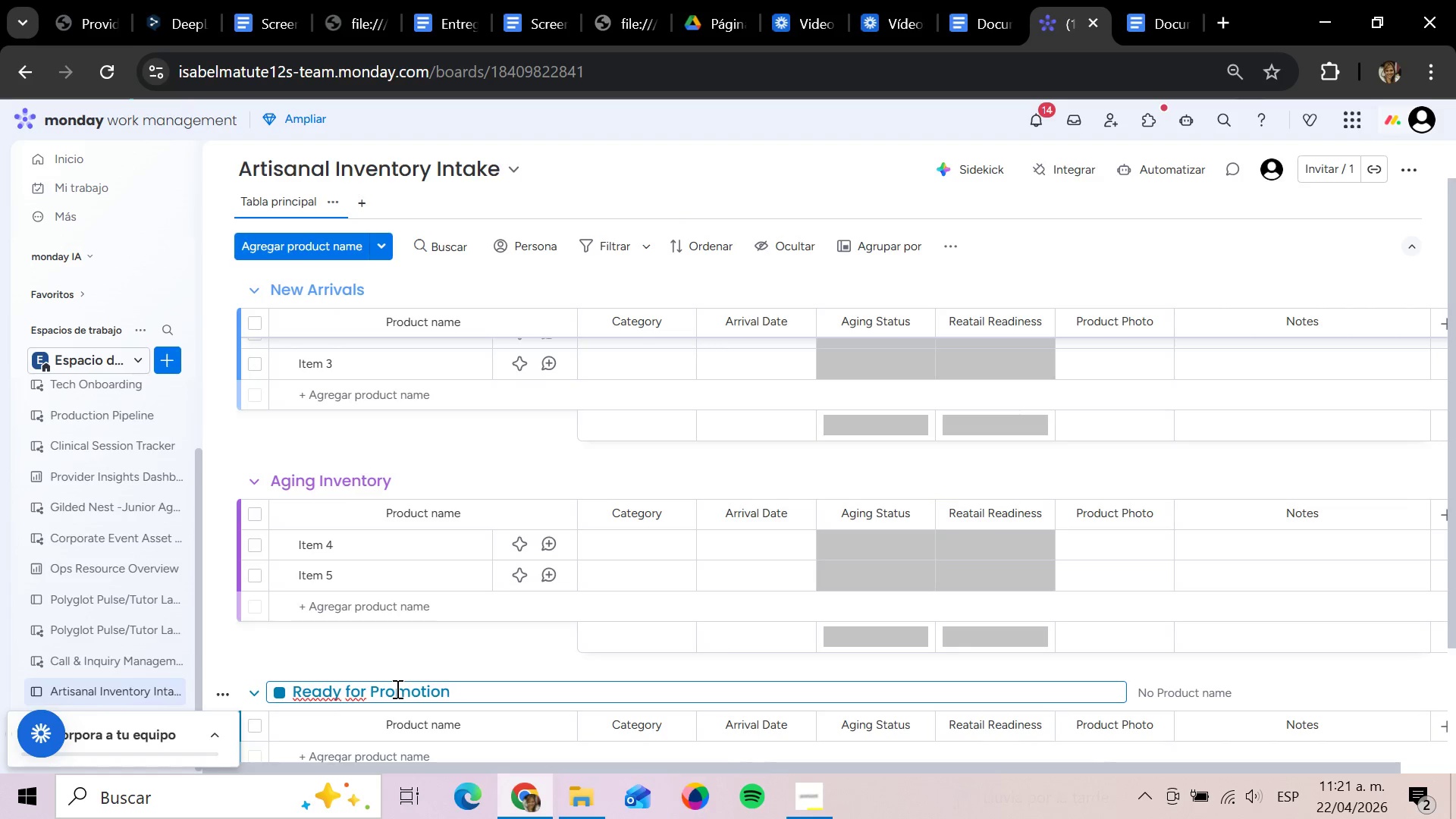 
key(Enter)
 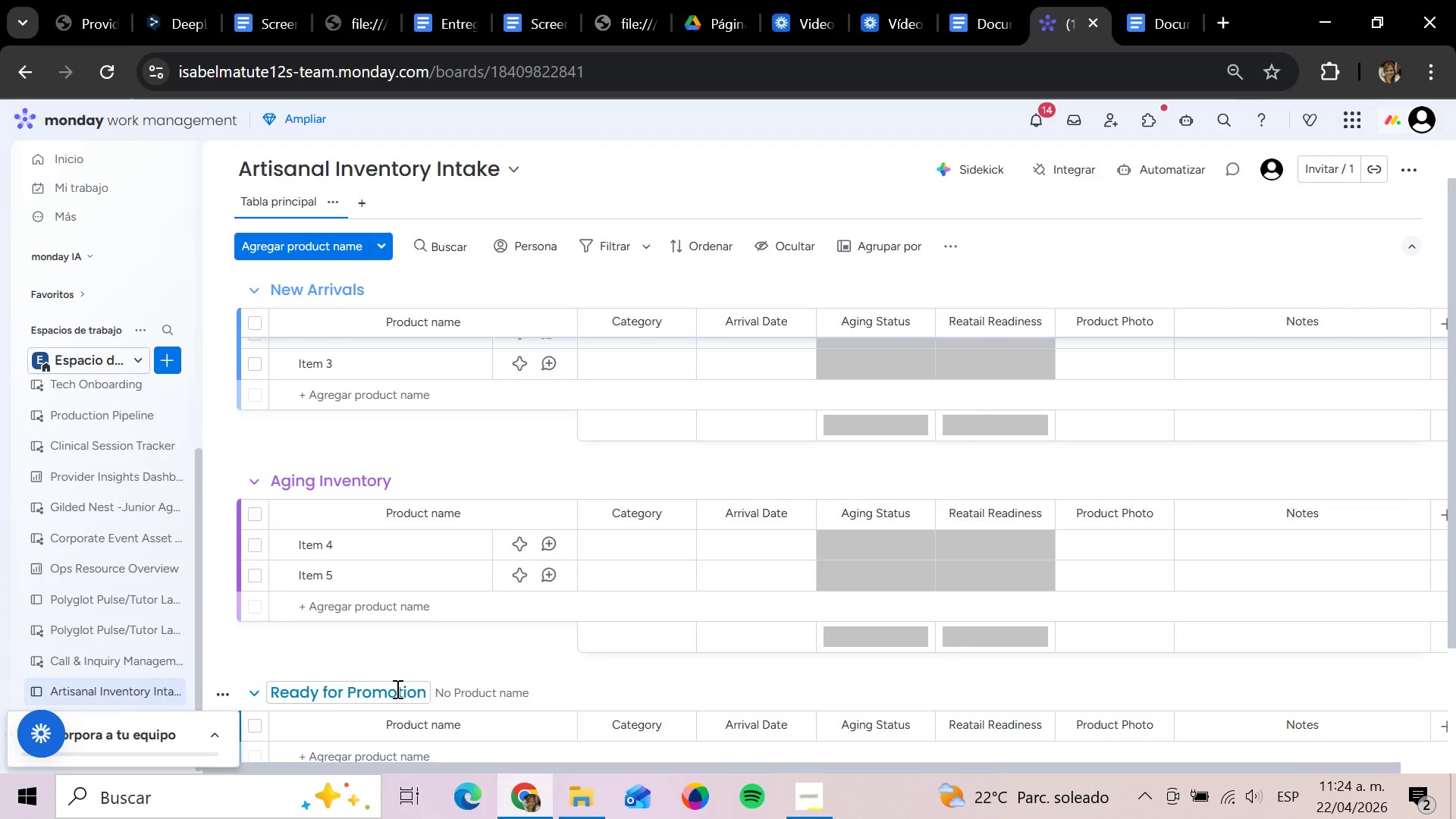 
wait(200.52)
 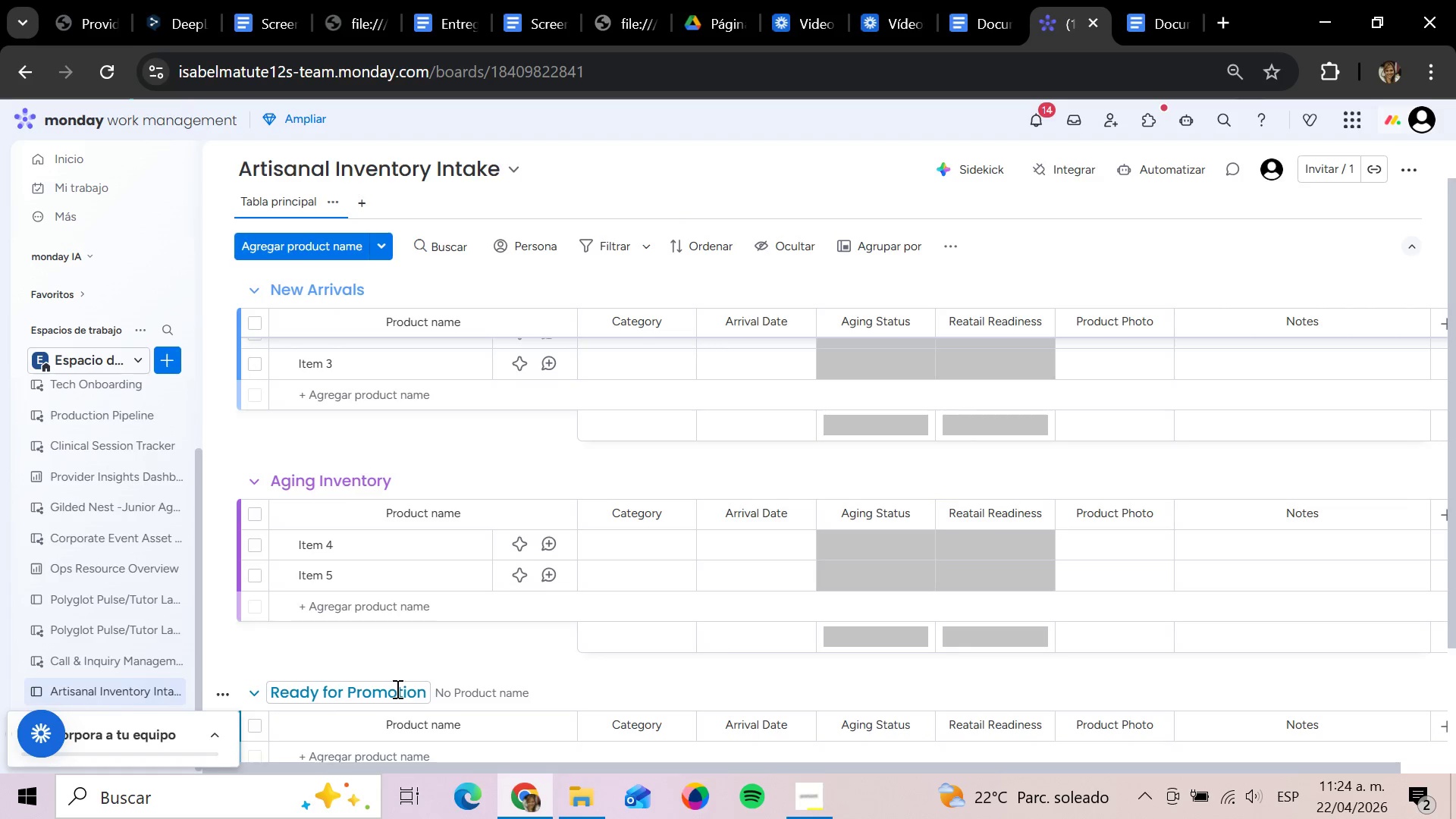 
scroll: coordinate [487, 491], scroll_direction: up, amount: 8.0
 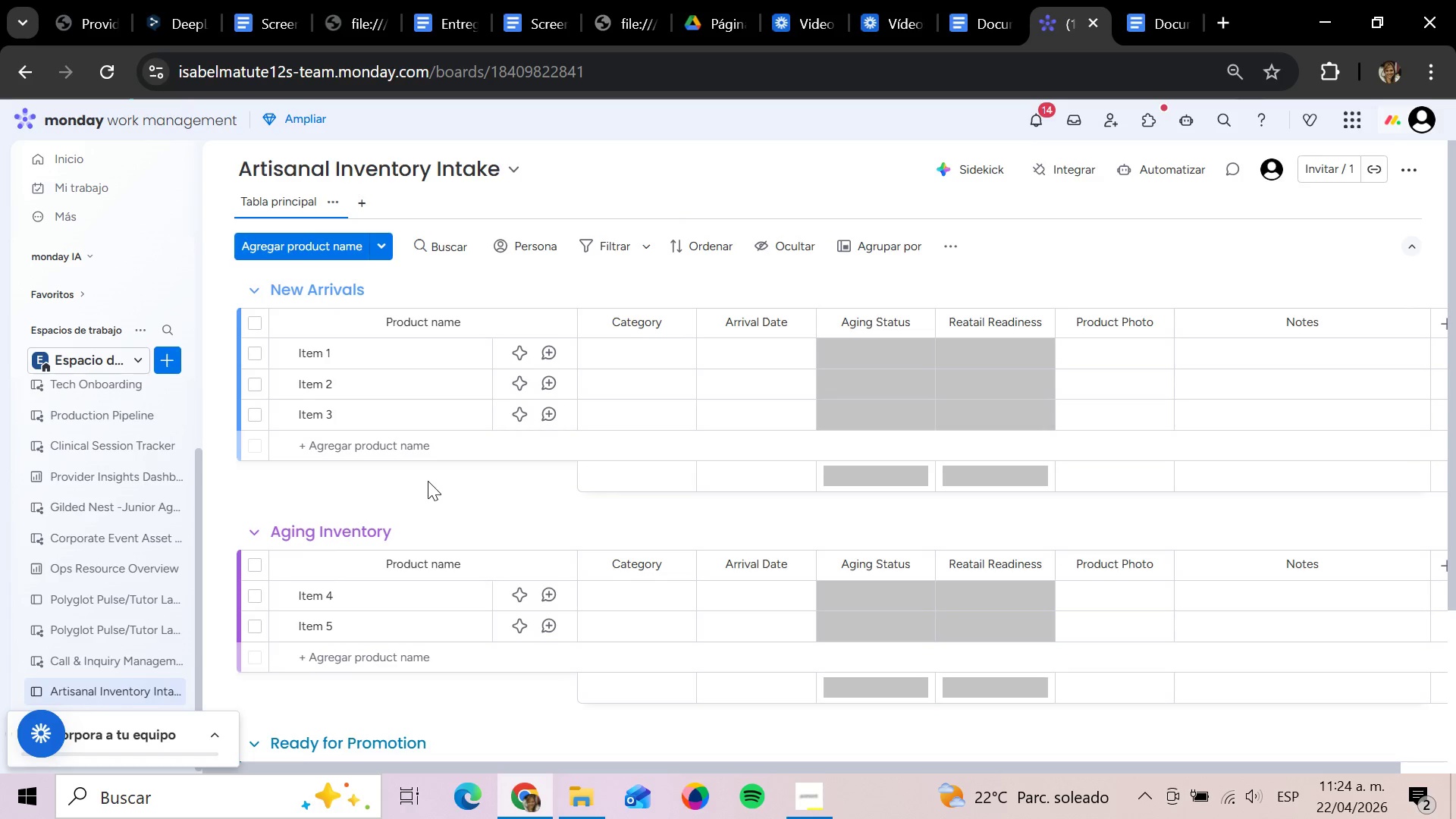 
wait(19.82)
 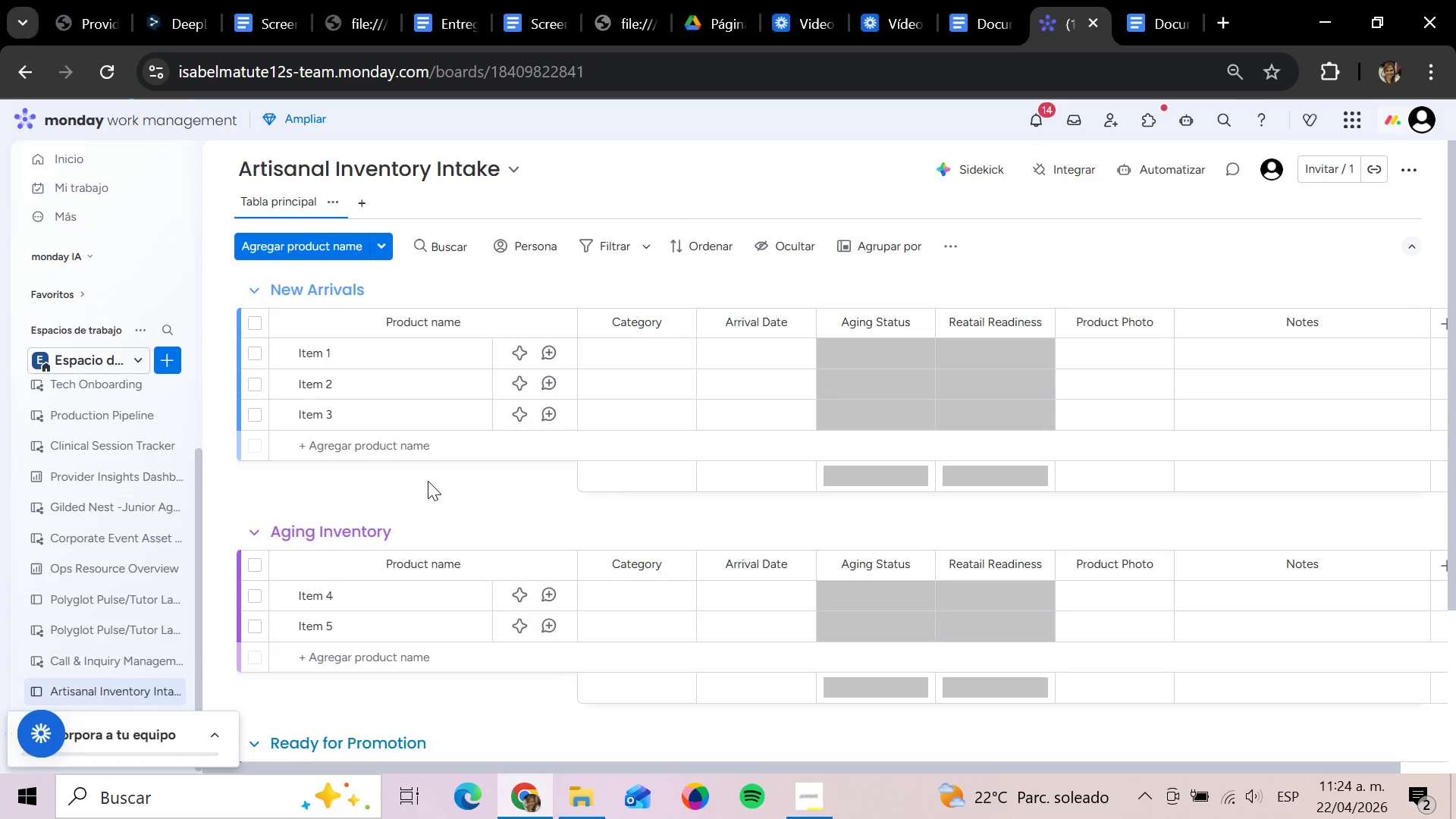 
mouse_move([415, 561])
 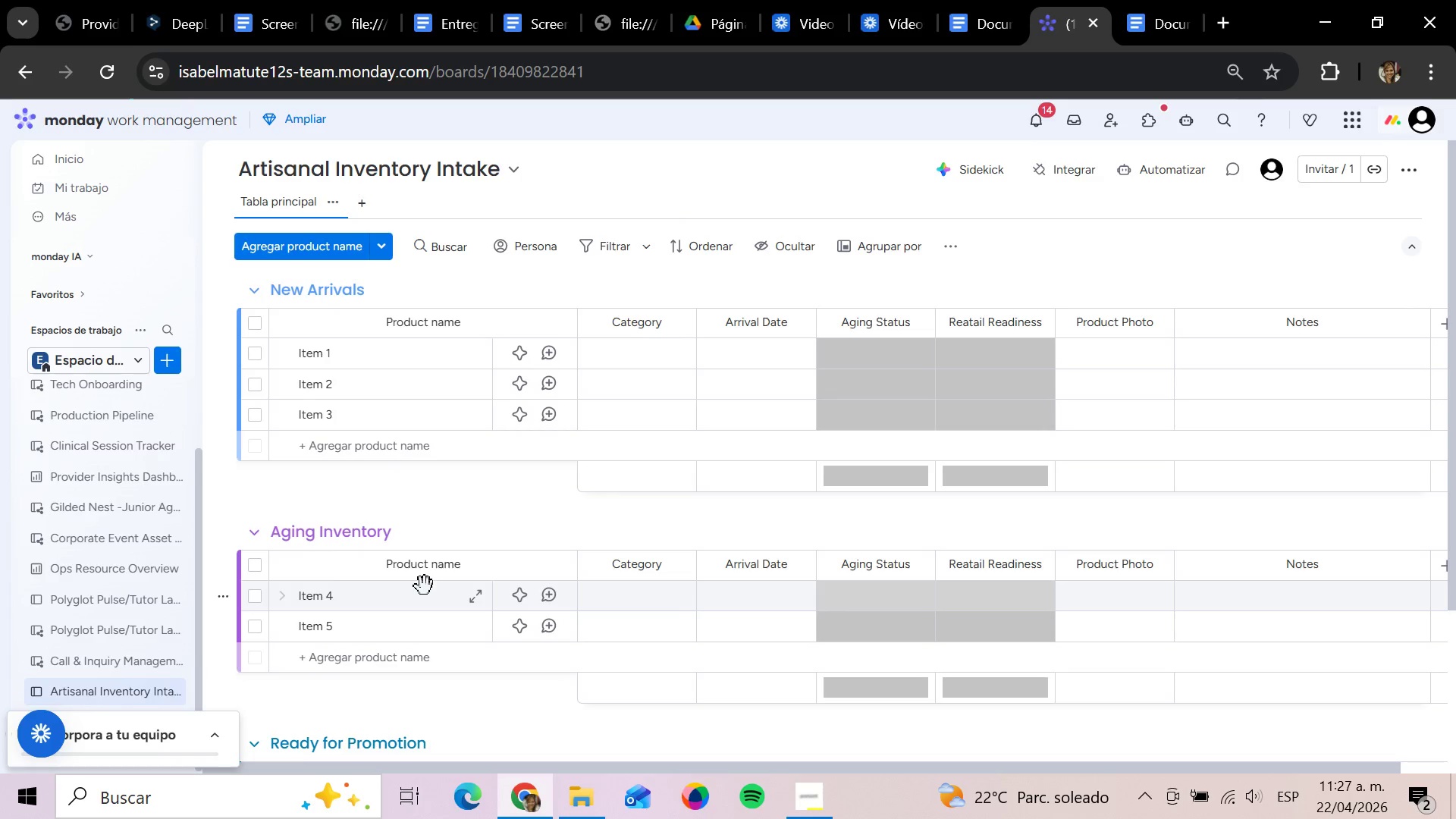 
wait(143.69)
 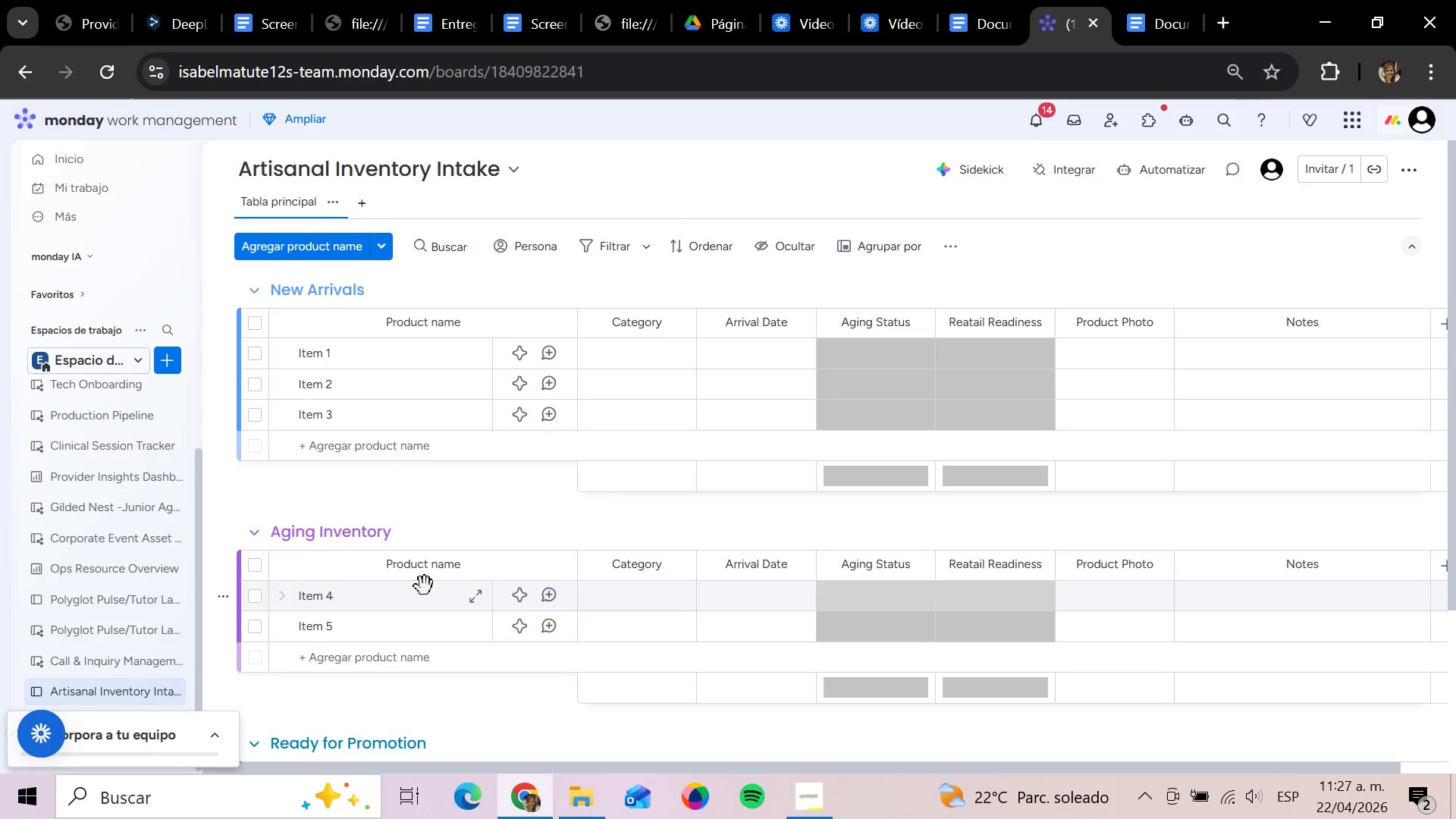 
left_click([285, 604])
 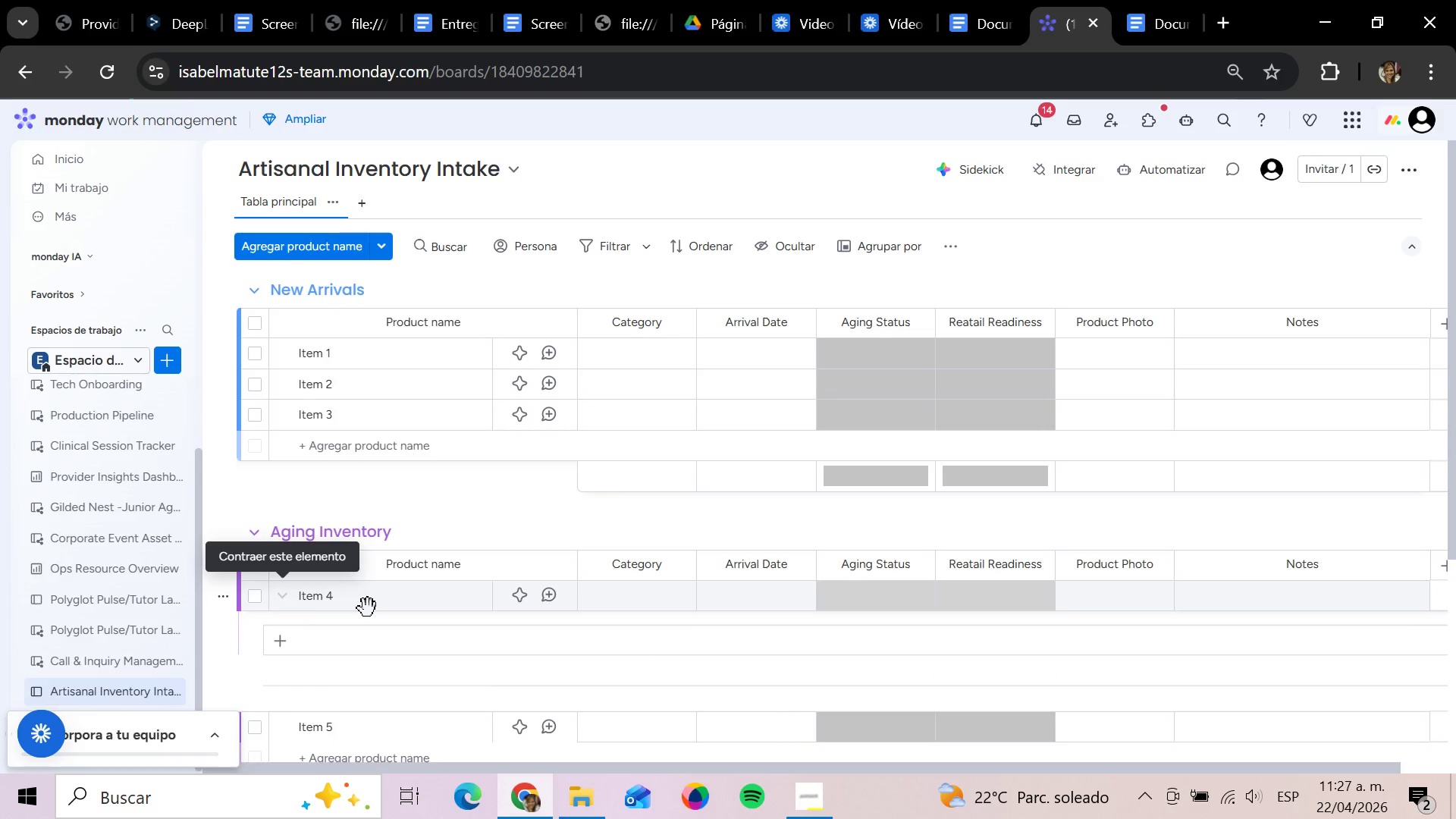 
left_click([368, 608])
 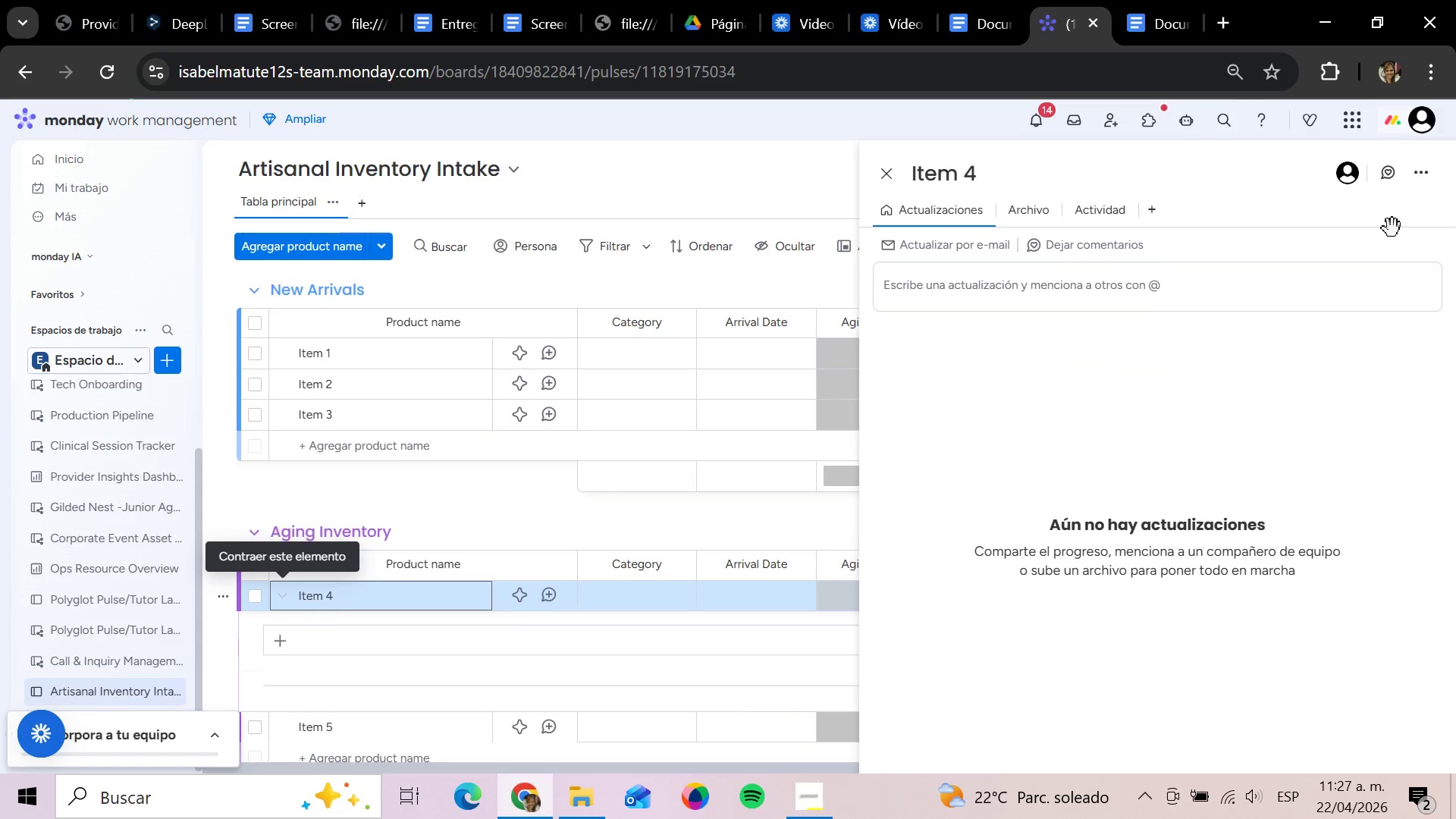 
left_click([1429, 169])
 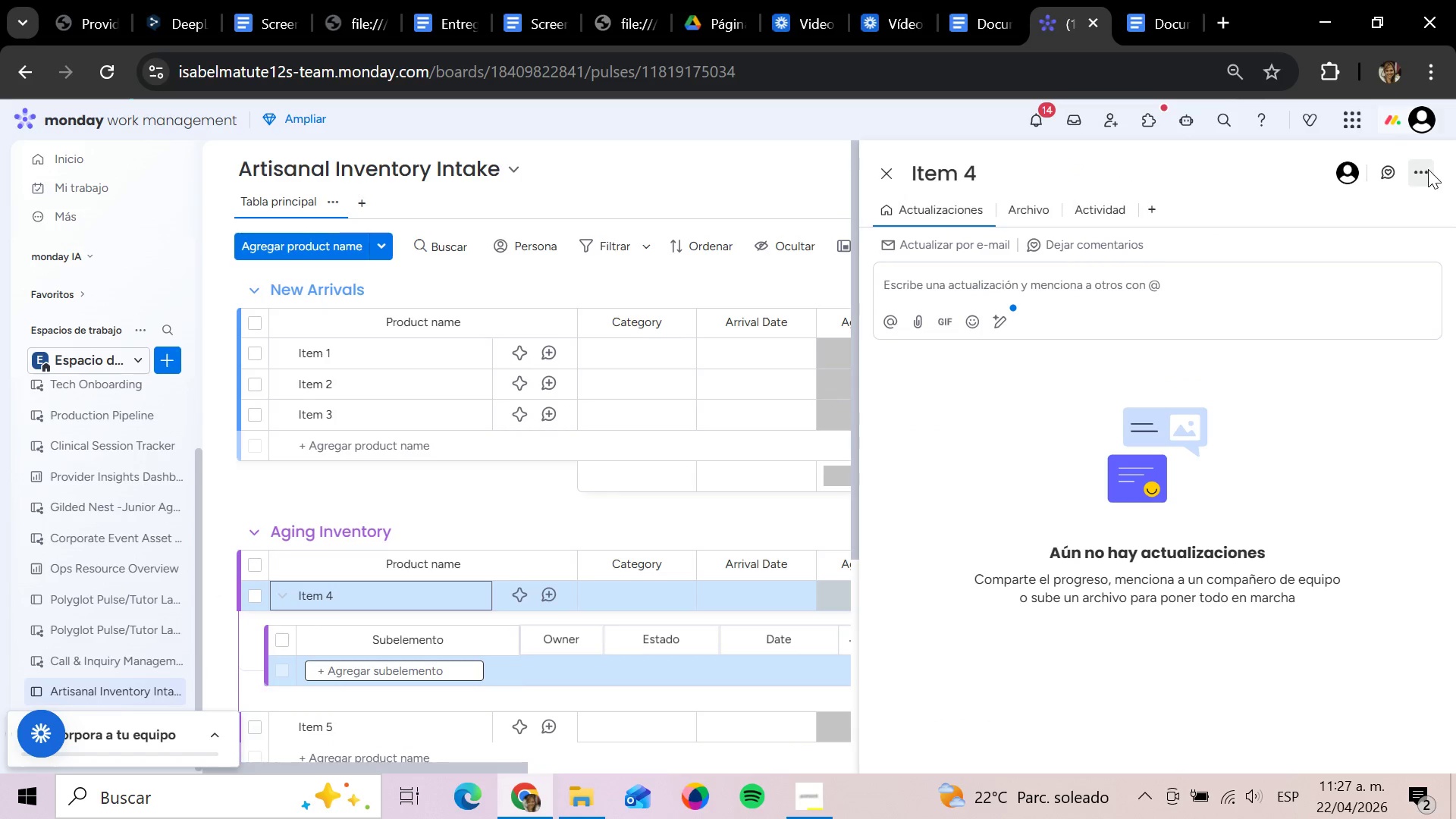 
left_click([1425, 172])
 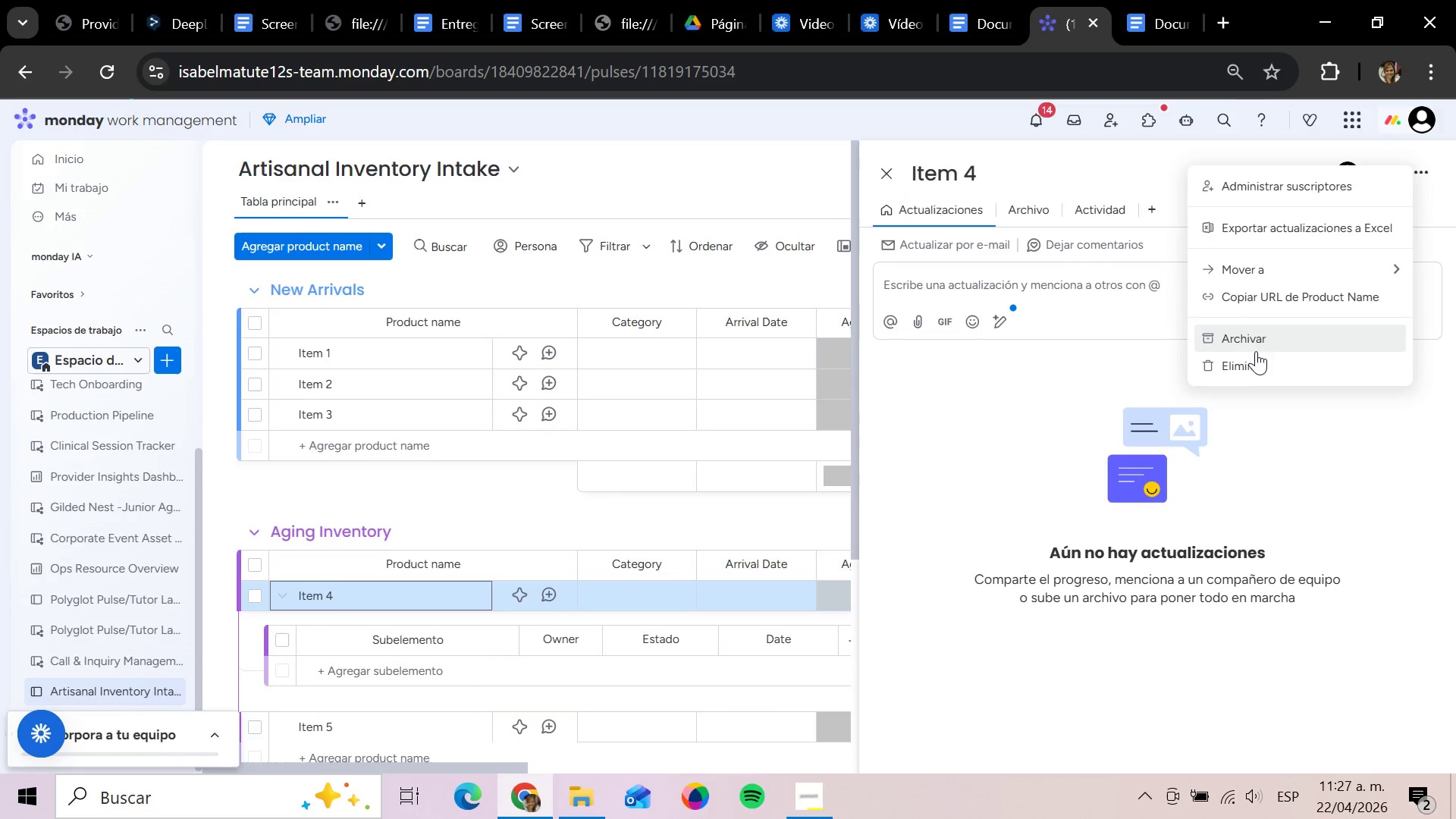 
left_click([1243, 366])
 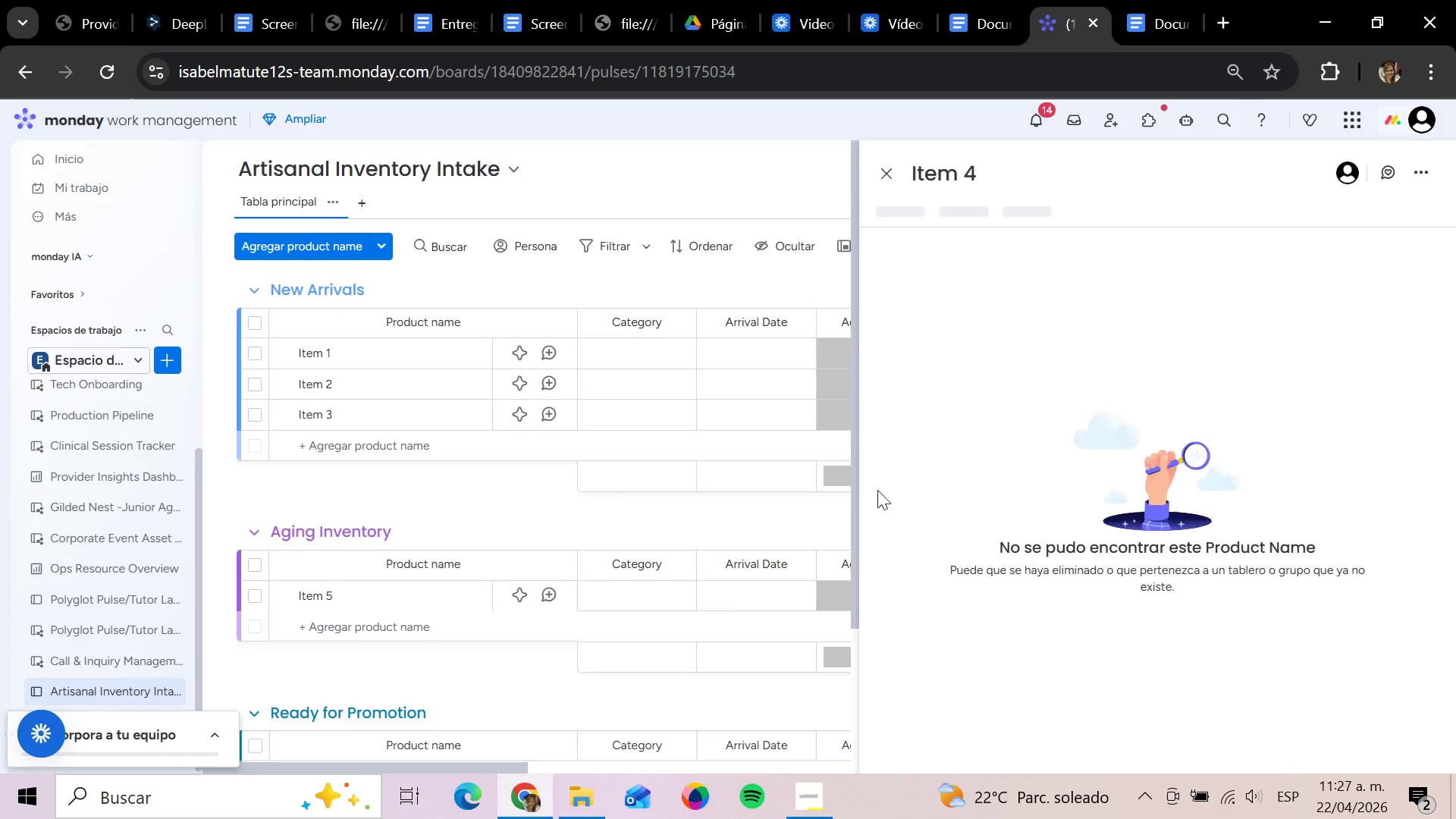 
wait(6.81)
 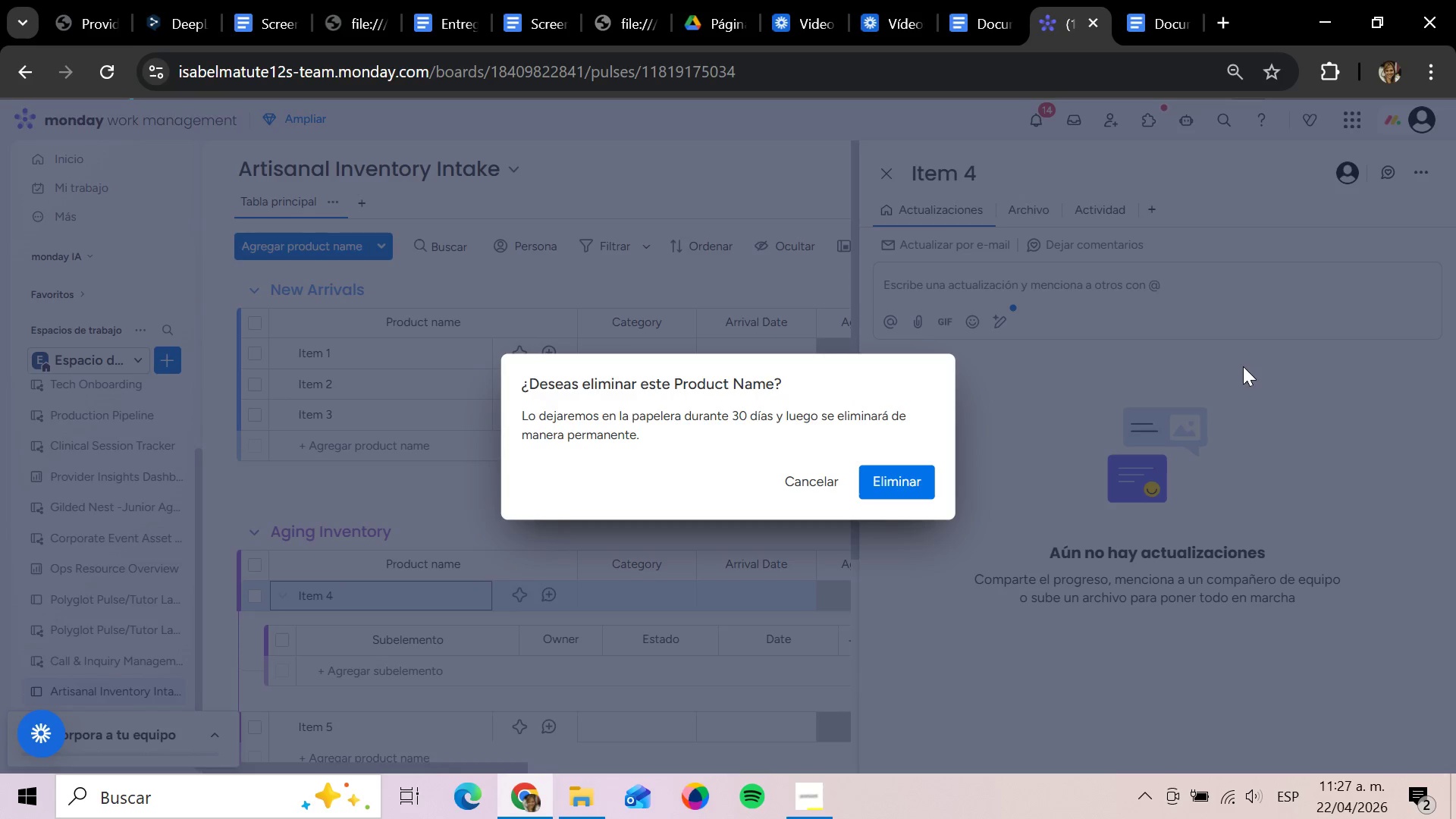 
left_click([431, 596])
 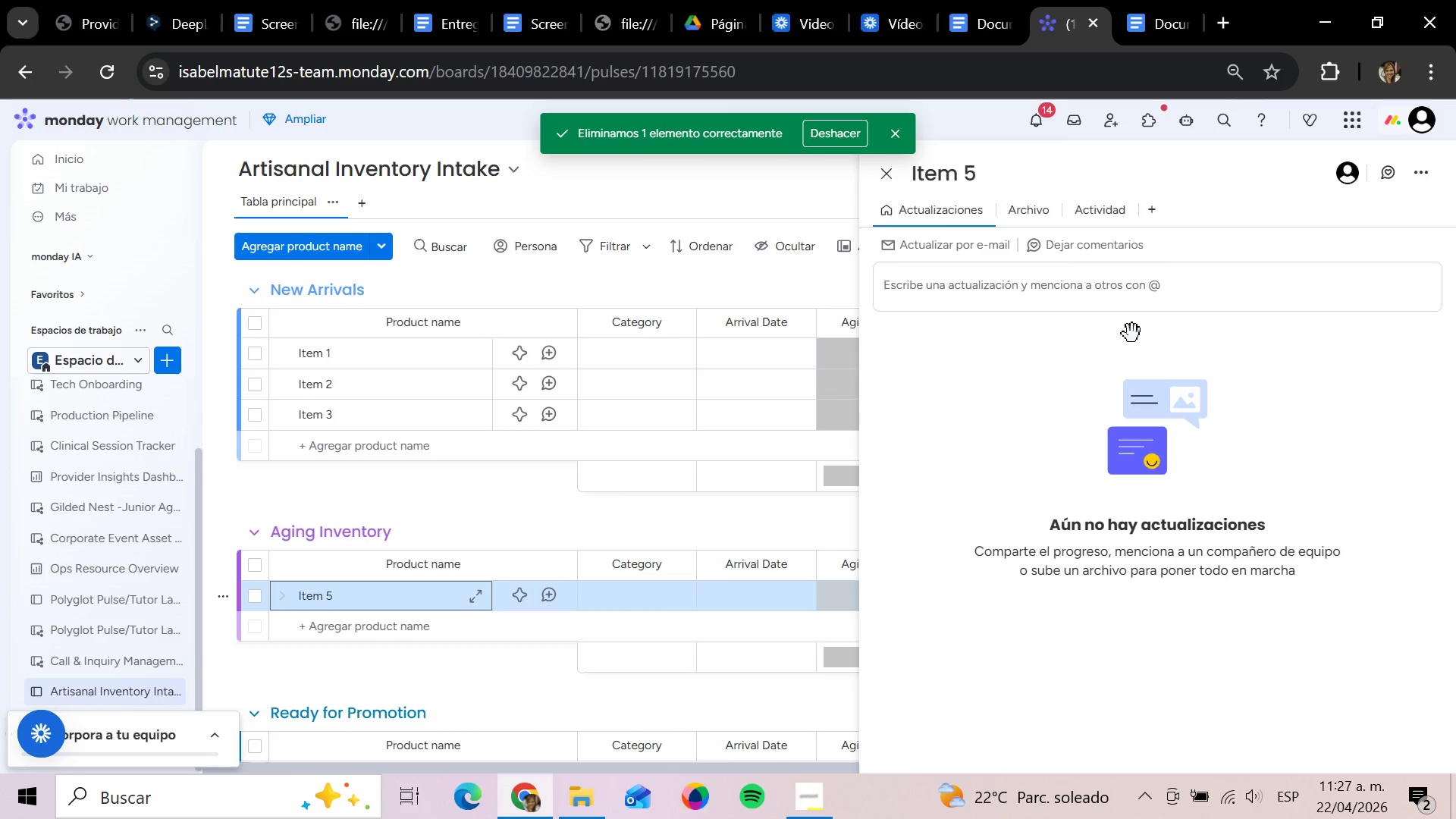 
mouse_move([1404, 193])
 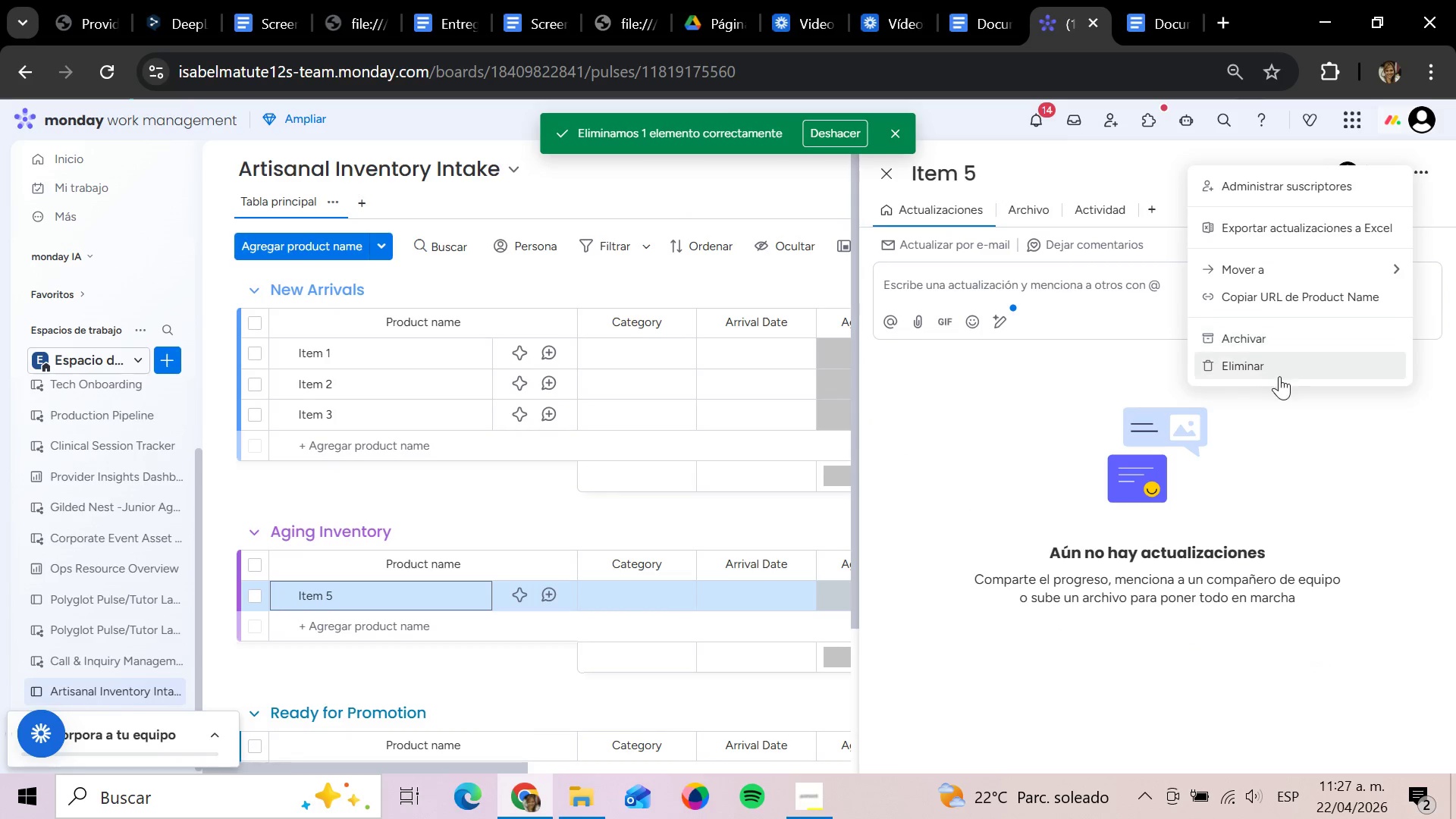 
left_click([1279, 376])
 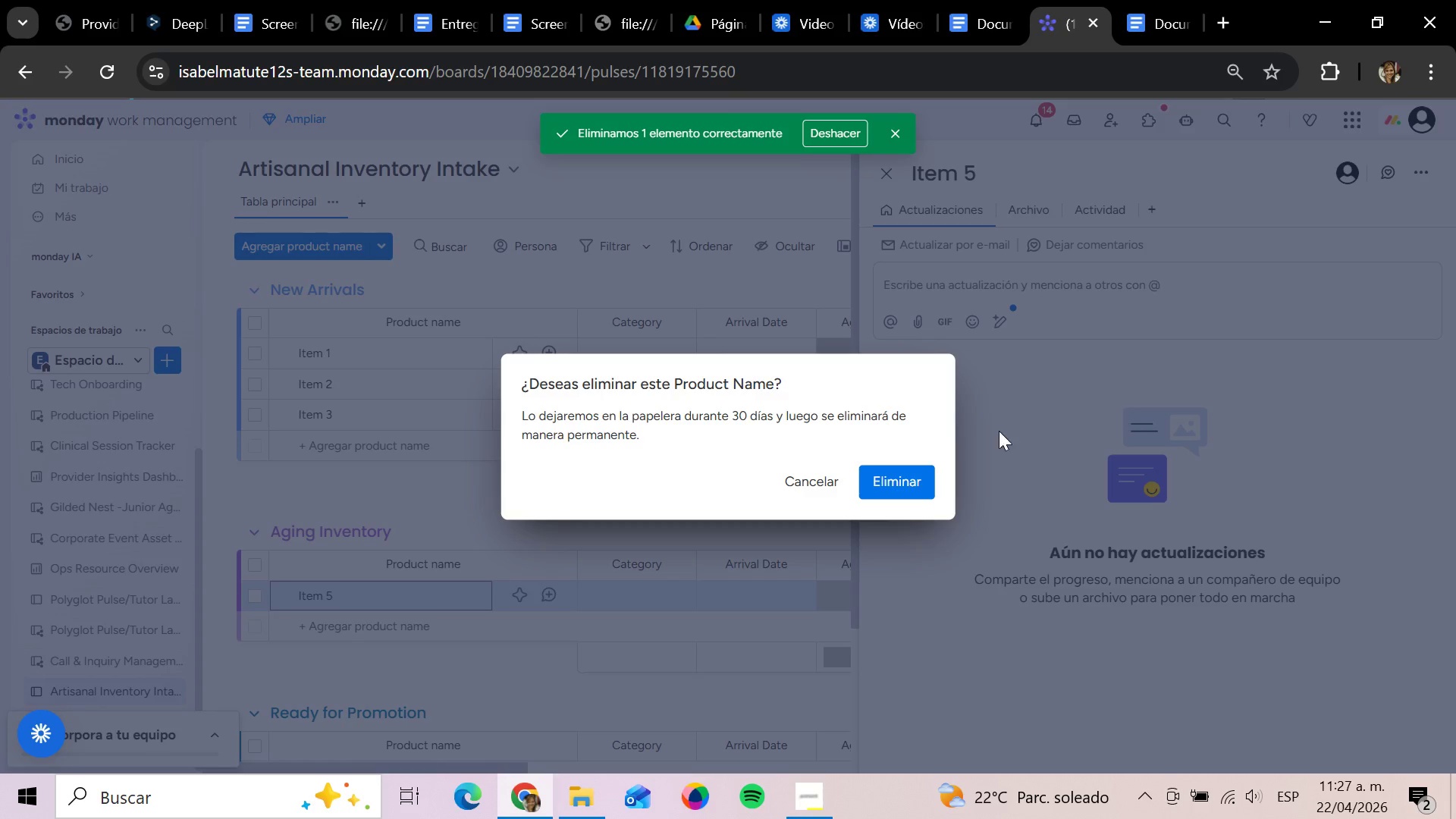 
left_click([911, 479])
 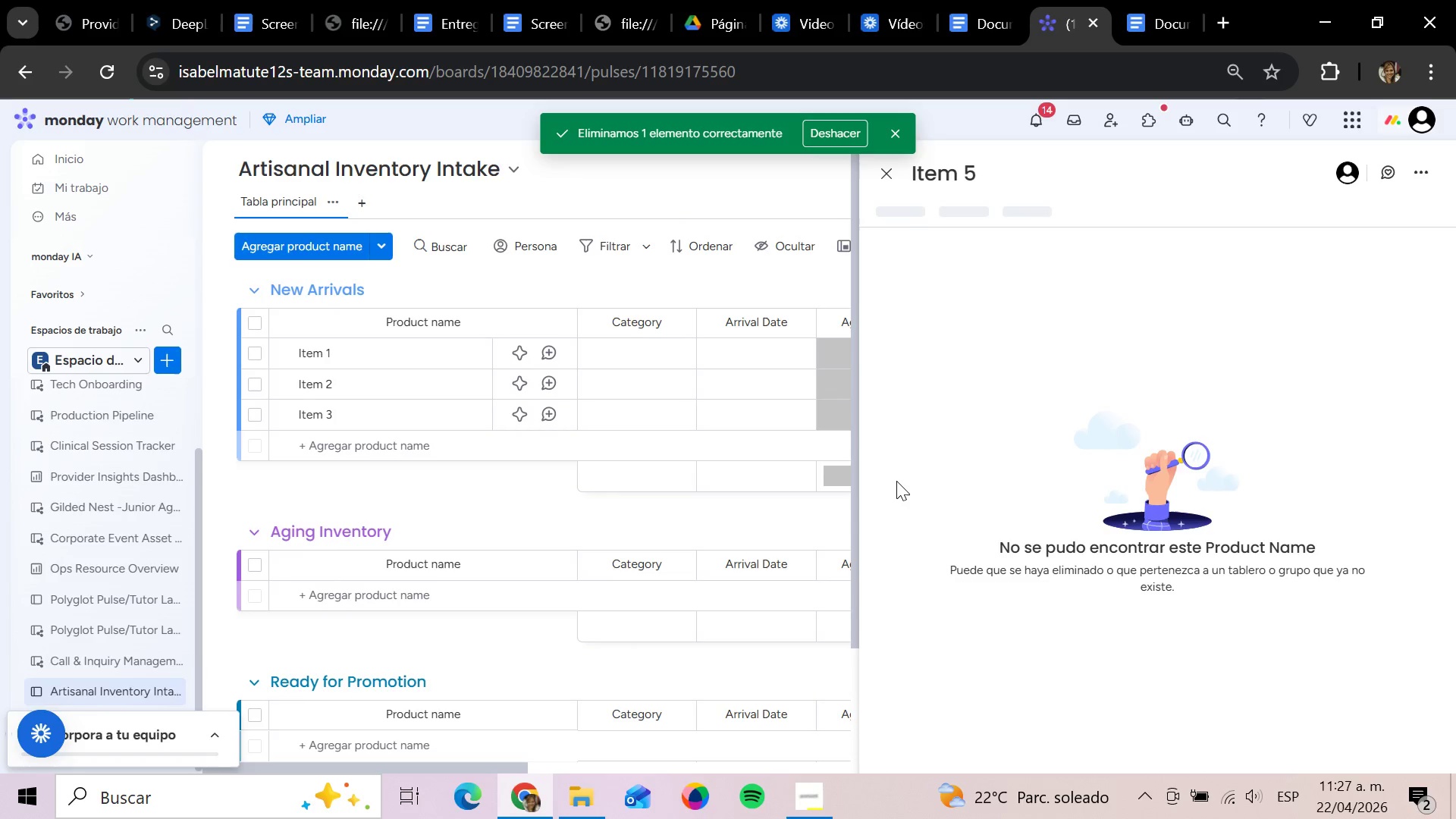 
wait(15.58)
 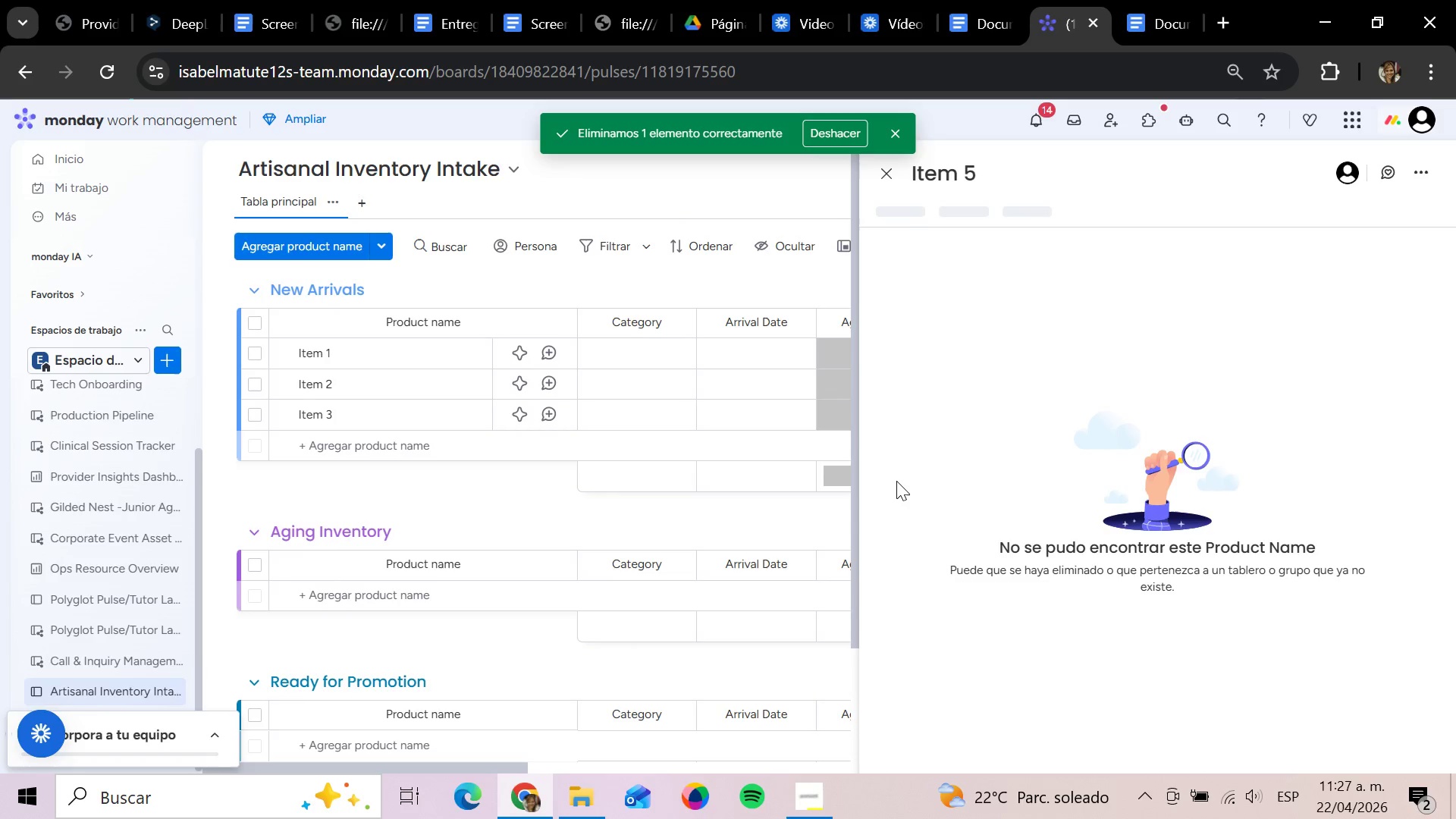 
left_click([880, 181])
 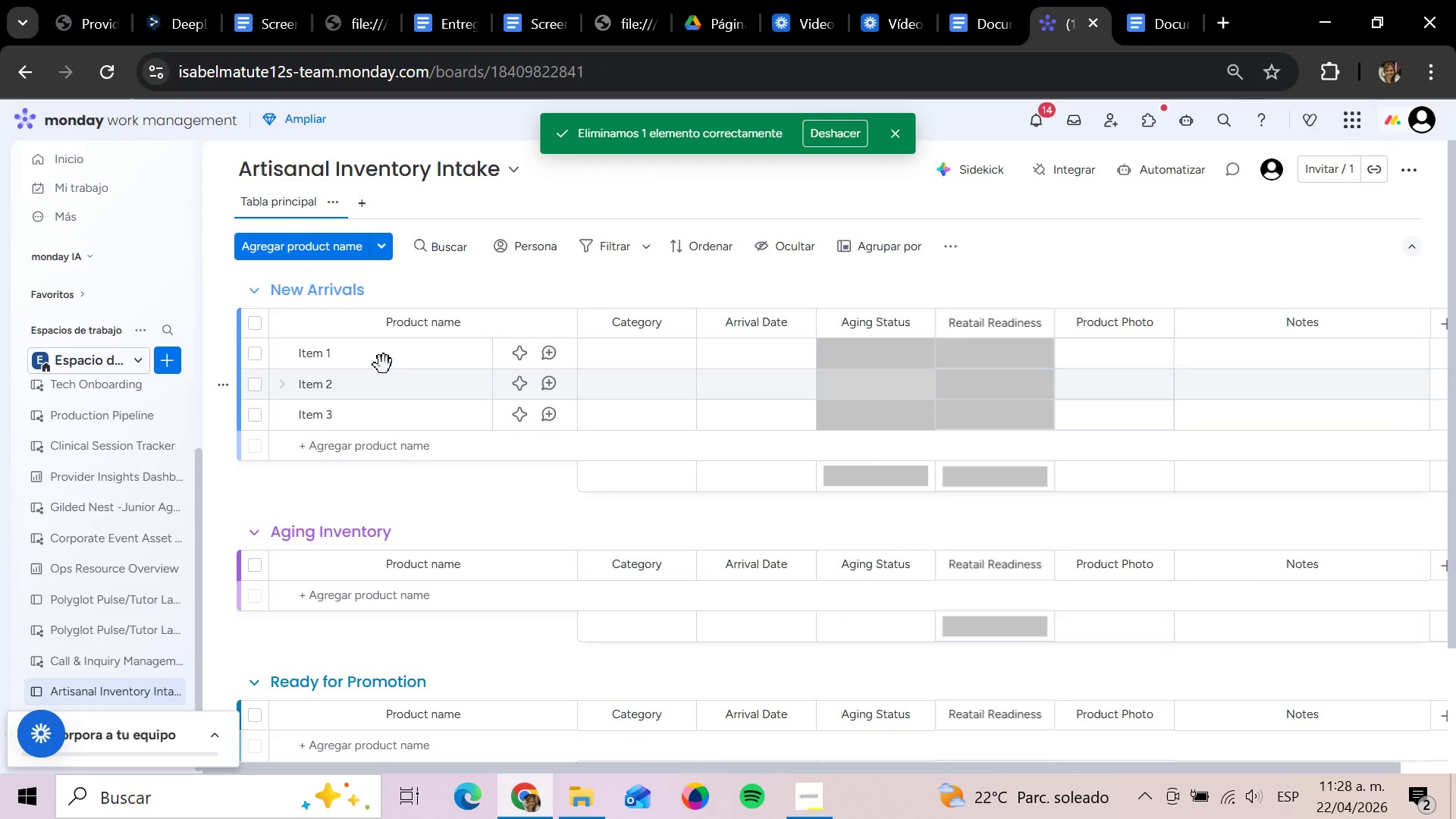 
left_click([322, 359])
 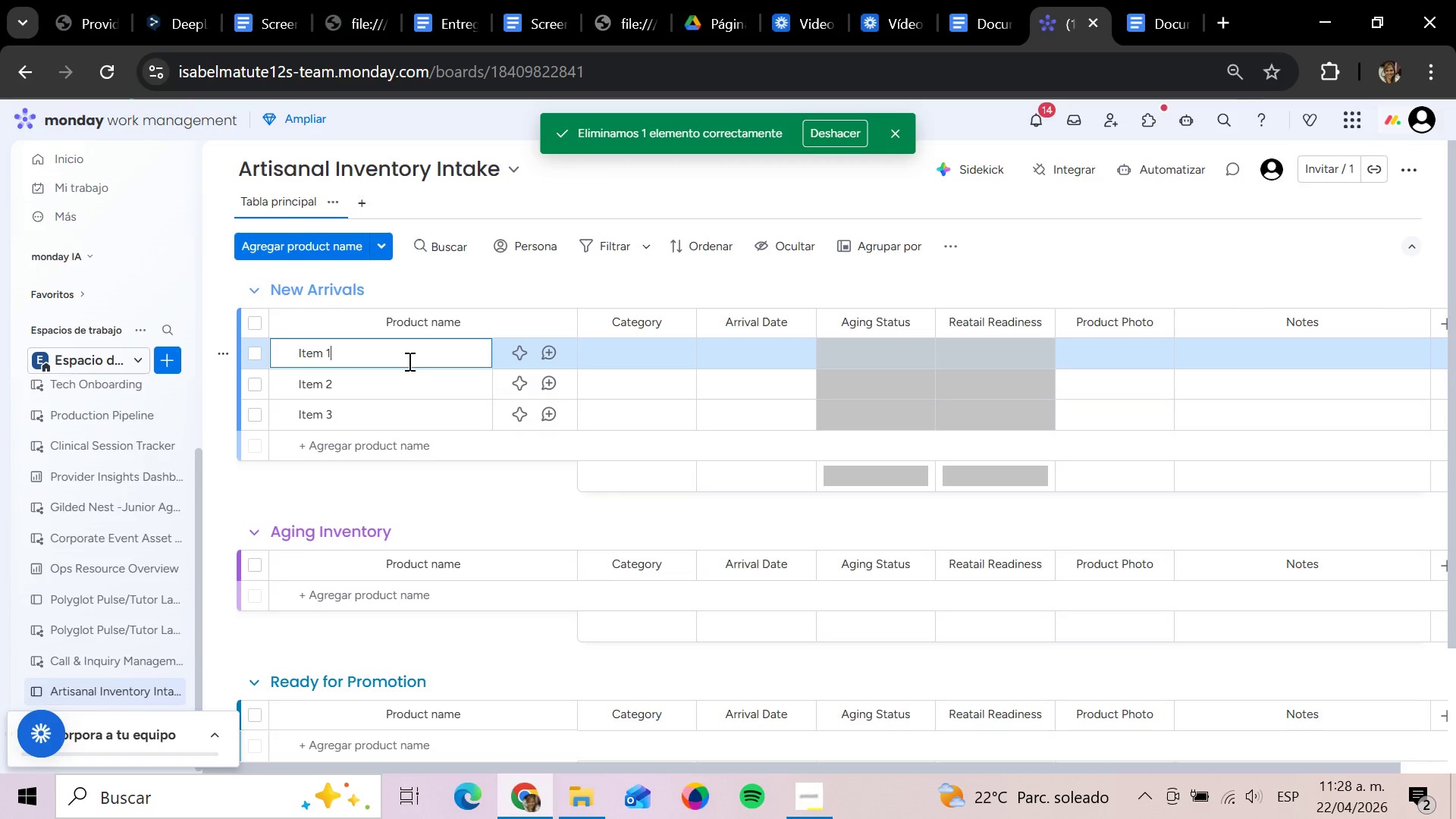 
key(Backspace)
key(Backspace)
key(Backspace)
key(Backspace)
key(Backspace)
key(Backspace)
key(Backspace)
key(Backspace)
type(Mimolette Extra Vieille)
 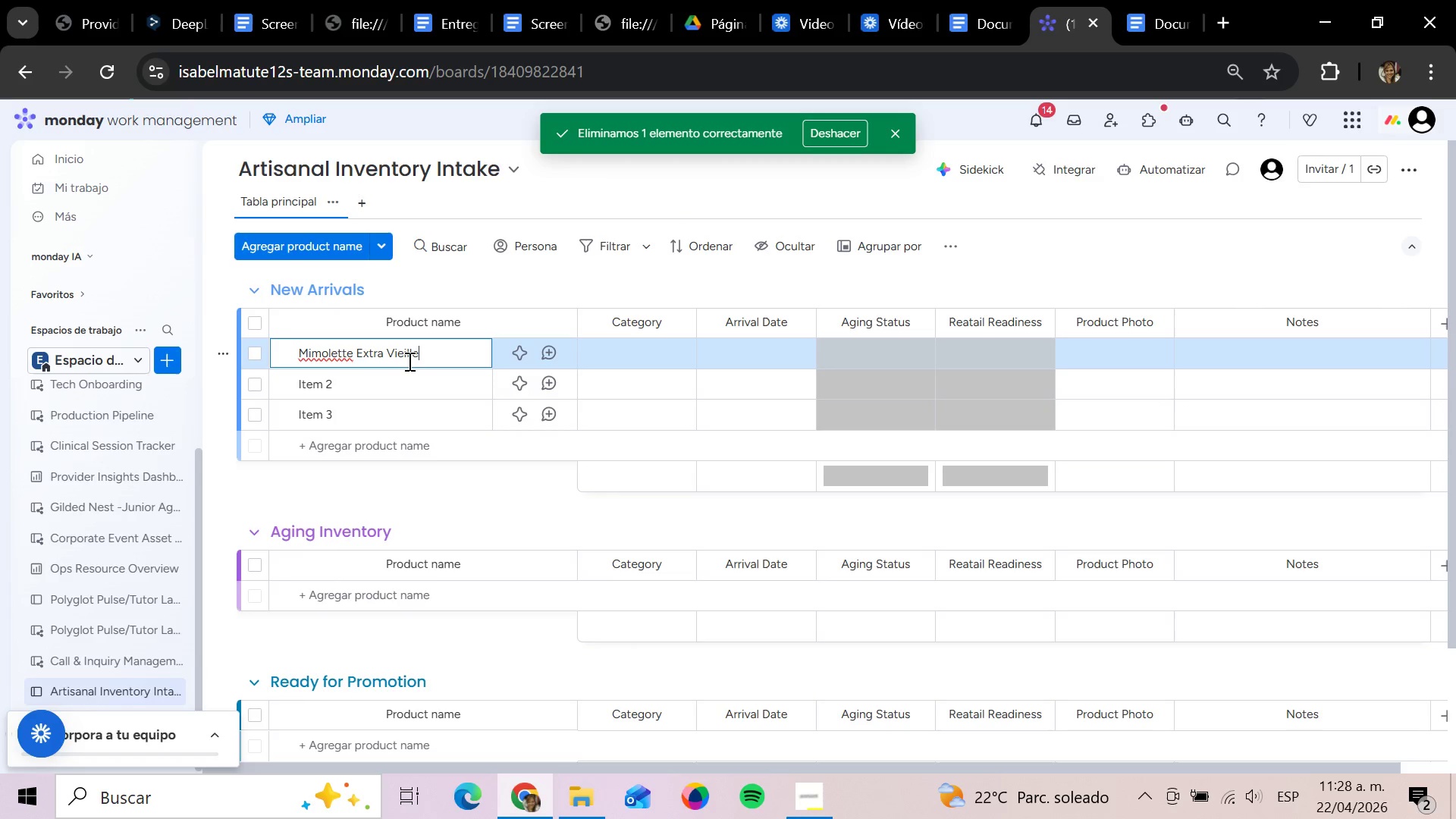 
key(Enter)
 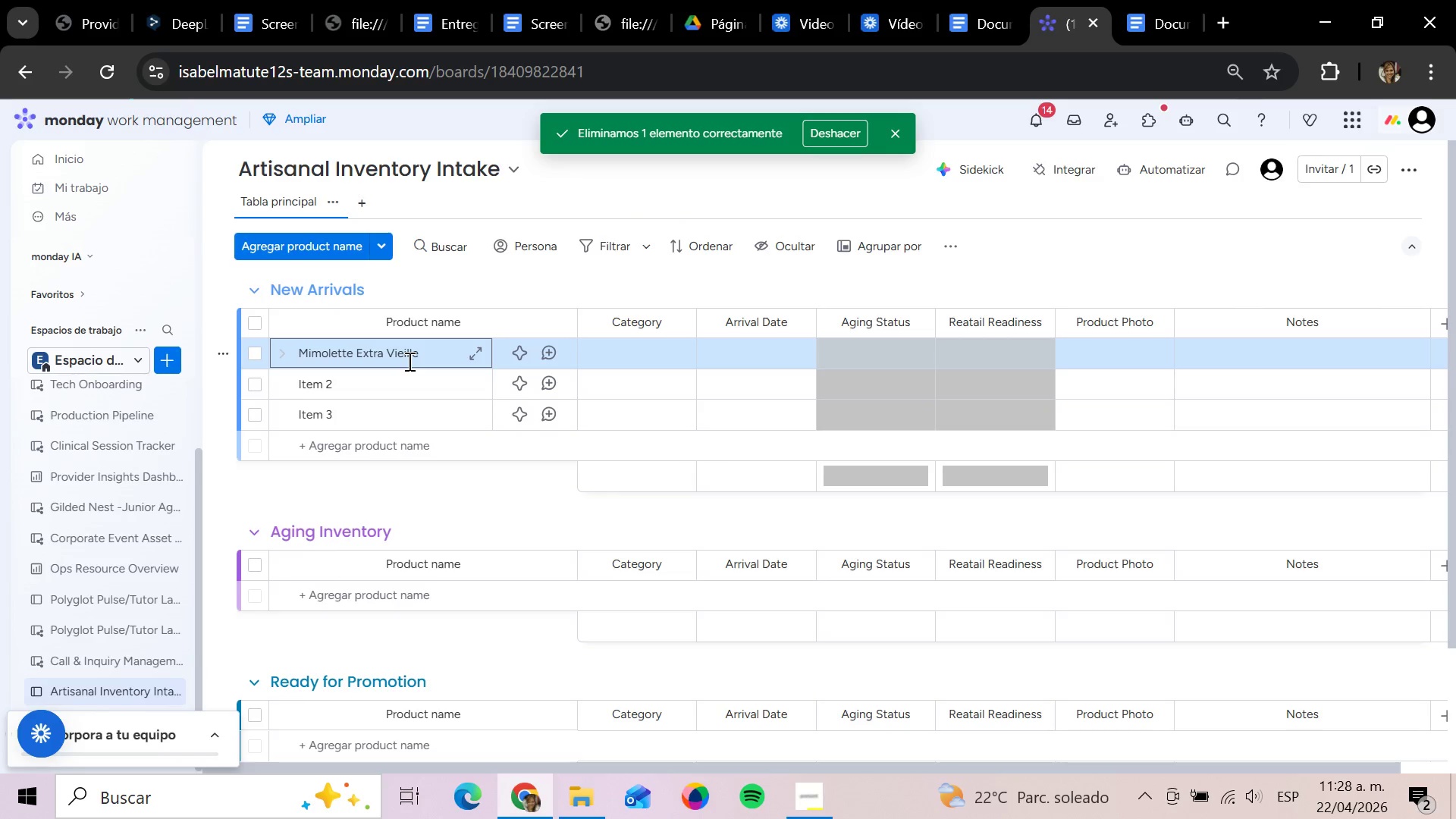 
wait(20.24)
 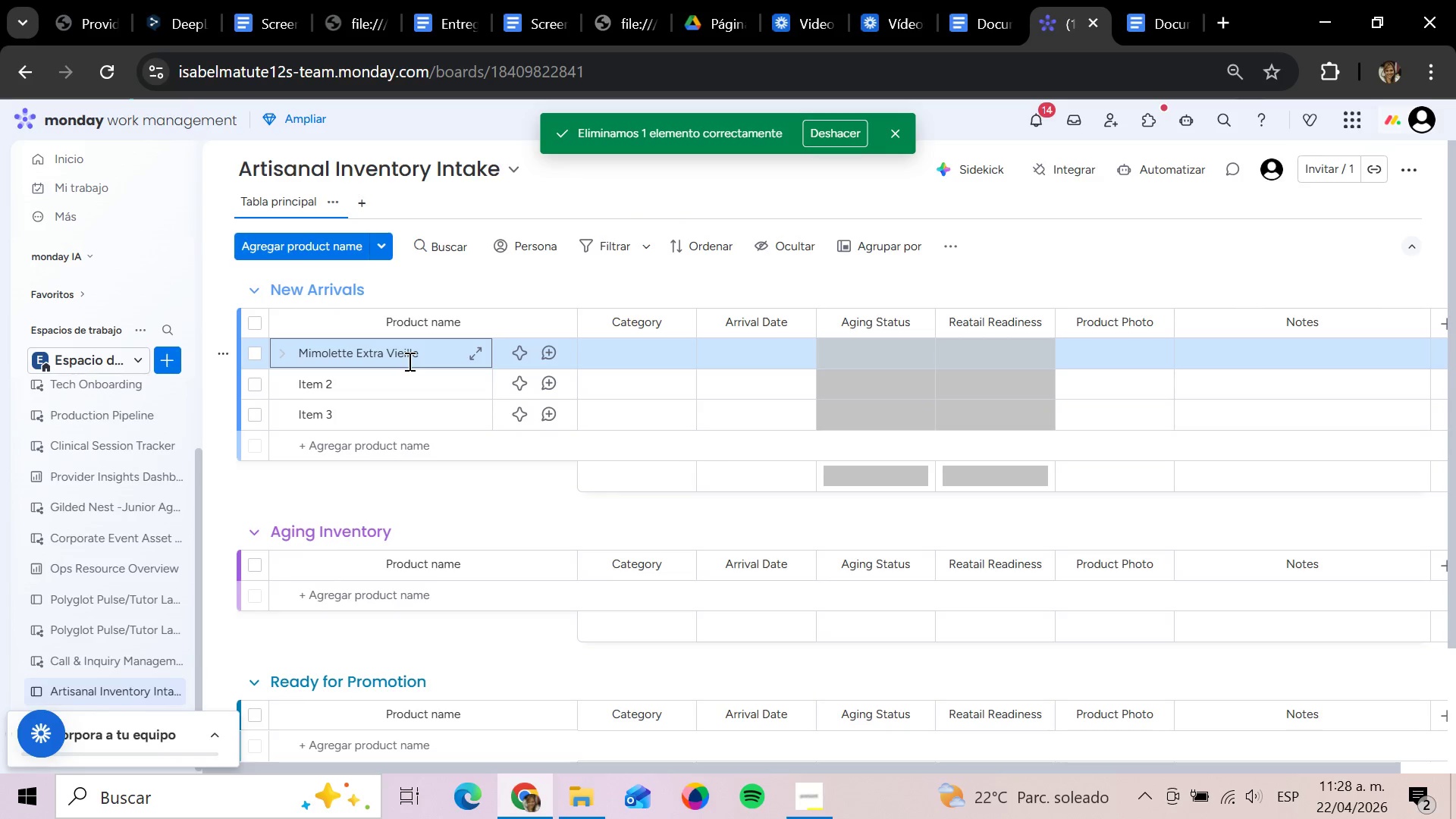 
left_click([338, 390])
 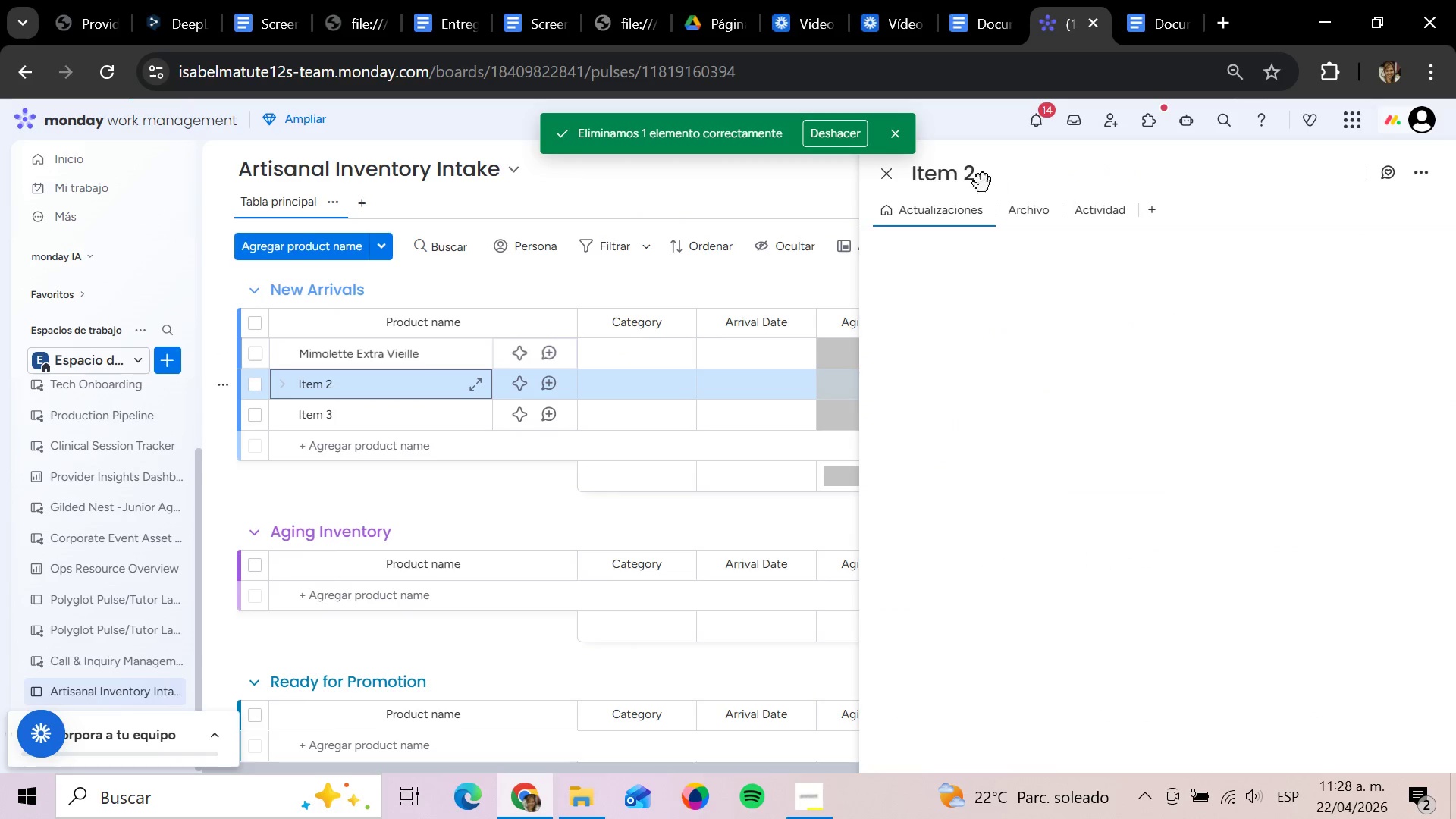 
left_click([977, 166])
 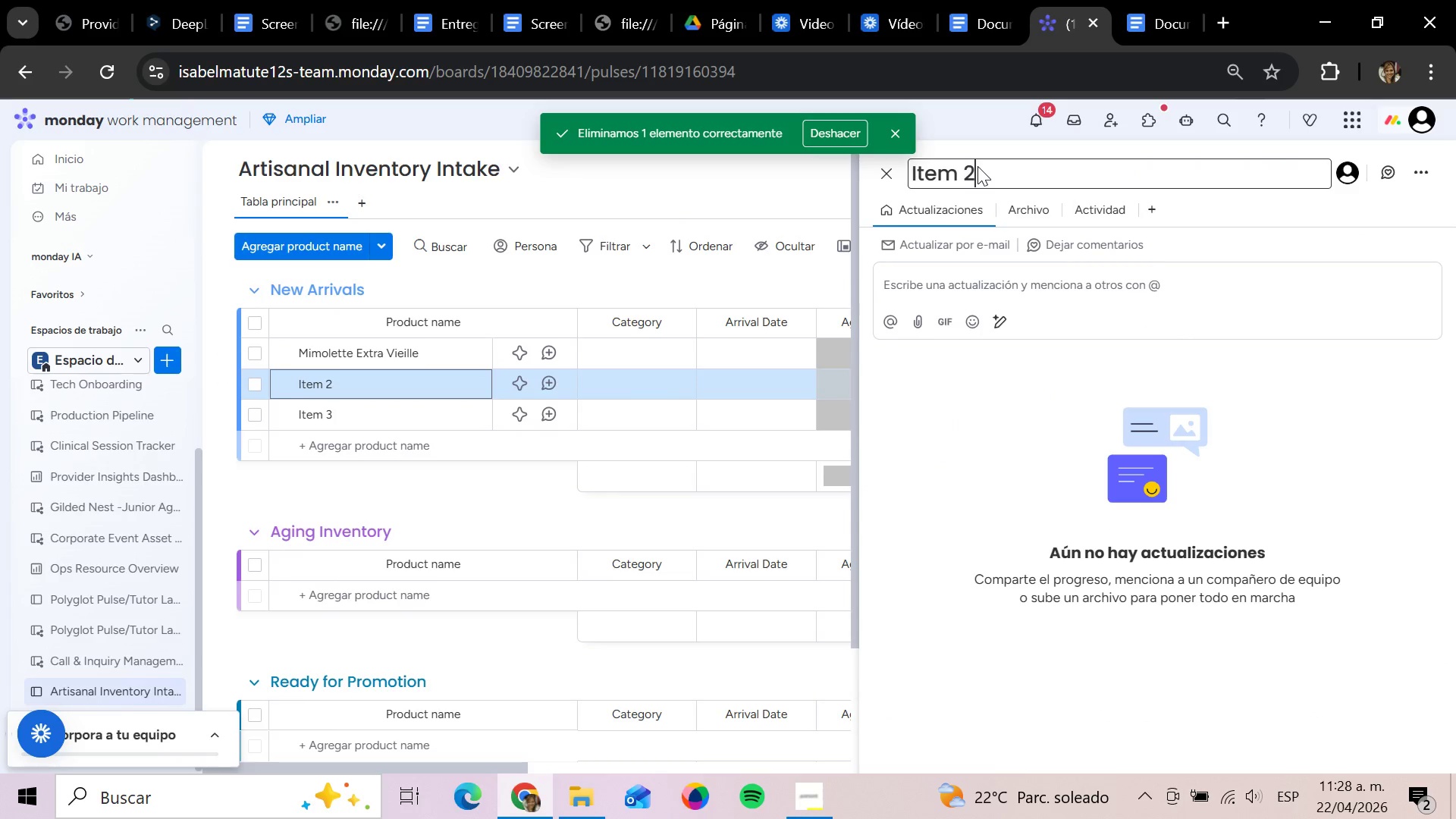 
key(Backspace)
key(Backspace)
key(Backspace)
key(Backspace)
key(Backspace)
key(Backspace)
key(Backspace)
type(Brie D)
key(Backspace)
type(e)
key(Backspace)
type(de Meaux)
 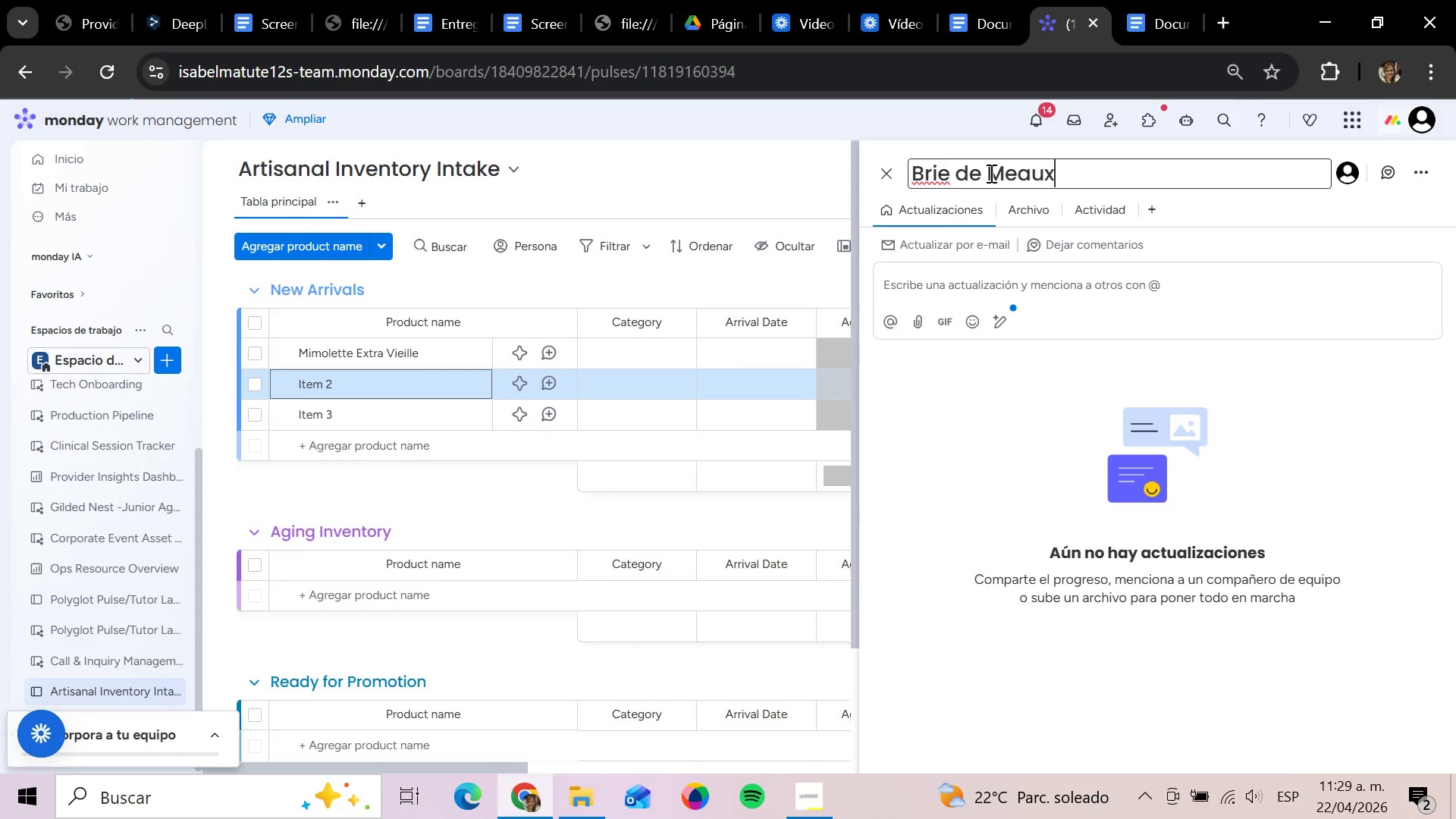 
left_click_drag(start_coordinate=[977, 166], to_coordinate=[990, 173])
 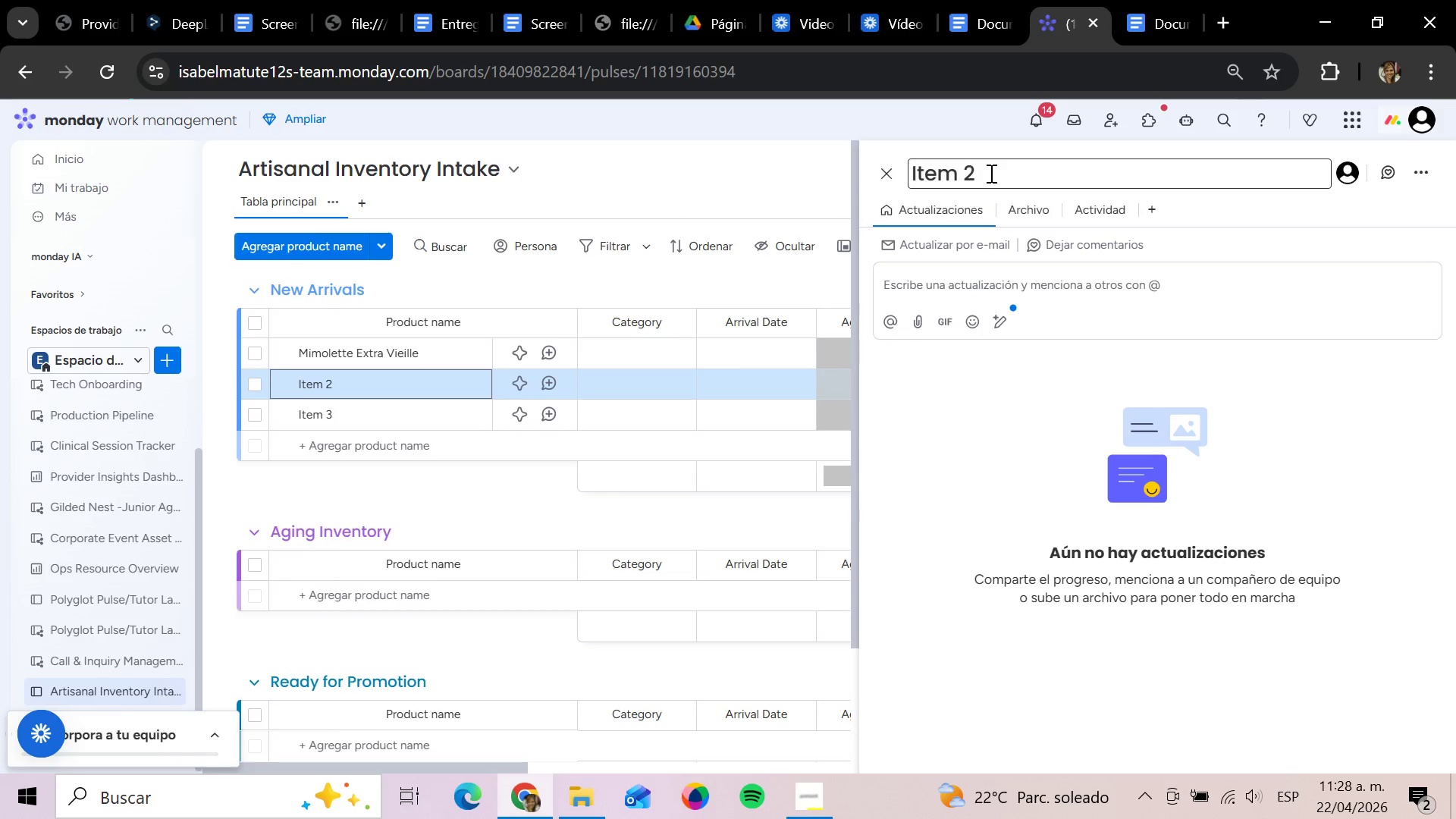 
key(Enter)
 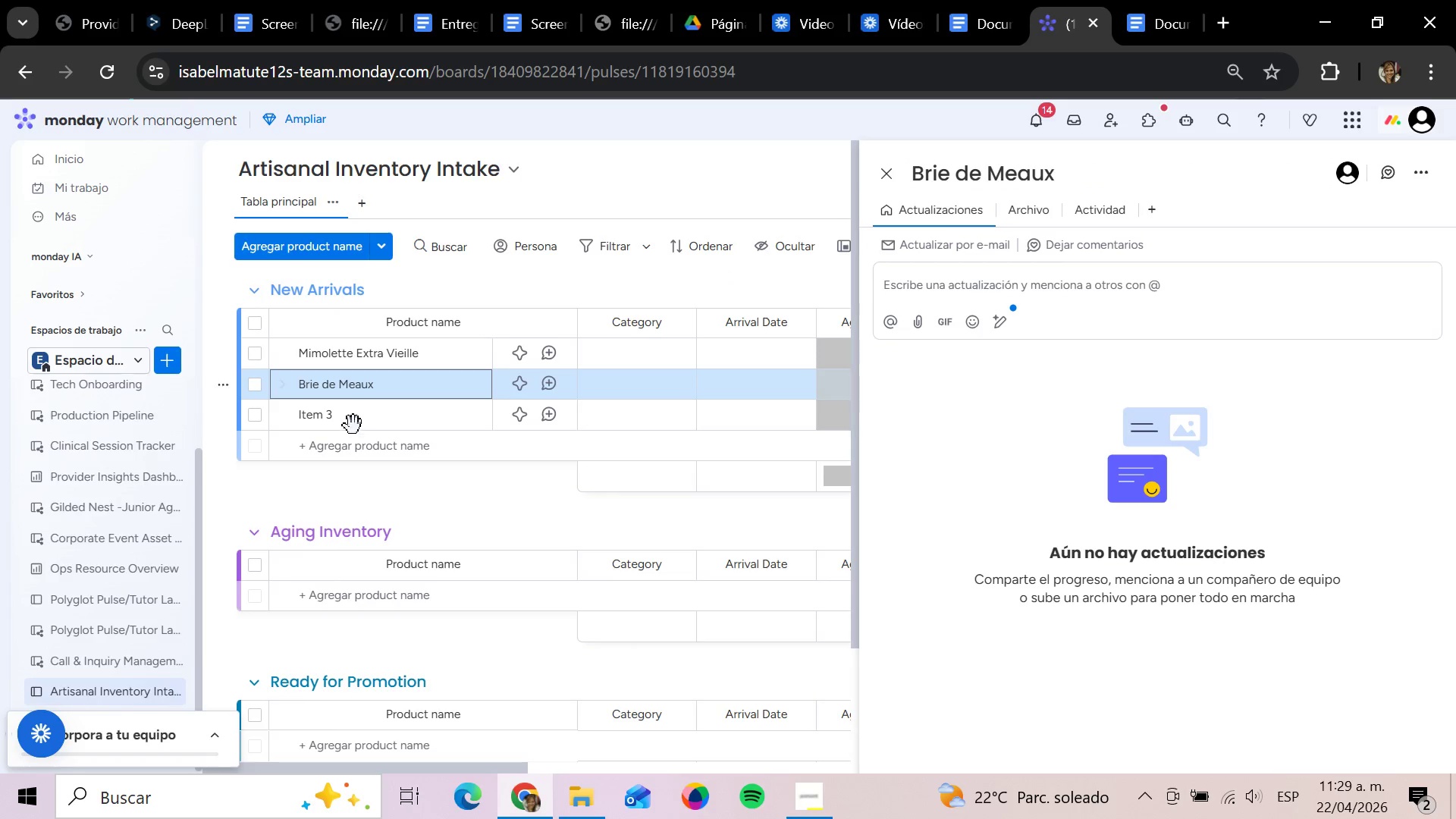 
left_click([331, 417])
 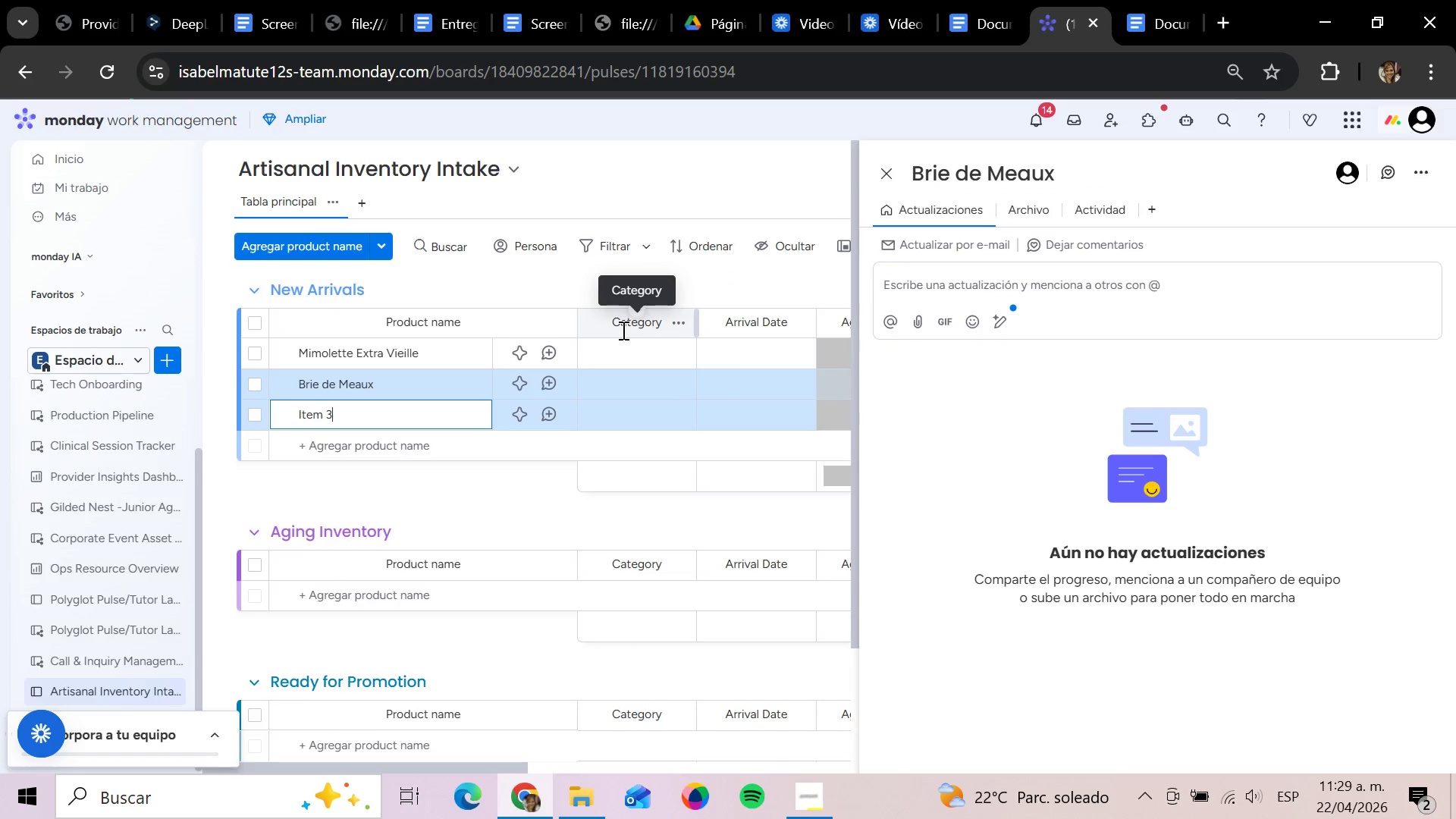 
hold_key(key=Backspace, duration=1.02)
 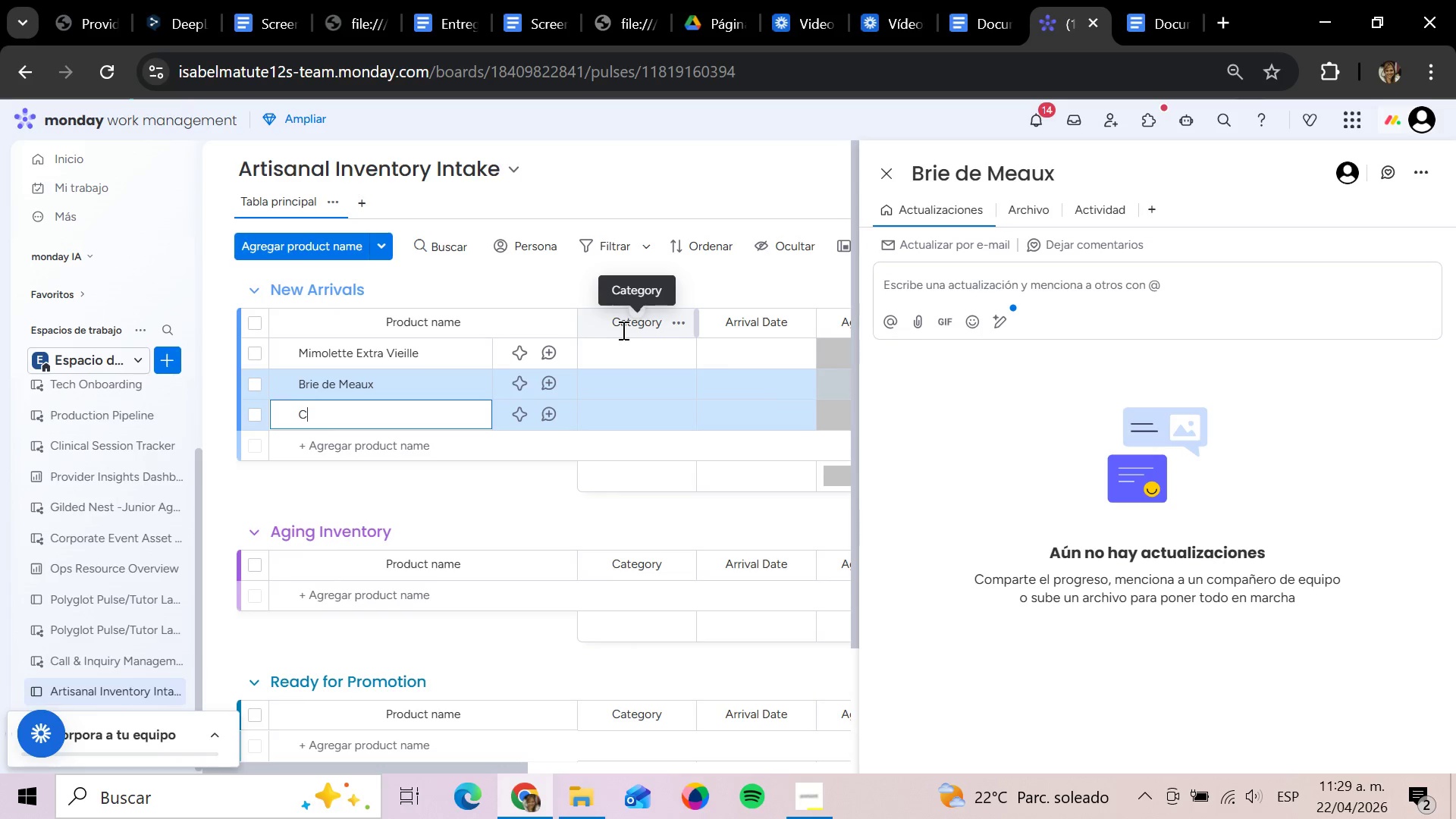 
type(Comte 24 Months)
 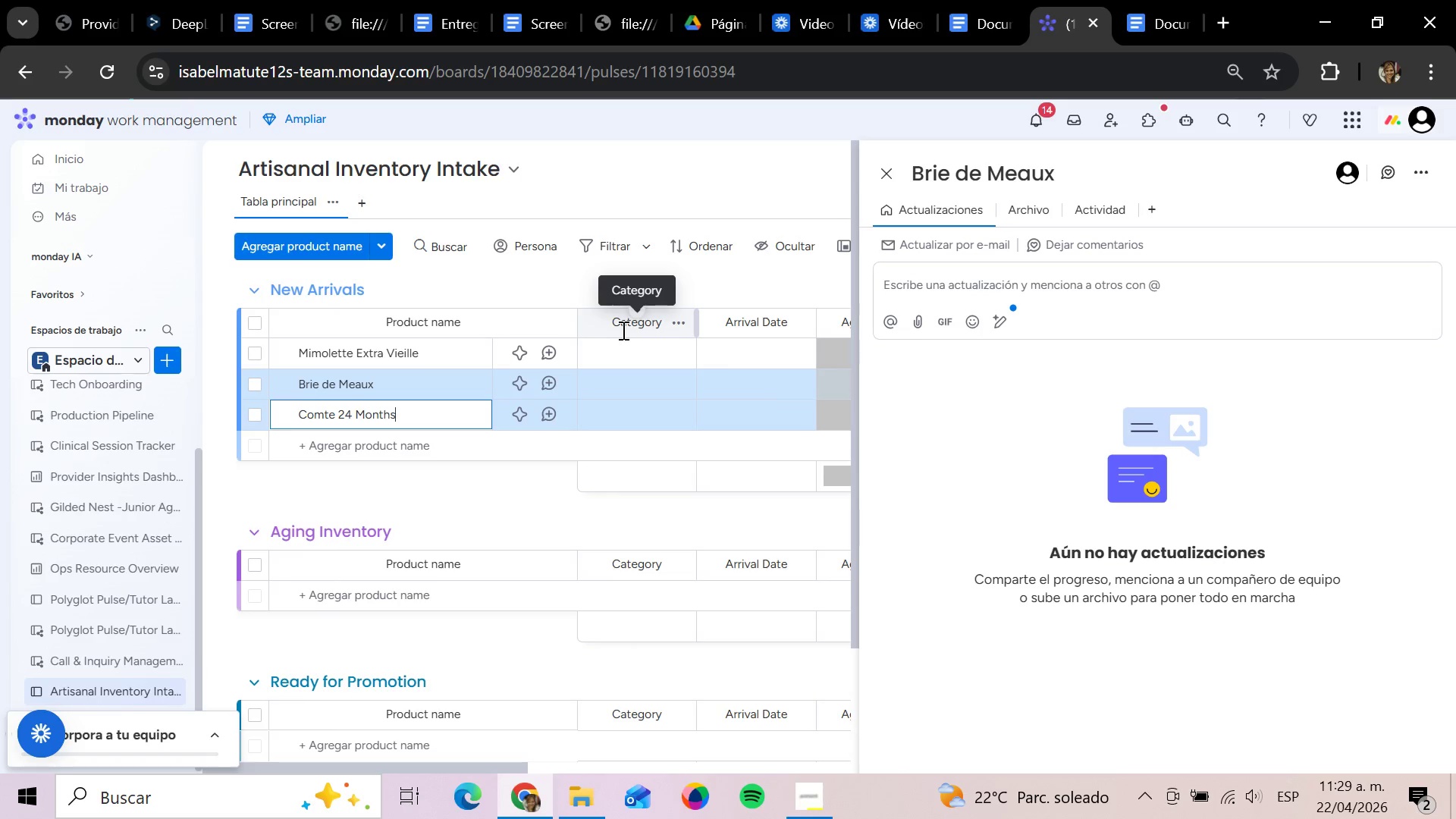 
key(Enter)
 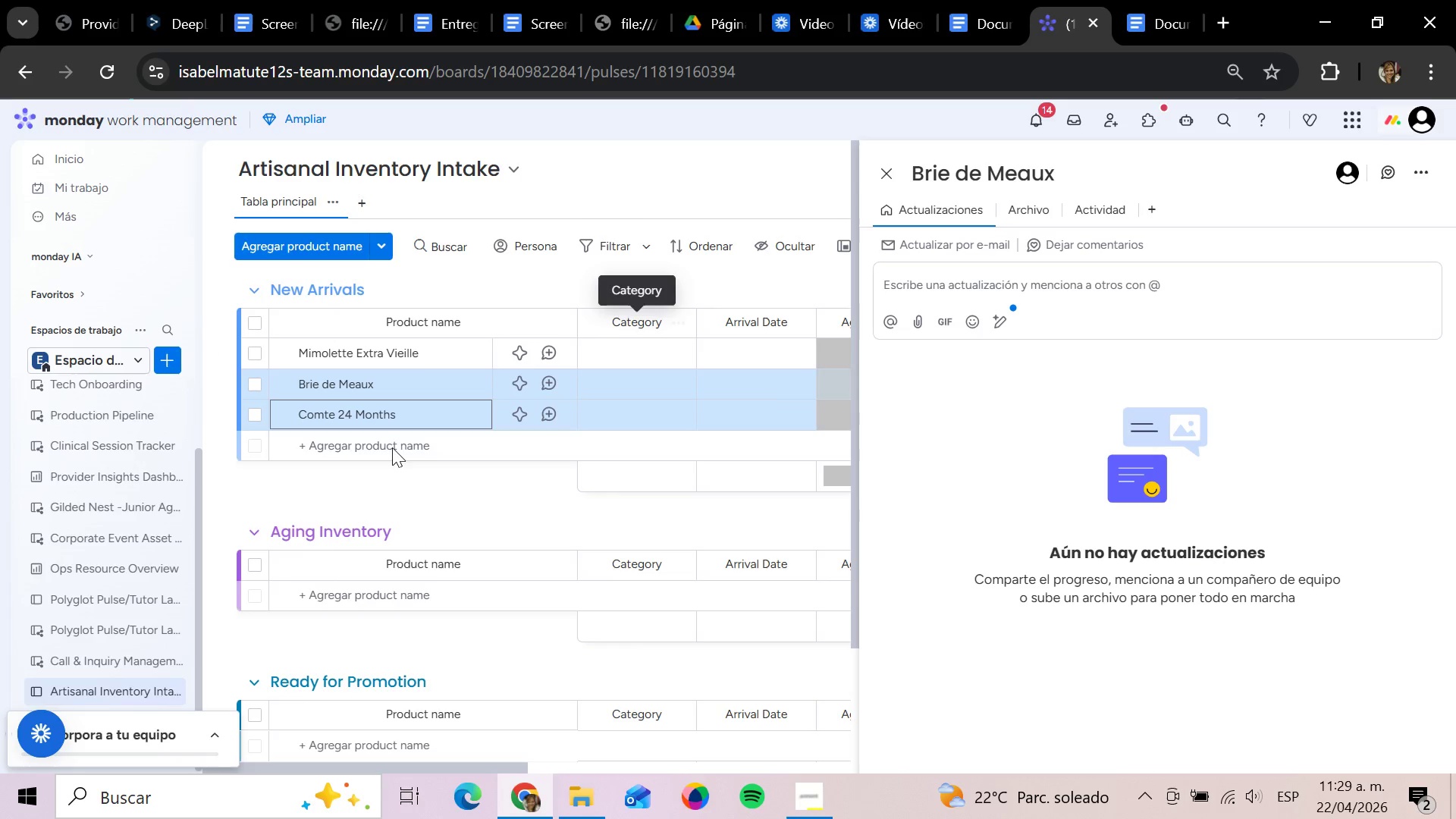 
left_click([389, 446])
 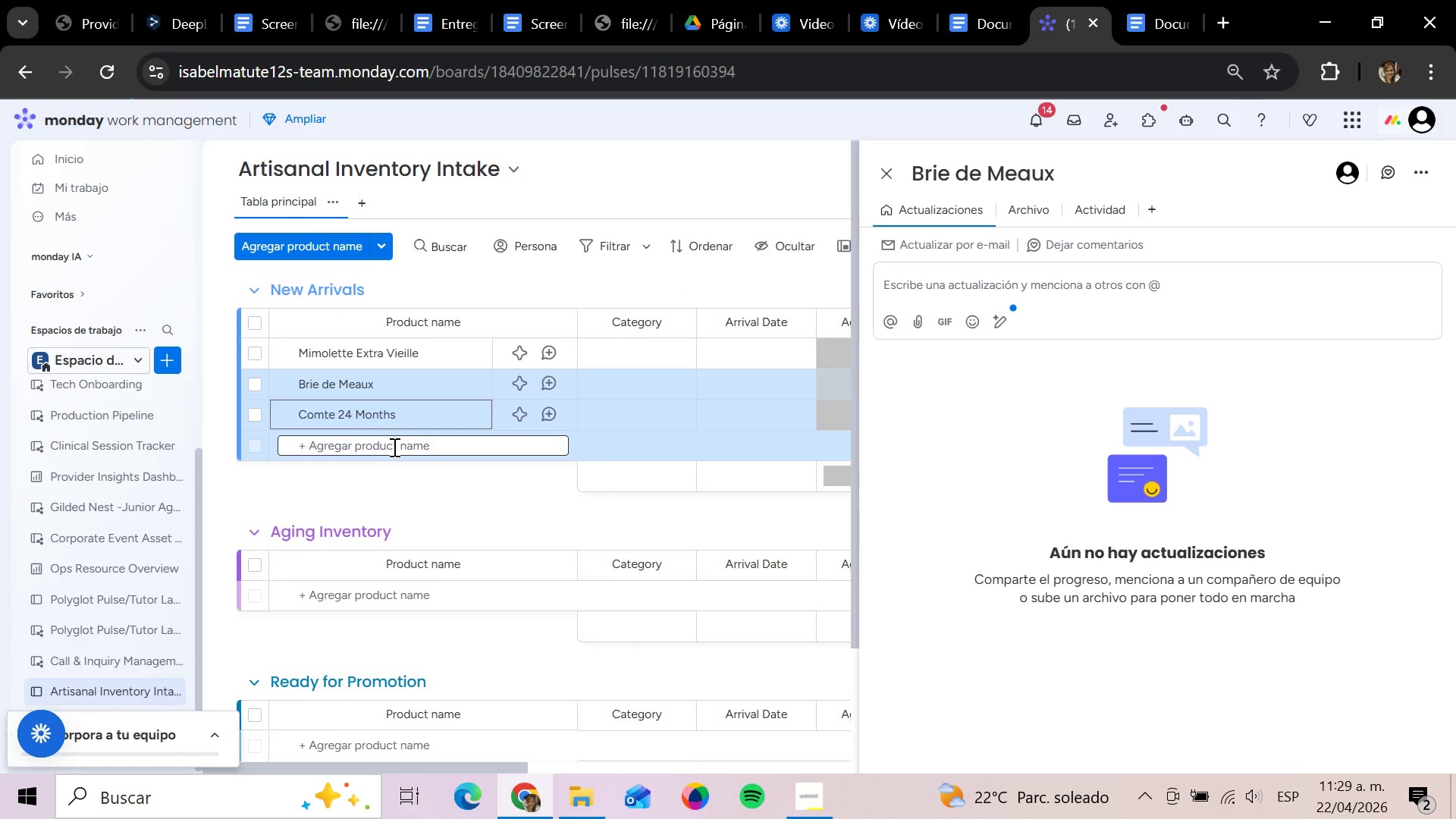 
type(Pet - NAT)
key(Backspace)
key(Backspace)
key(Backspace)
key(Backspace)
key(Backspace)
key(Backspace)
type(-Nat Rose 2022)
 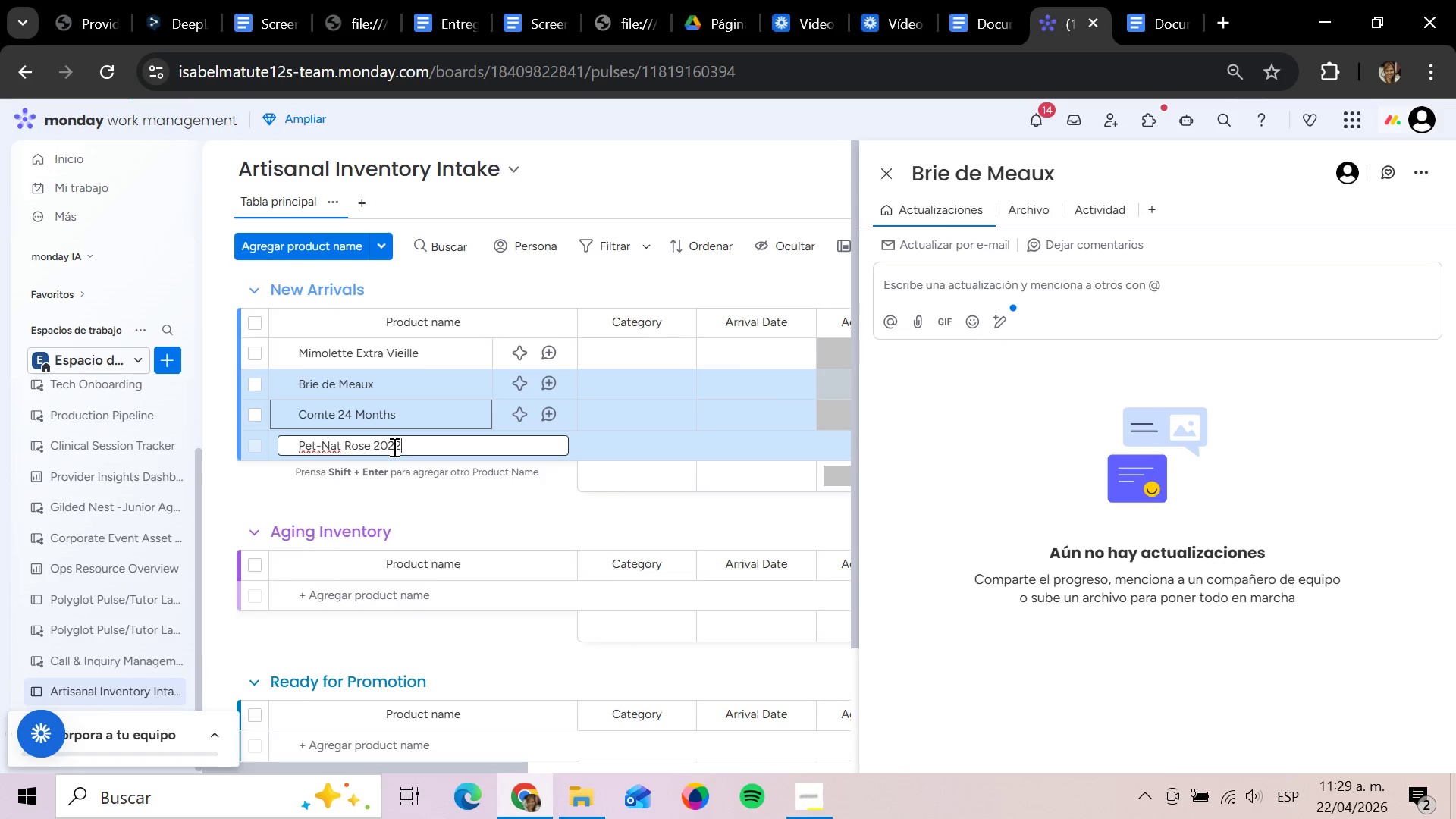 
key(Enter)
 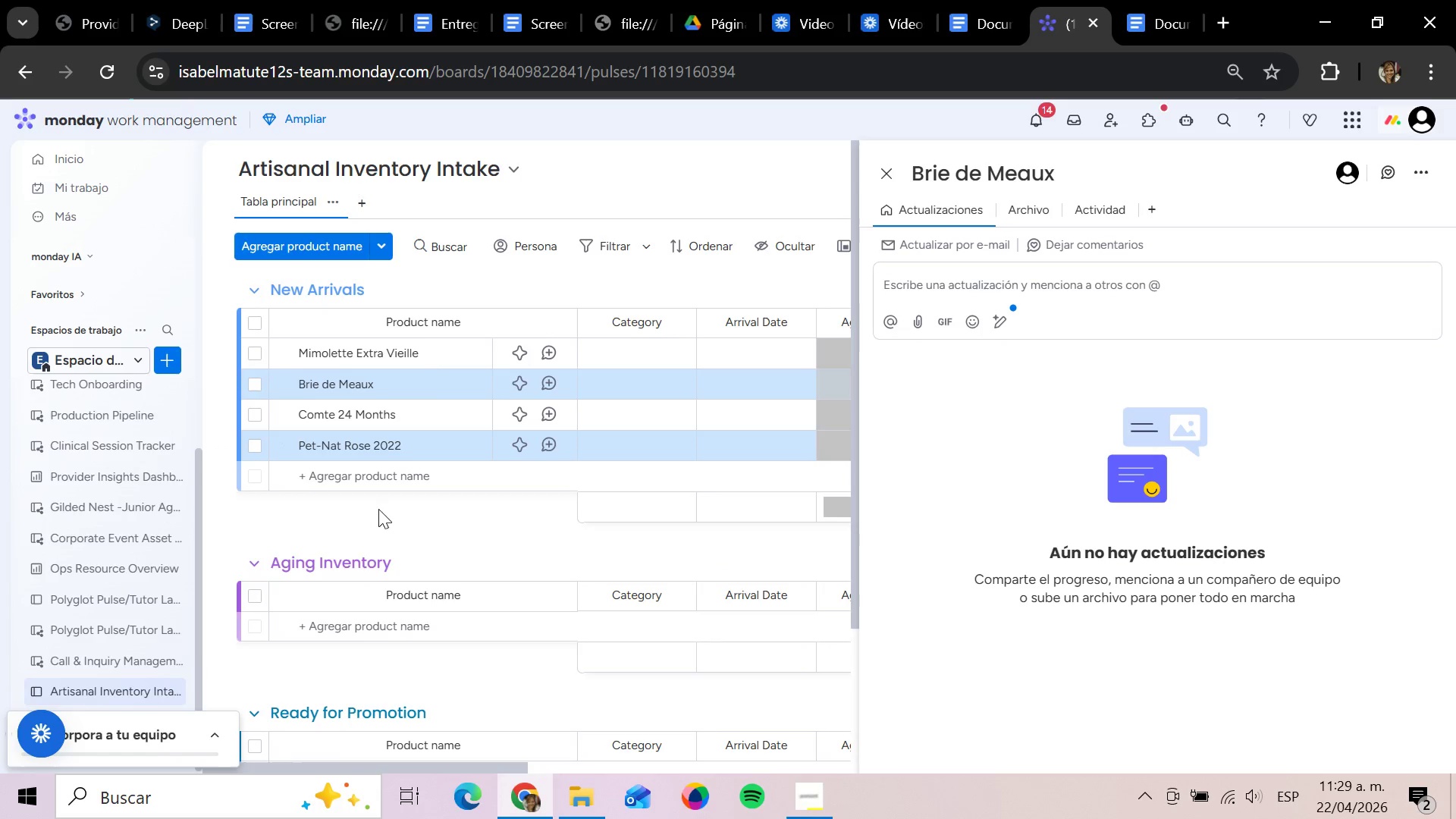 
left_click([377, 487])
 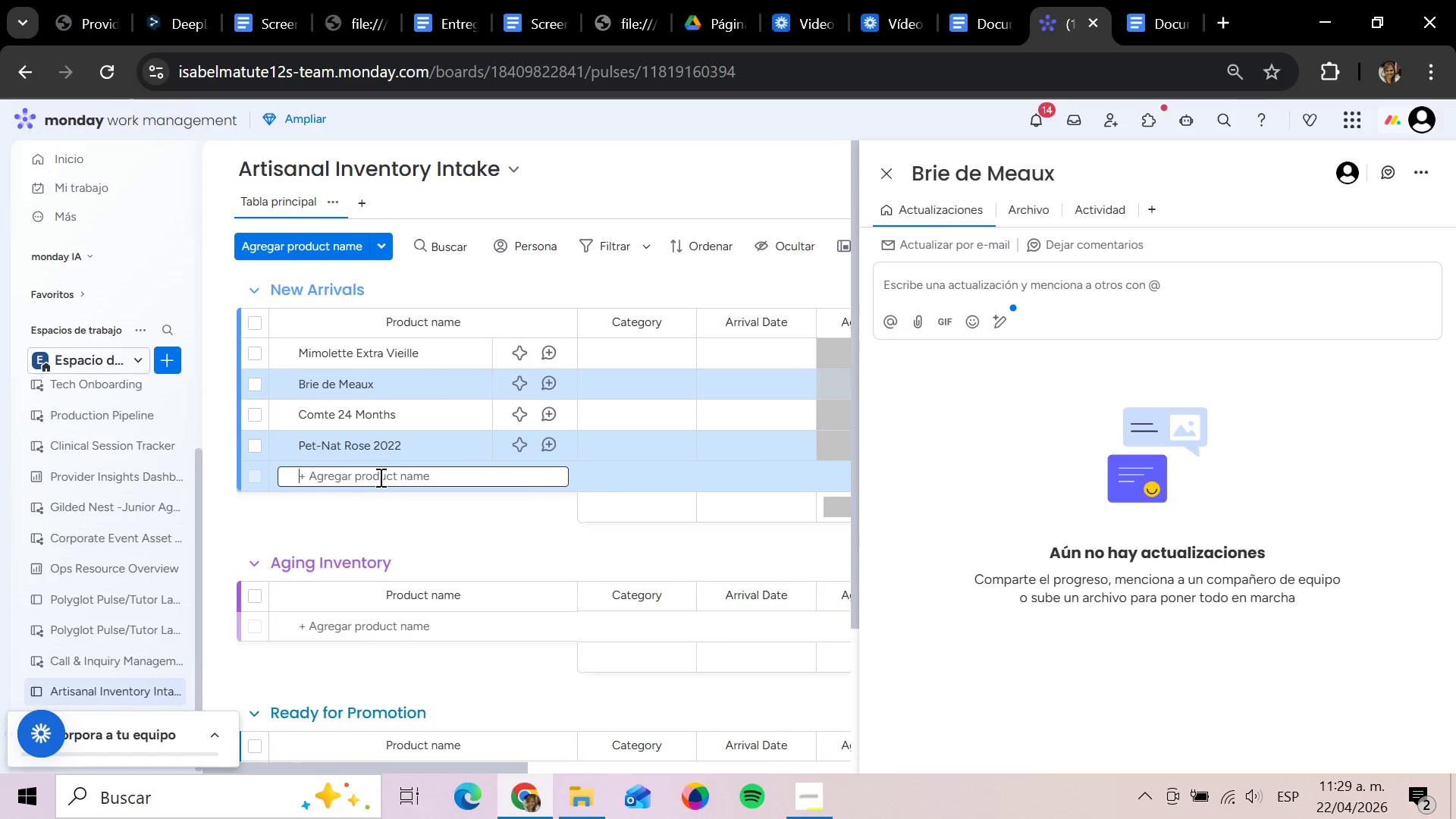 
type(bA)
key(Backspace)
key(Backspace)
type(Barolo Riserva 2018)
 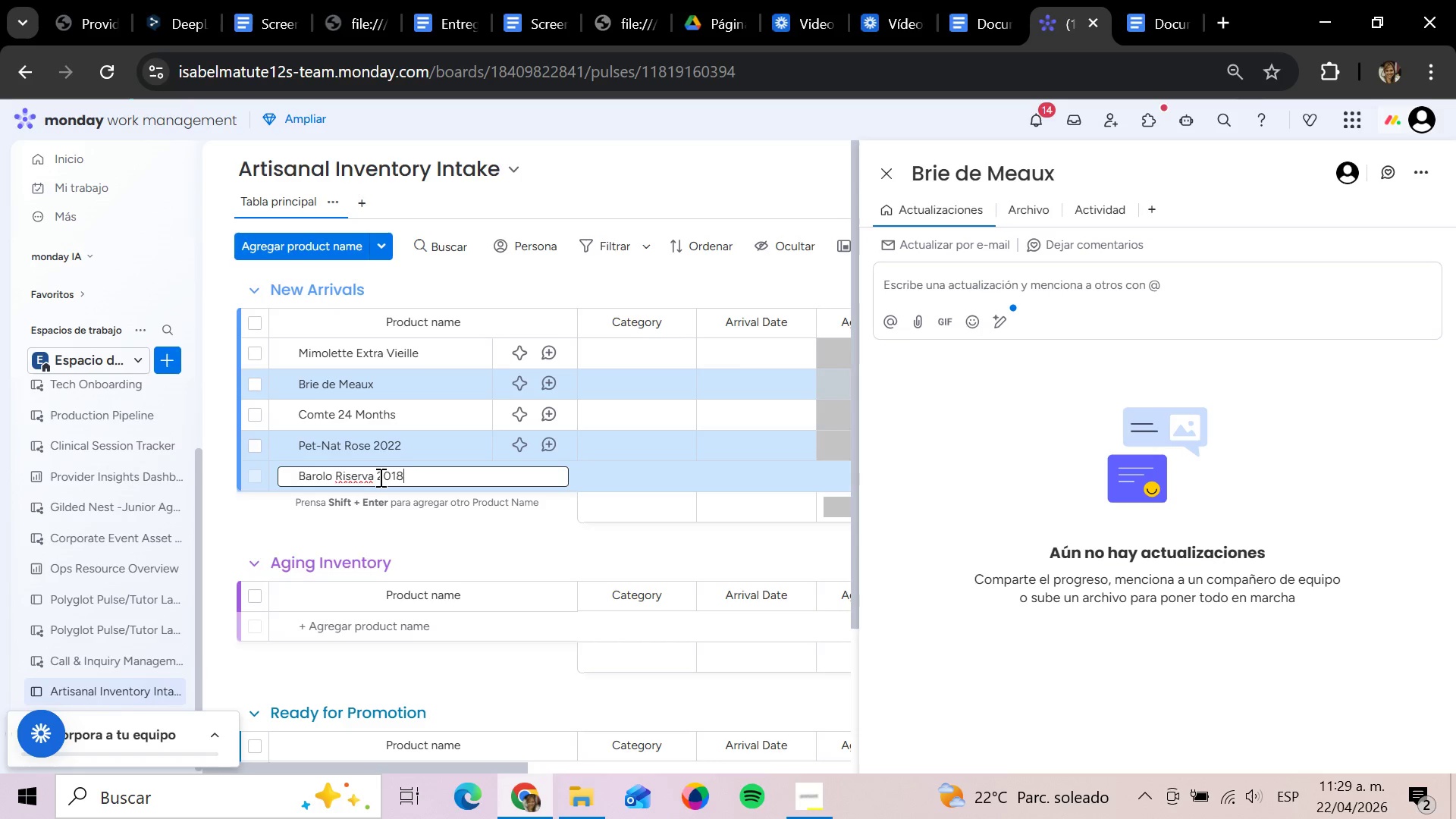 
key(Shift+Enter)
 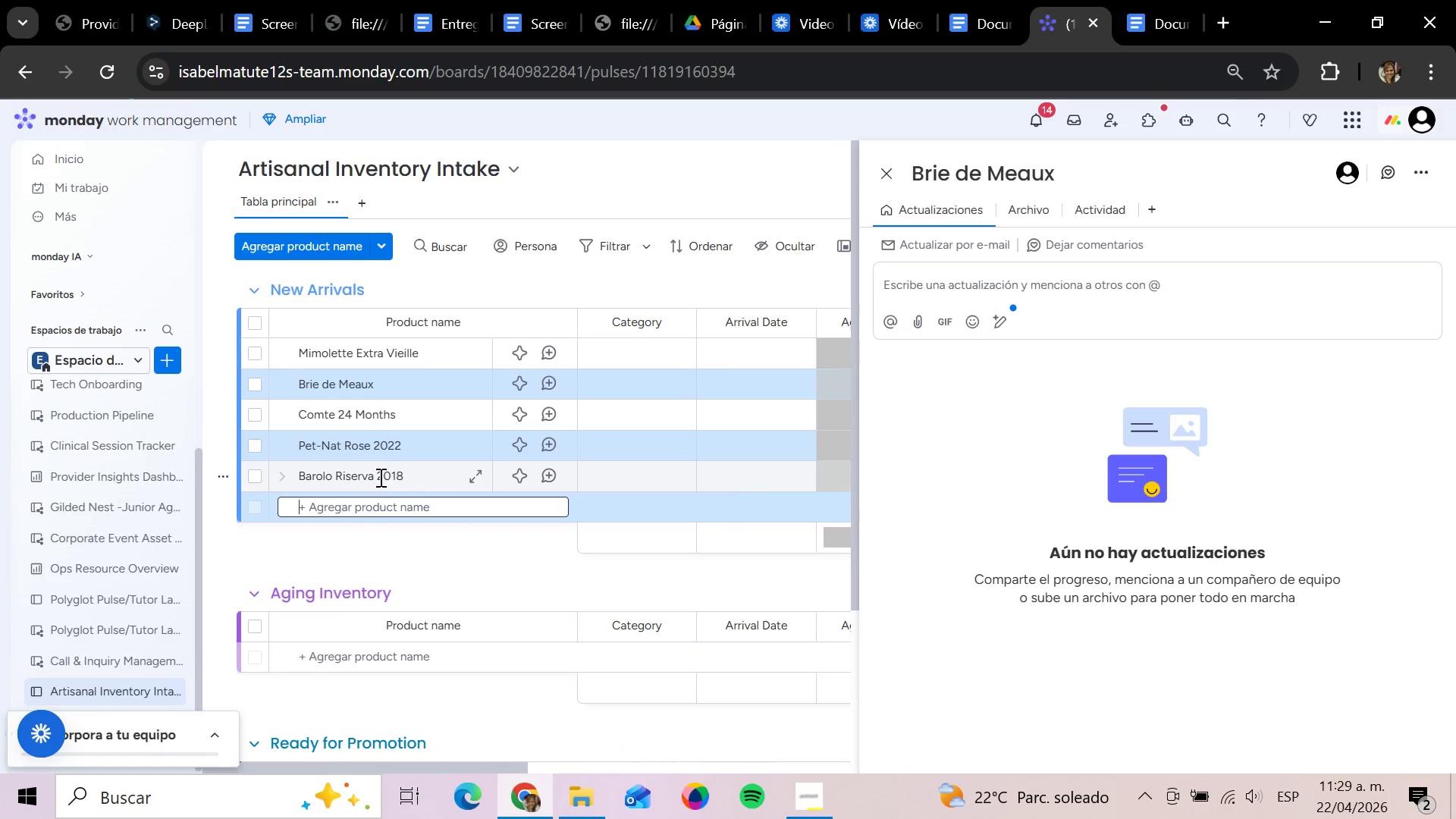 
type(t)
key(Backspace)
type(Tle)
key(Backspace)
key(Backspace)
type(e)
 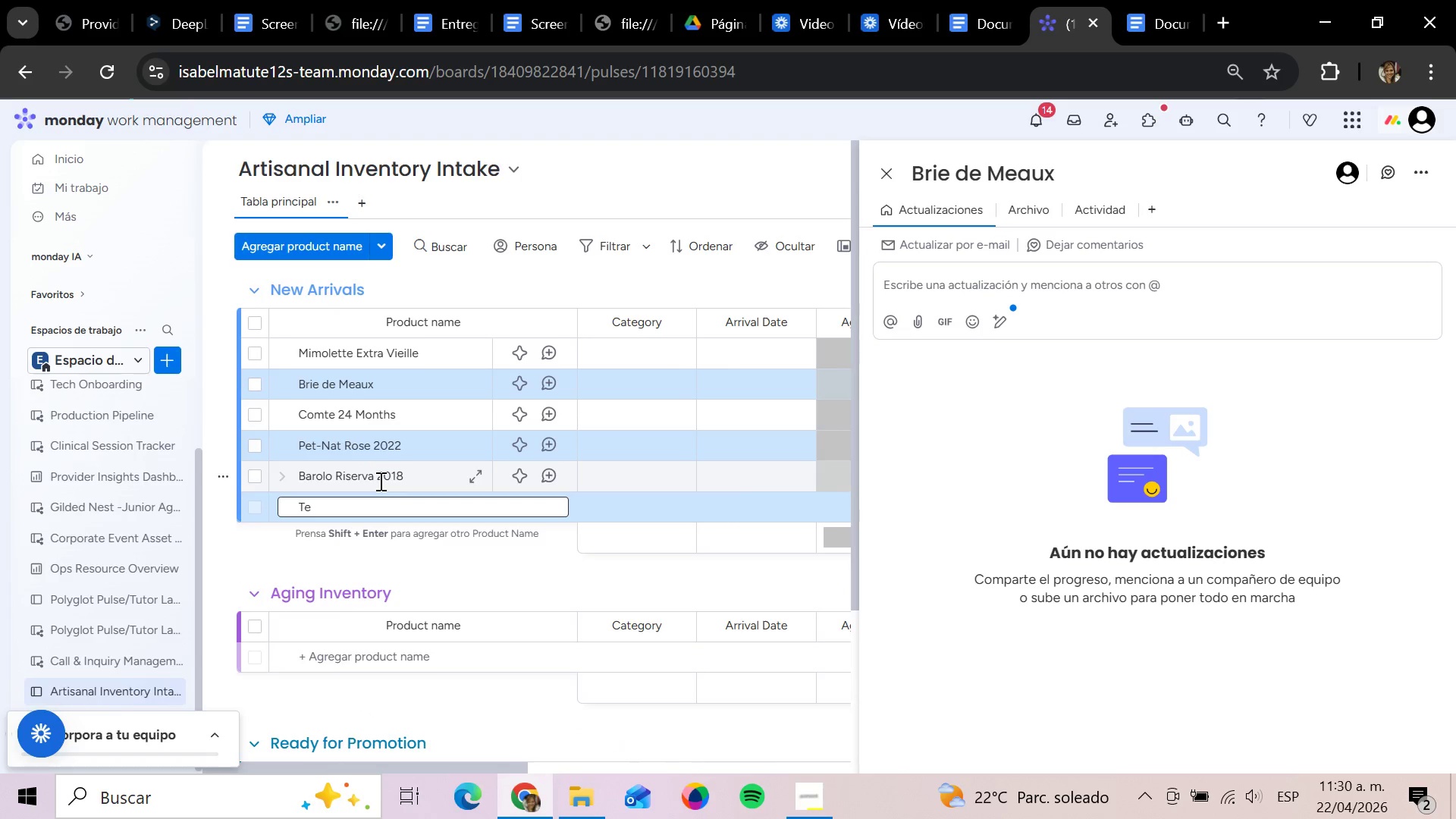 
key(Backspace)
type(aleggio DOP)
 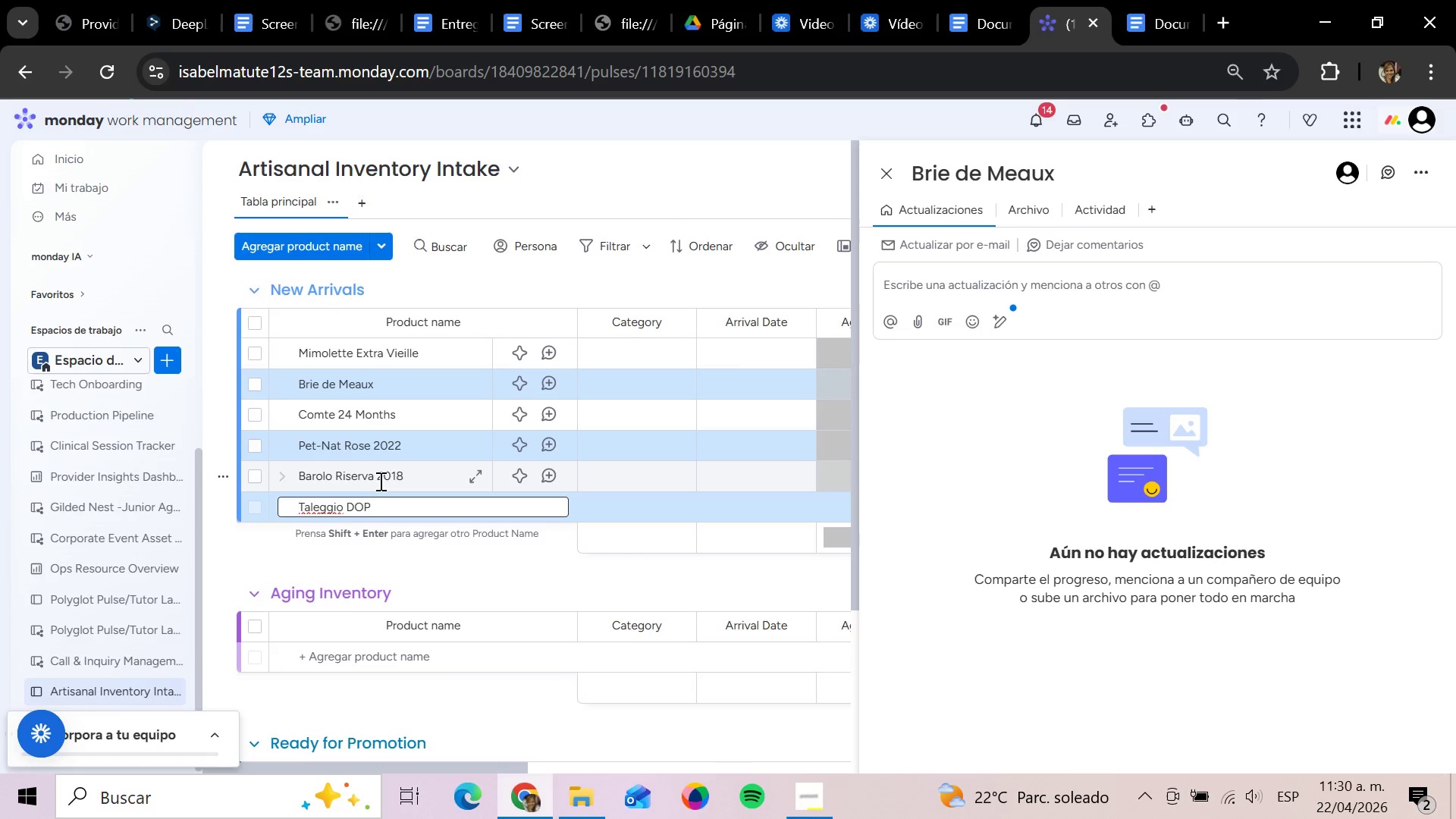 
key(Shift+Enter)
 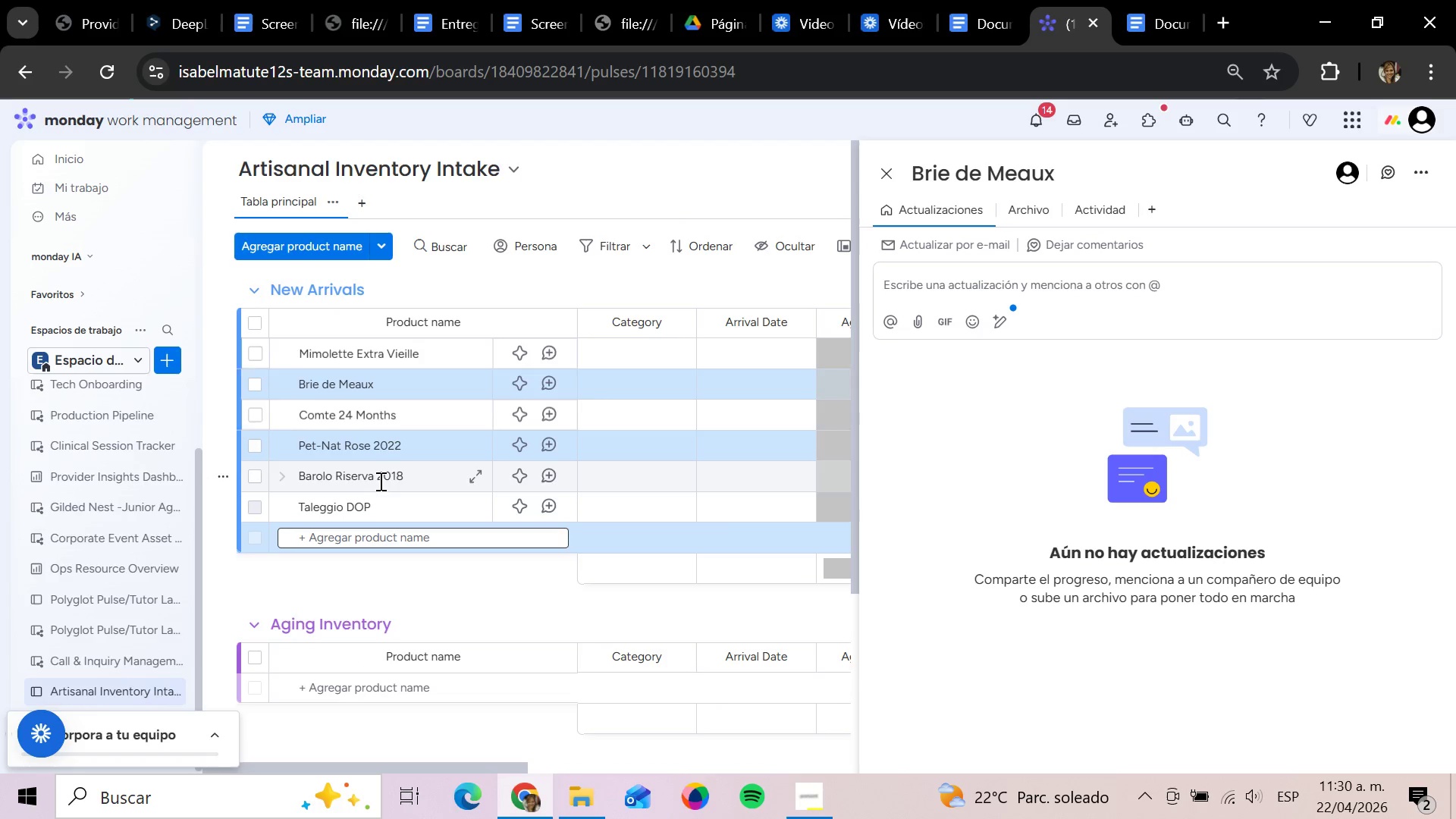 
type(Oo)
key(Backspace)
type(sa)
key(Backspace)
type(sau )
key(Backspace)
type(- )
key(Backspace)
type(I)
 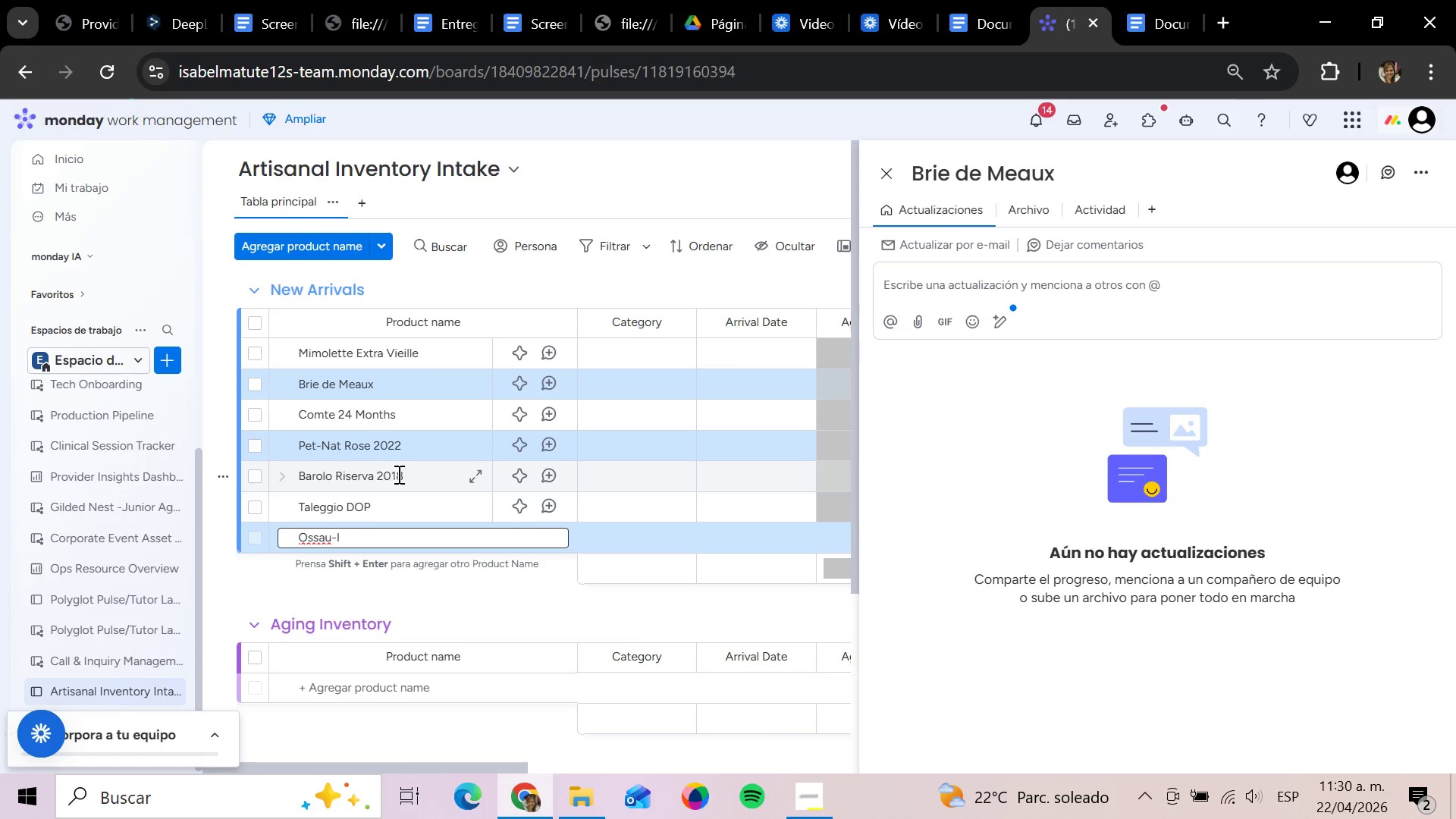 
type(tary)
 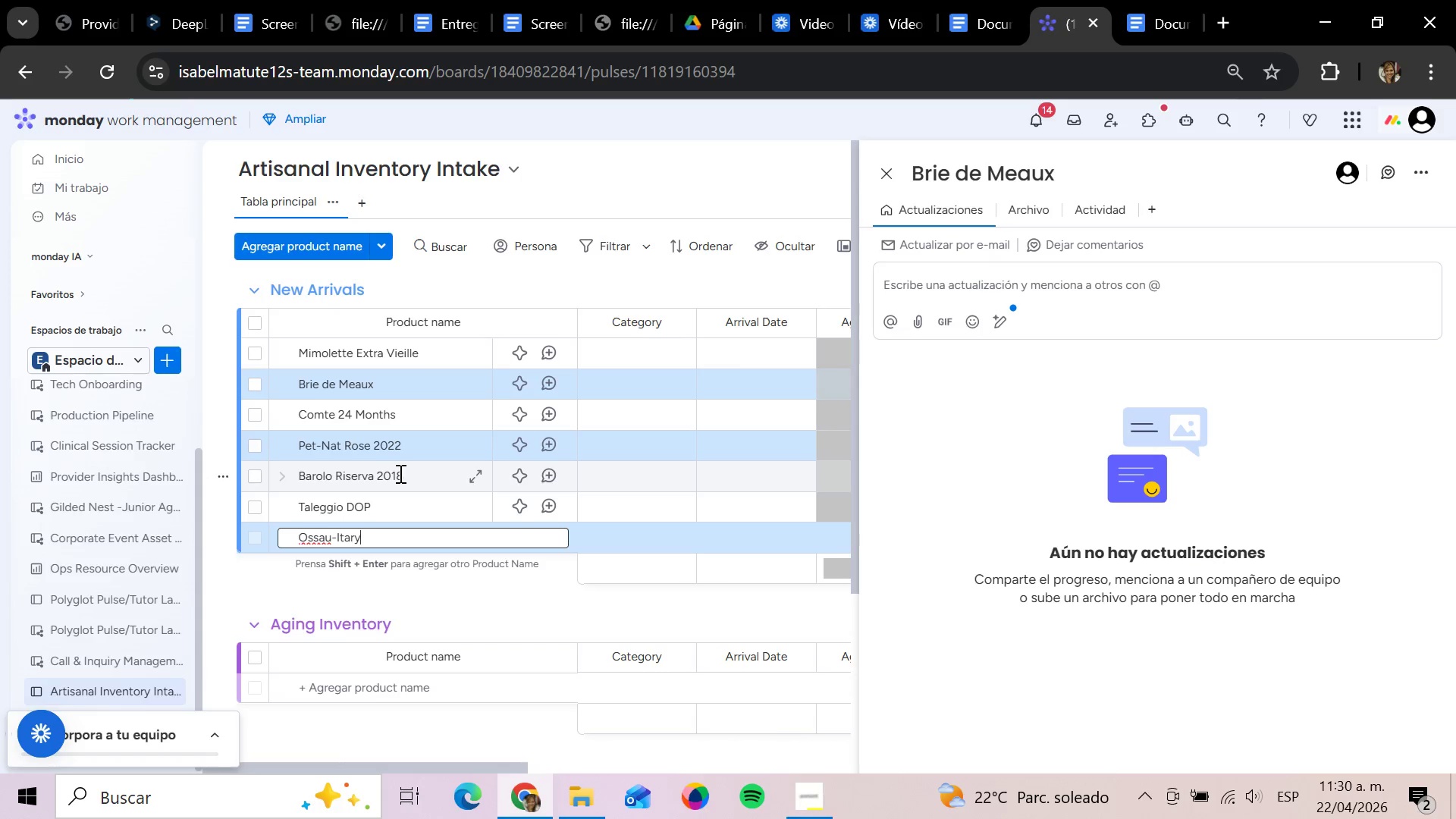 
key(Shift+Enter)
 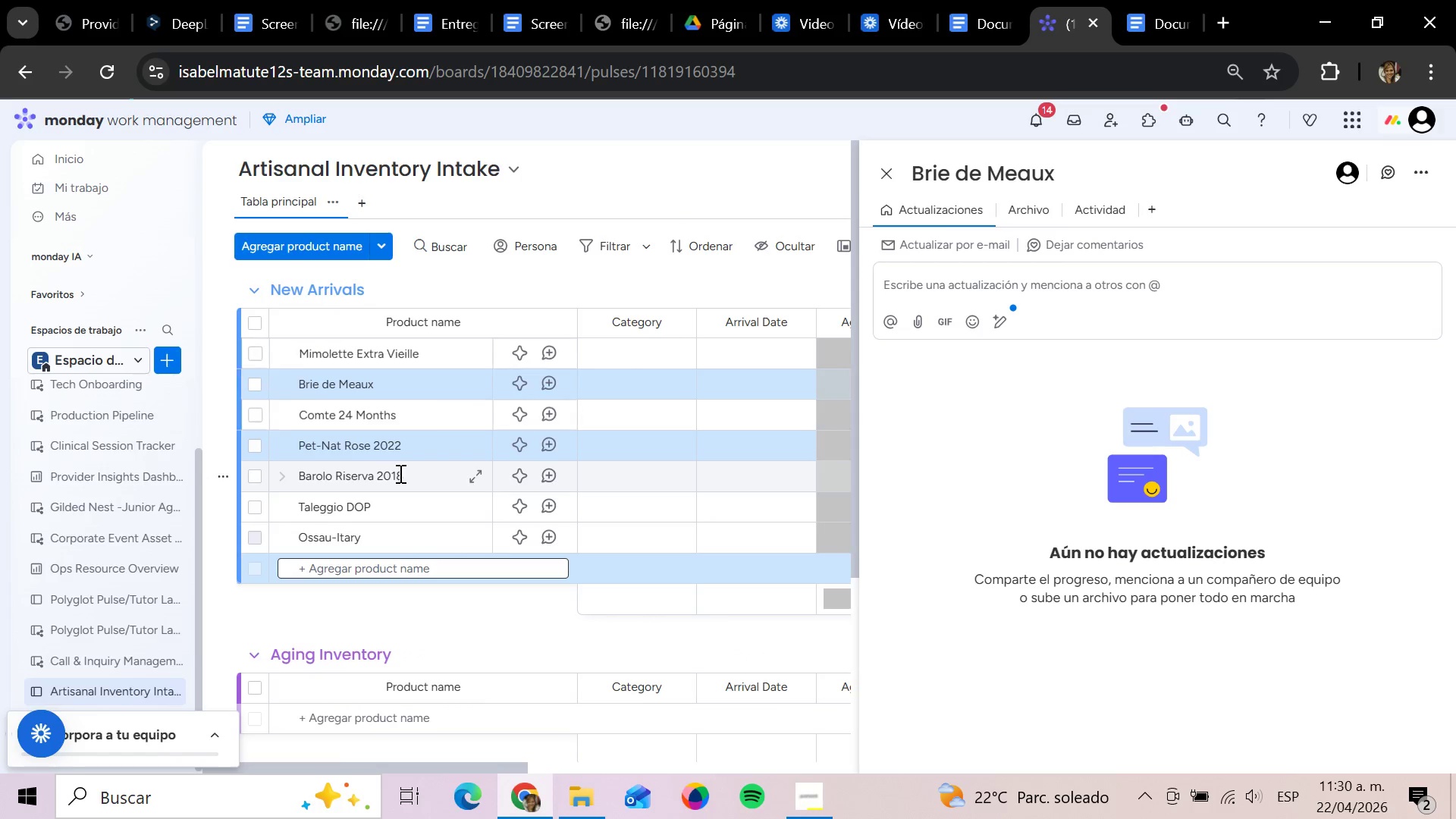 
type(Sancerre Blanc 2023)
 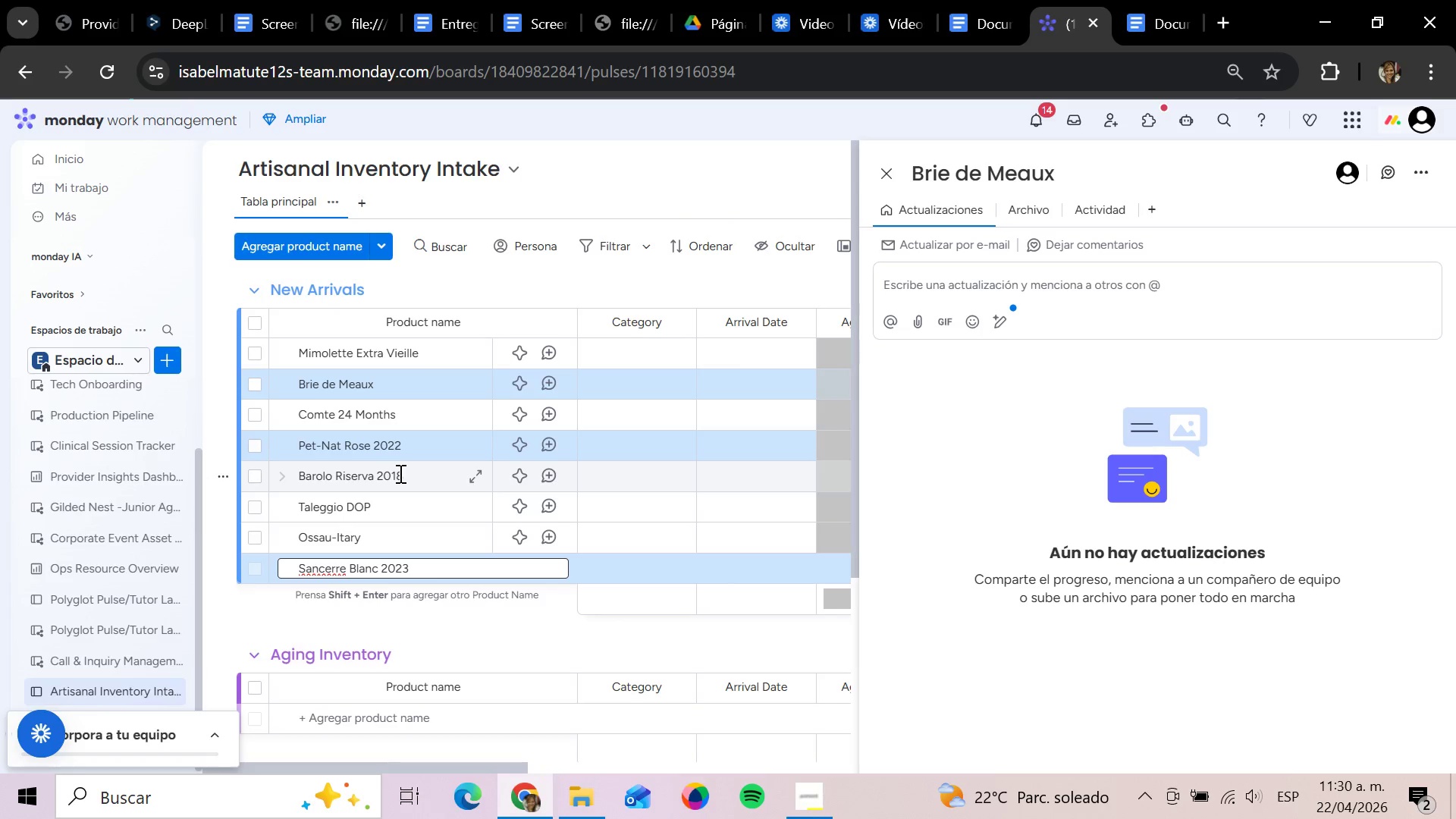 
key(Shift+Enter)
 